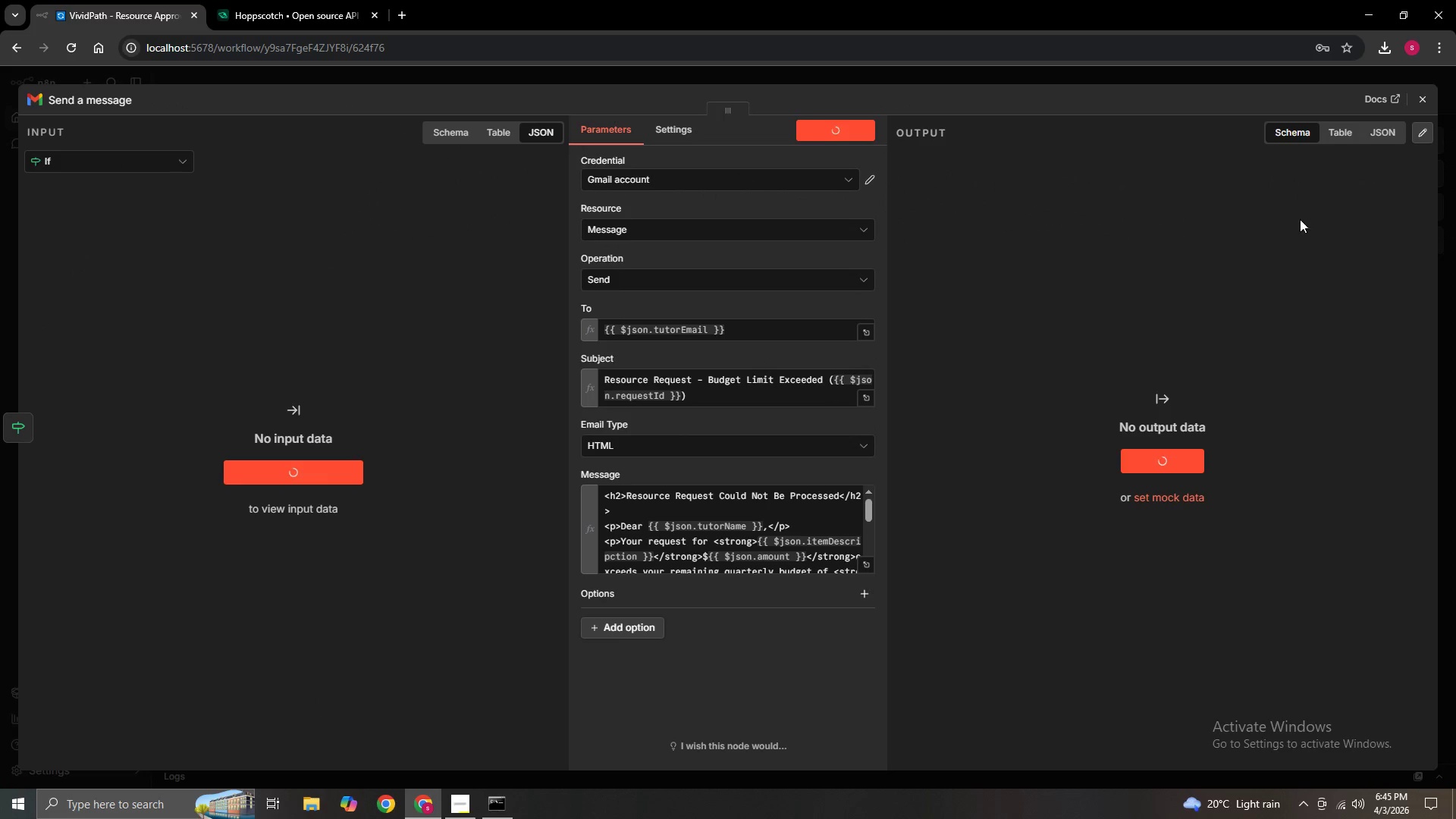 
left_click([1423, 107])
 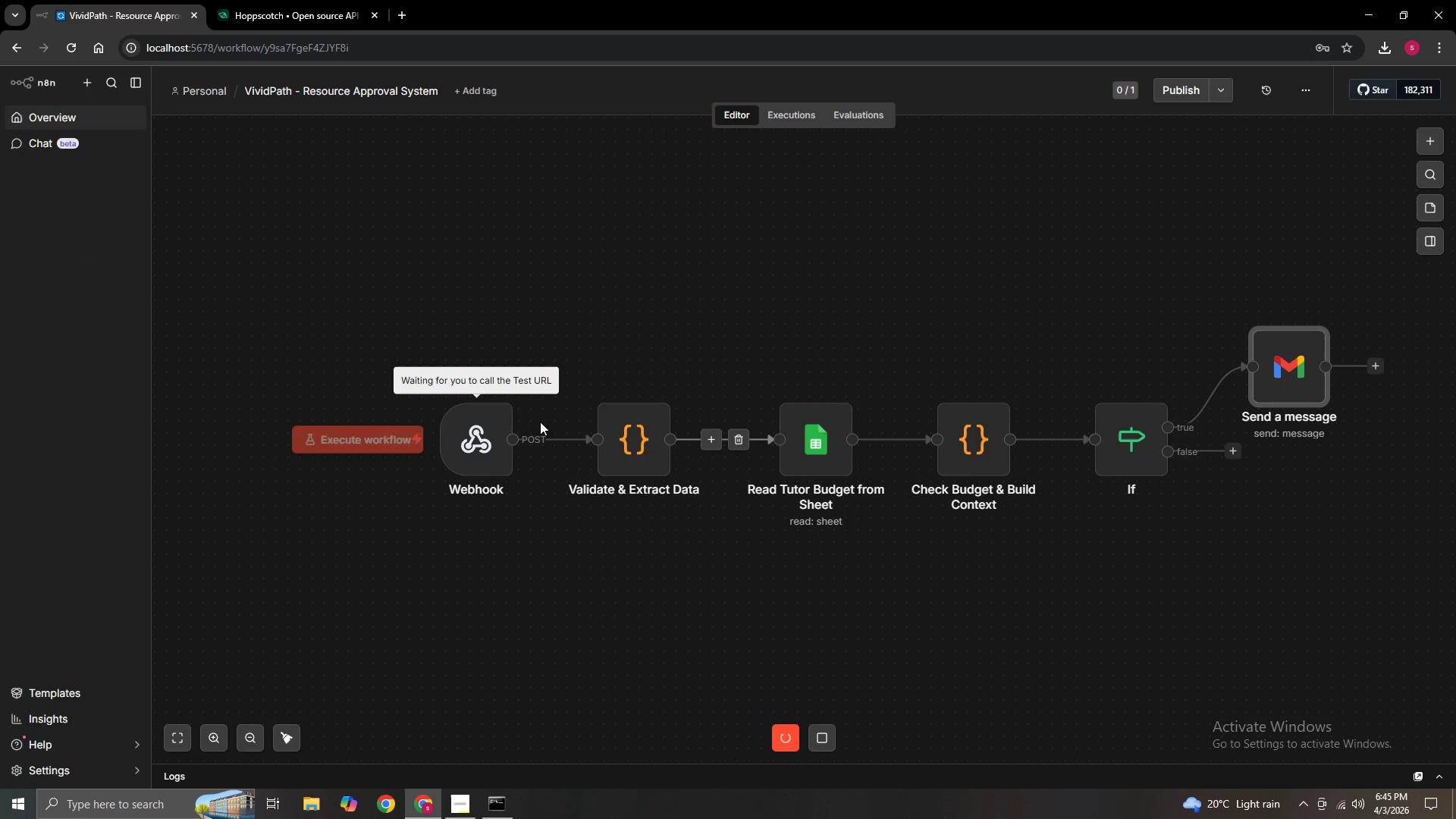 
left_click([451, 447])
 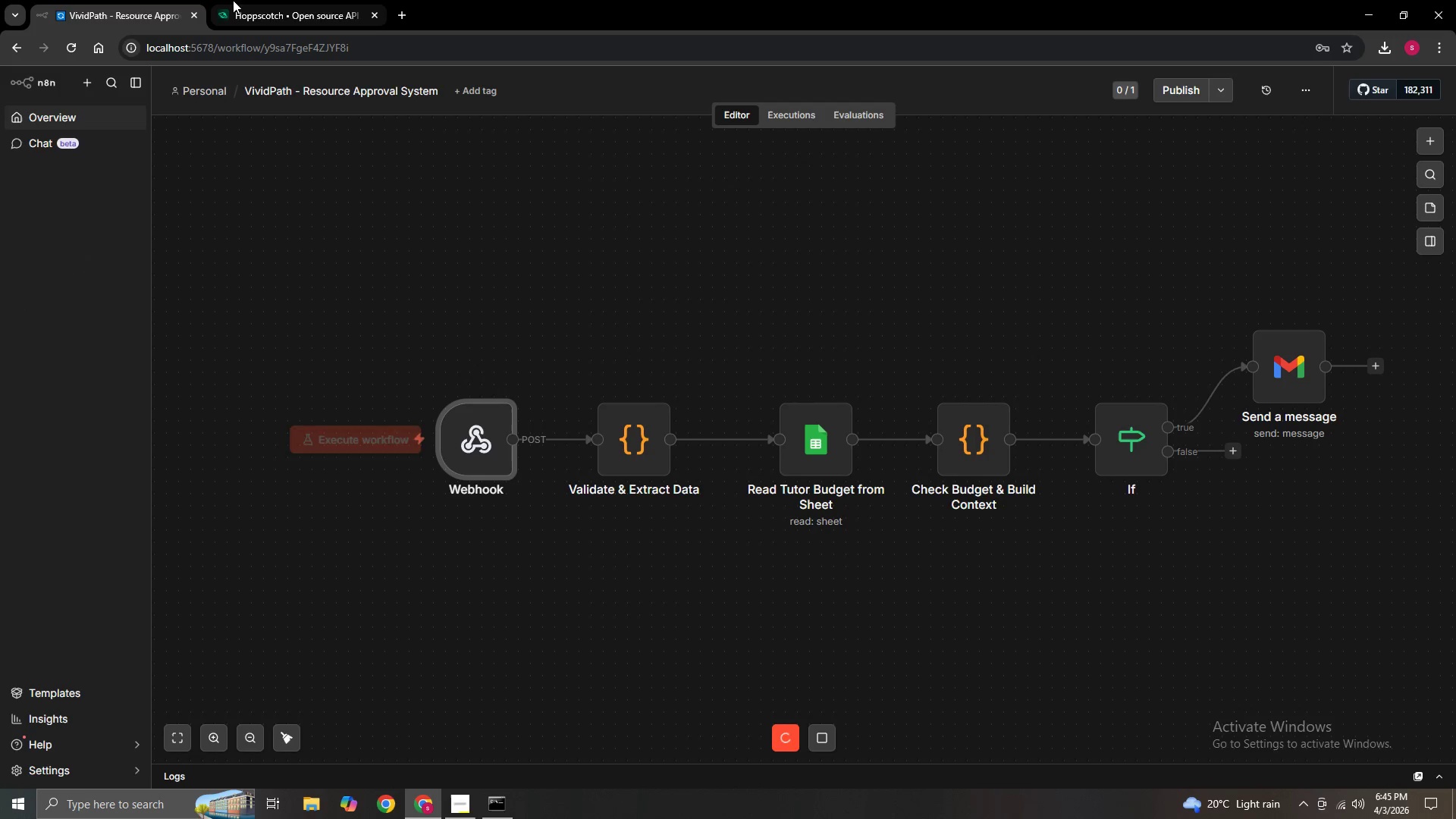 
left_click([304, 27])
 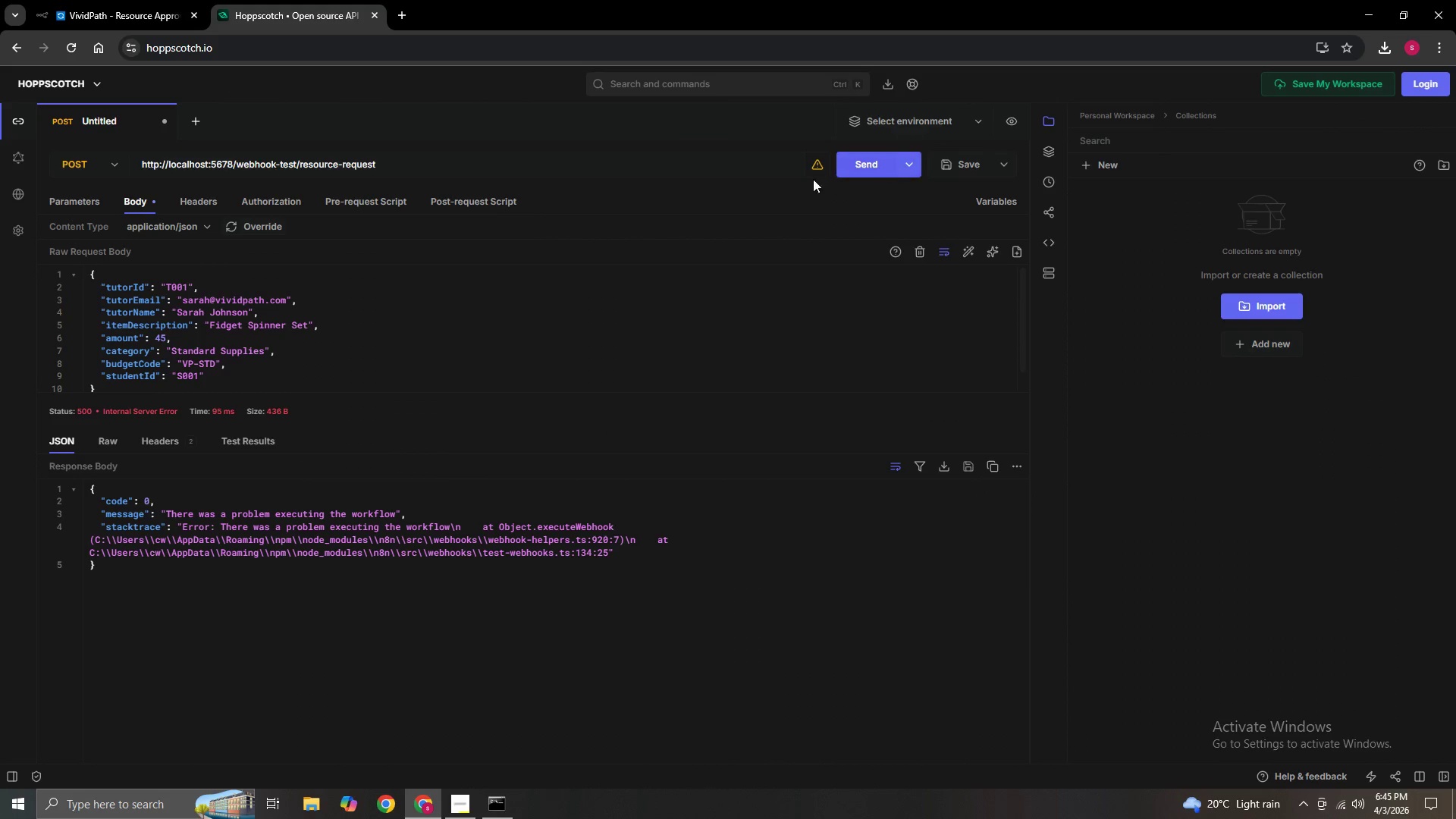 
left_click([879, 168])
 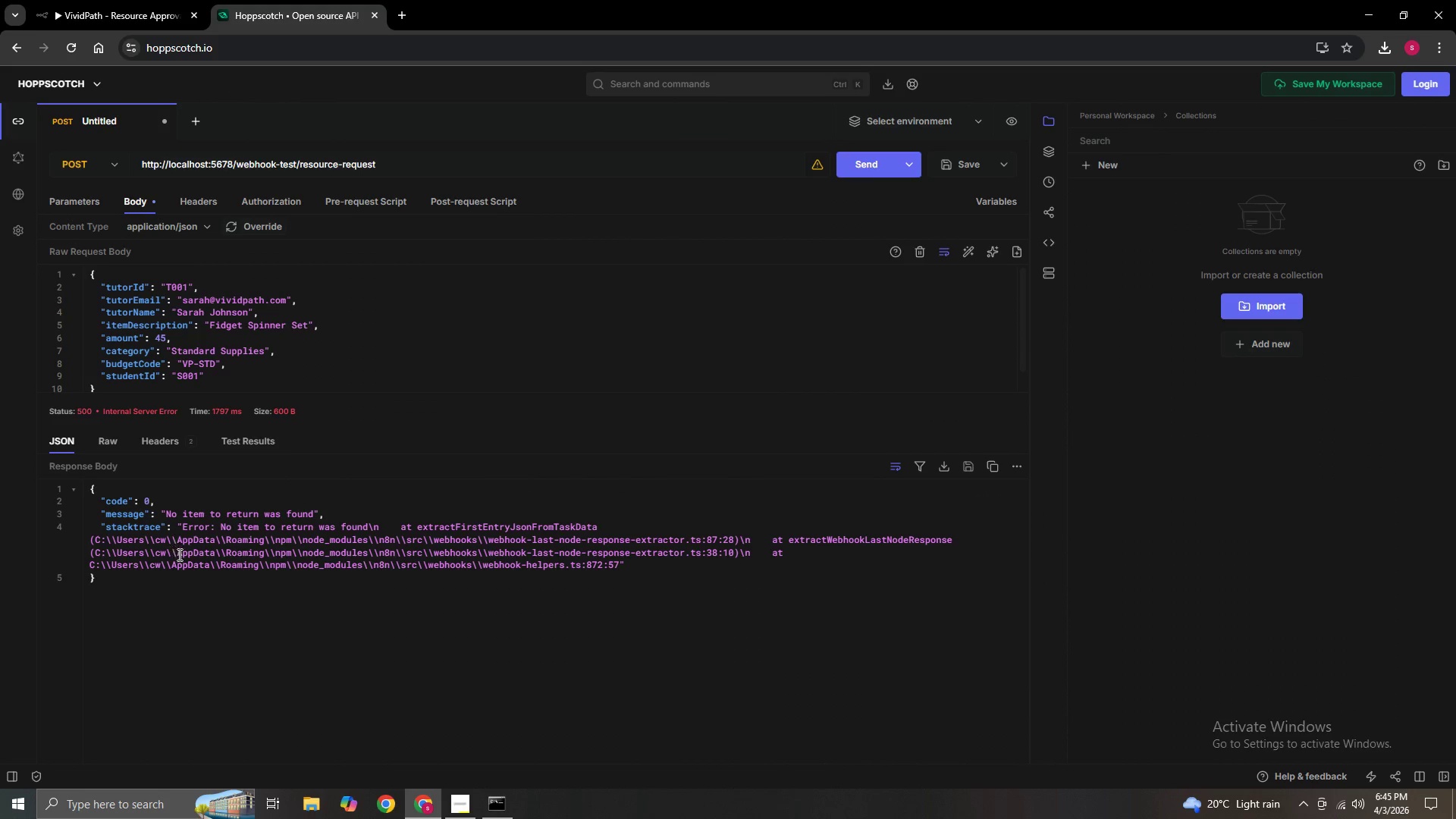 
left_click([125, 0])
 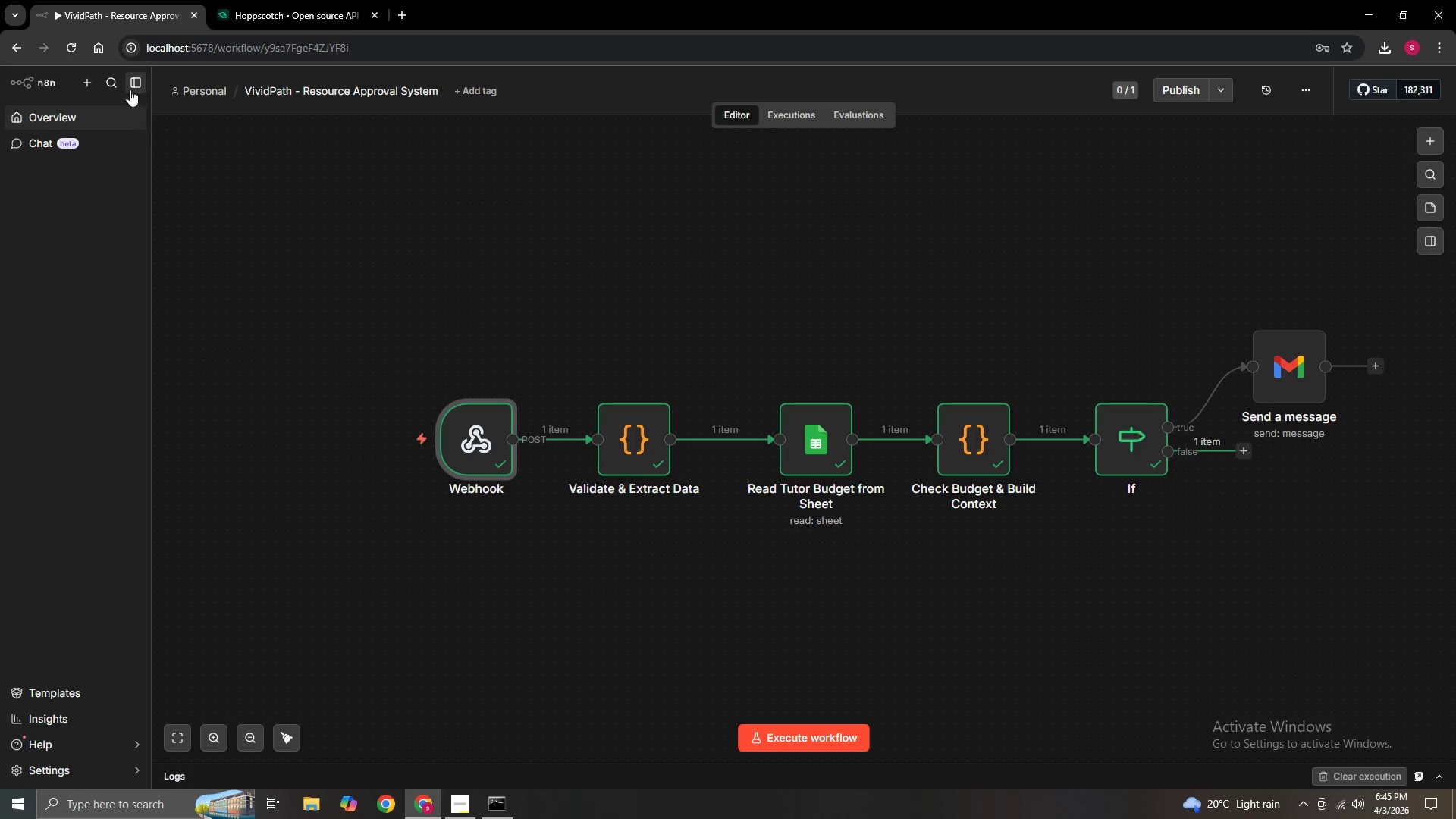 
left_click_drag(start_coordinate=[828, 745], to_coordinate=[827, 742])
 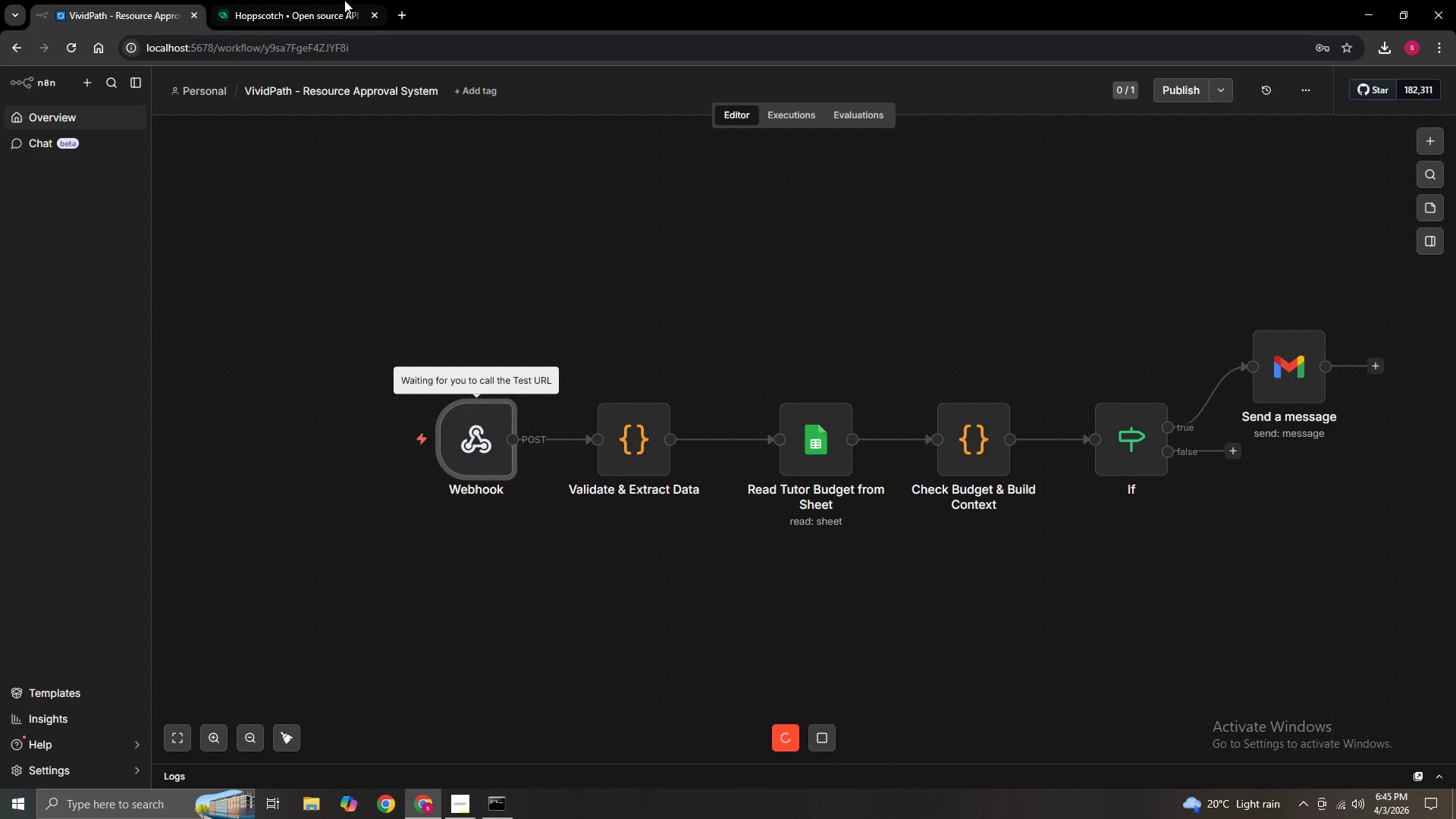 
left_click([308, 8])
 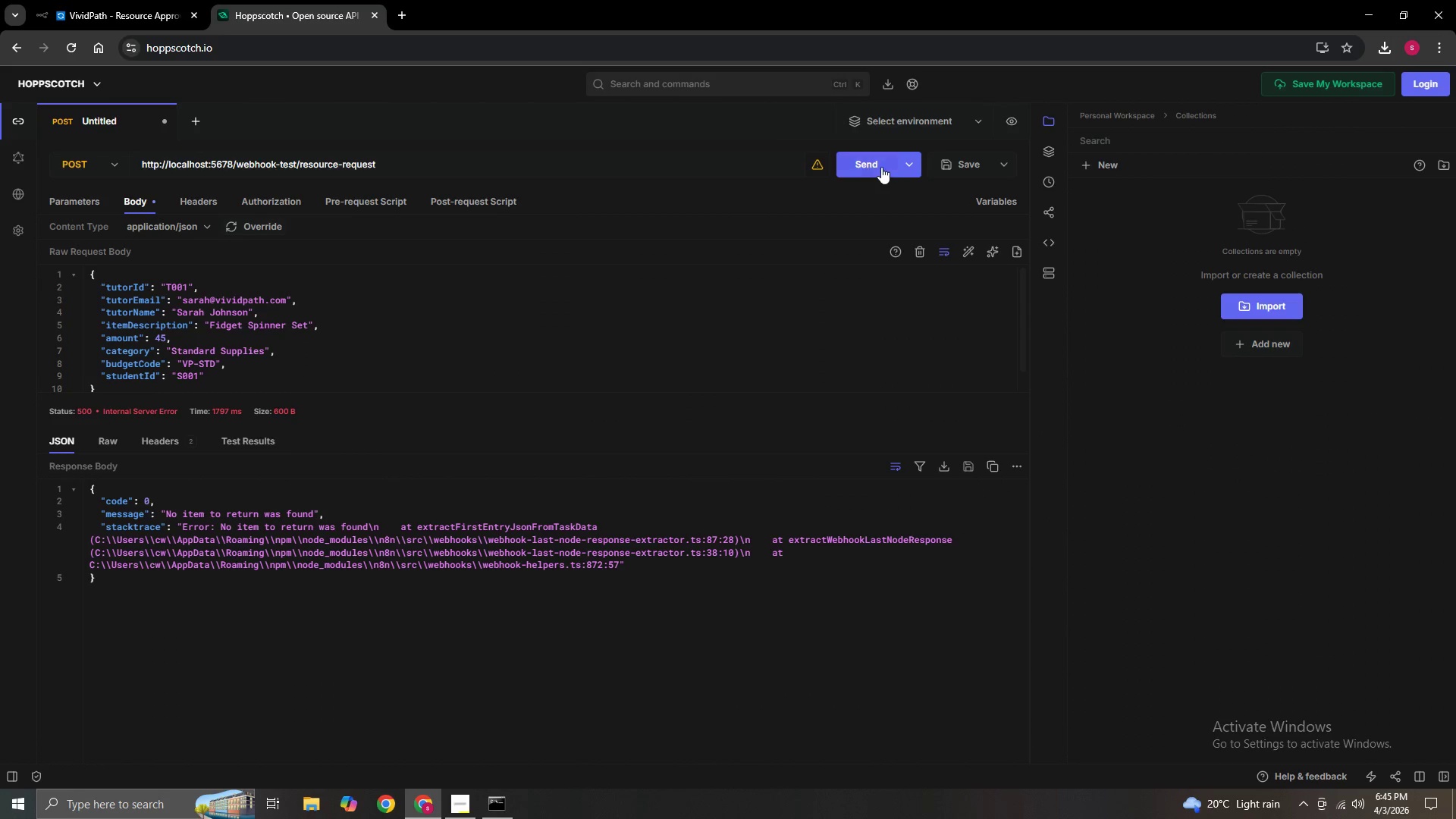 
left_click([882, 165])
 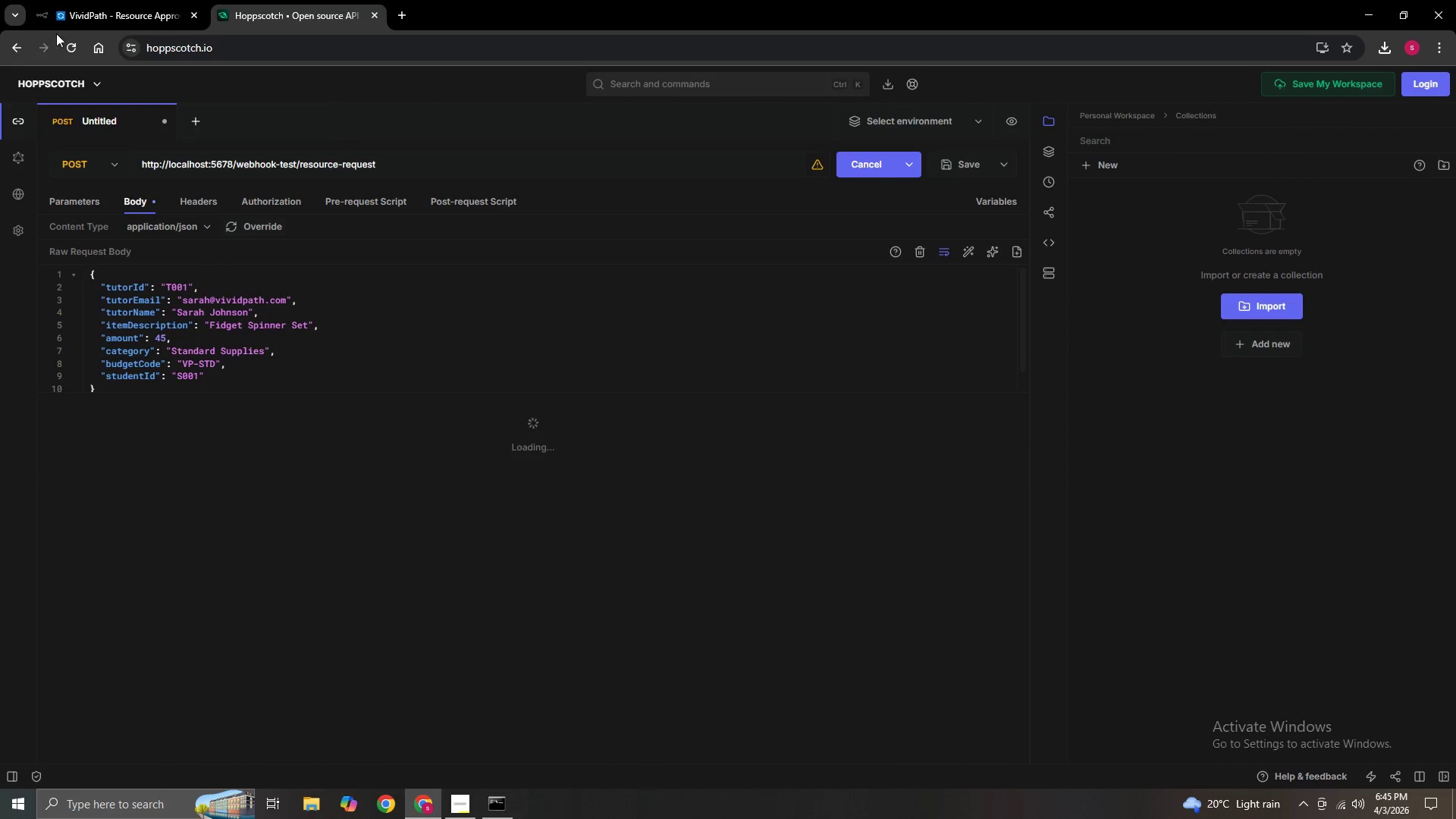 
left_click([102, 18])
 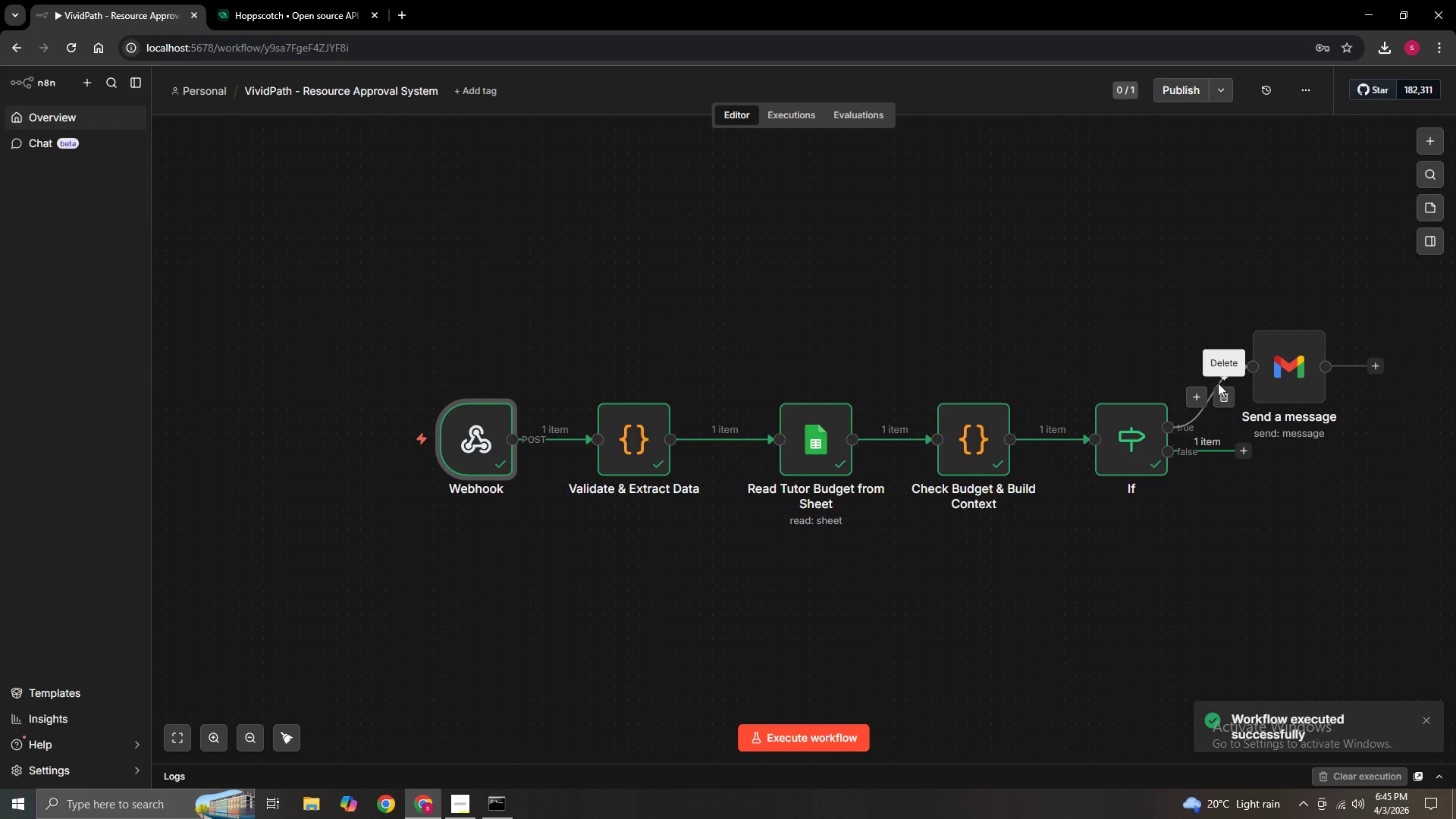 
wait(5.58)
 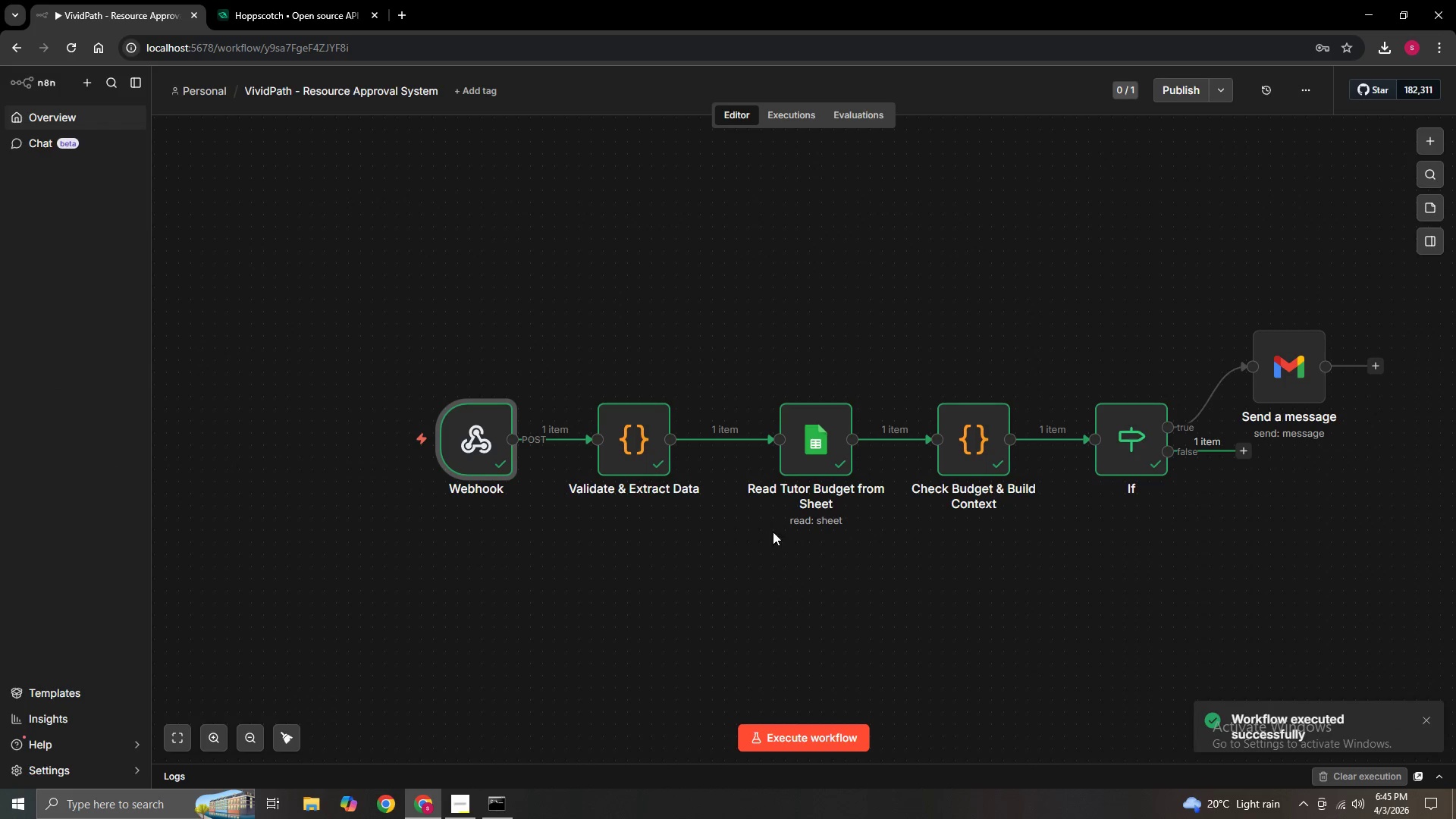 
left_click([1219, 399])
 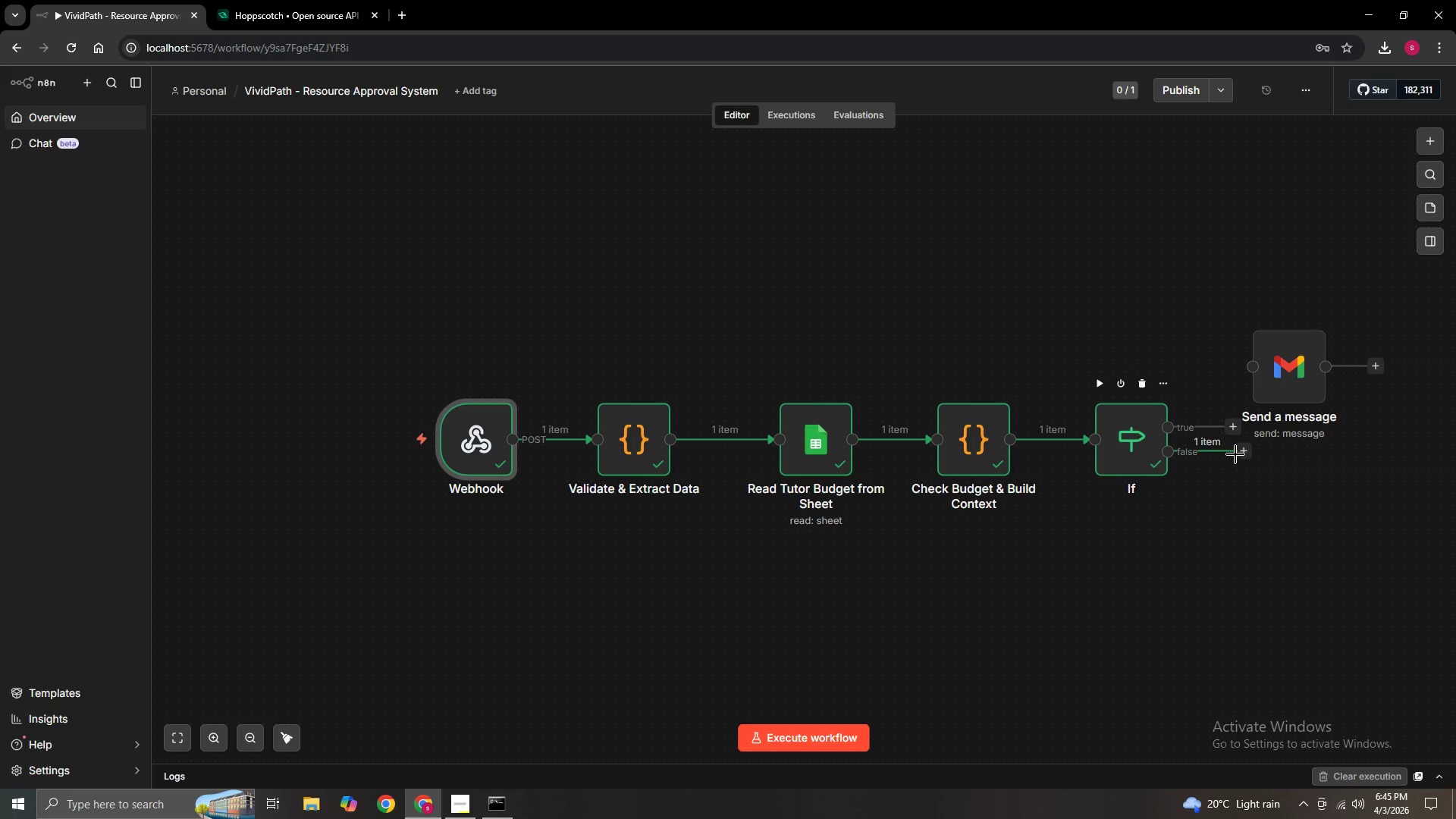 
left_click_drag(start_coordinate=[1238, 454], to_coordinate=[1252, 375])
 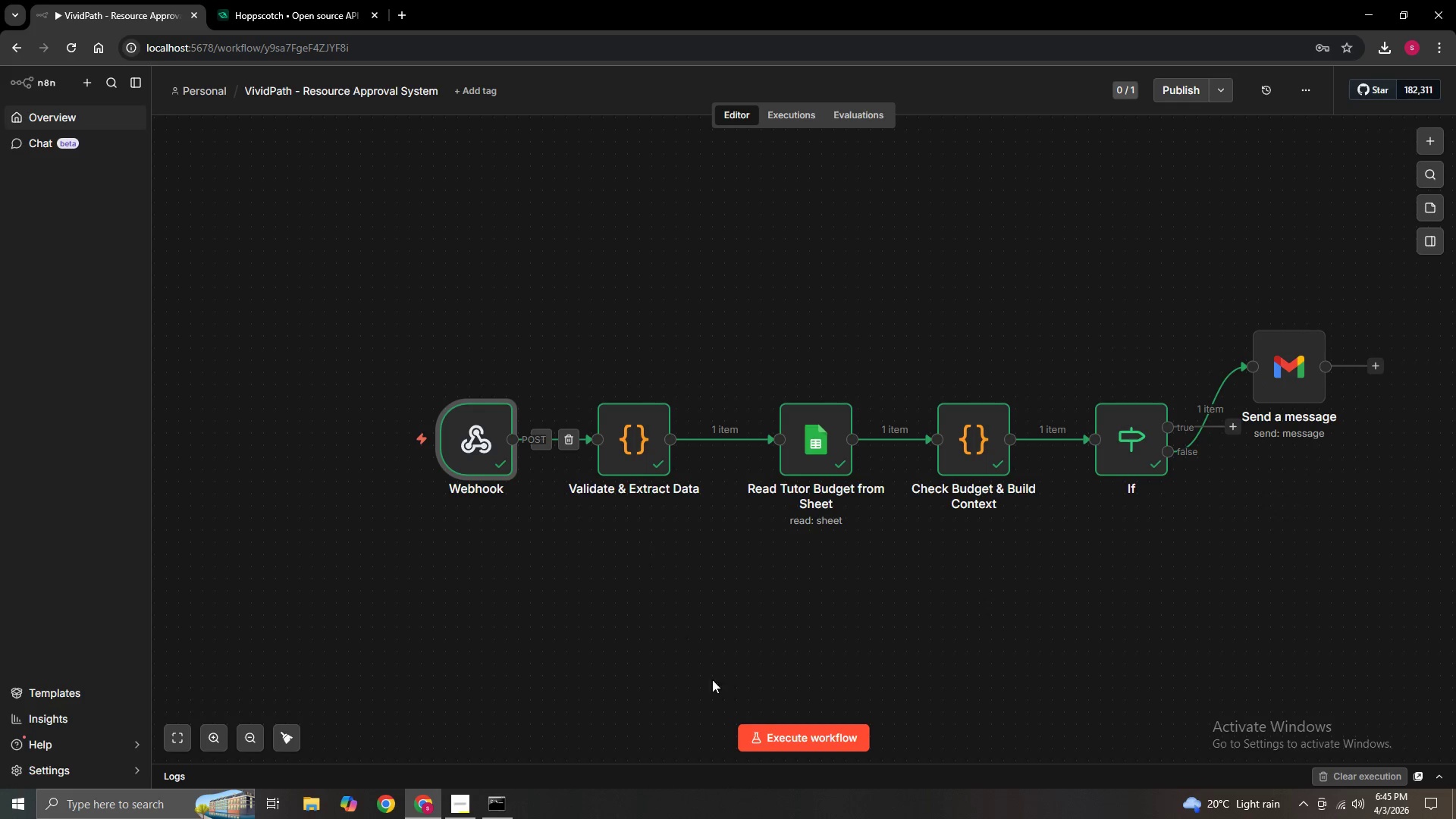 
left_click([811, 738])
 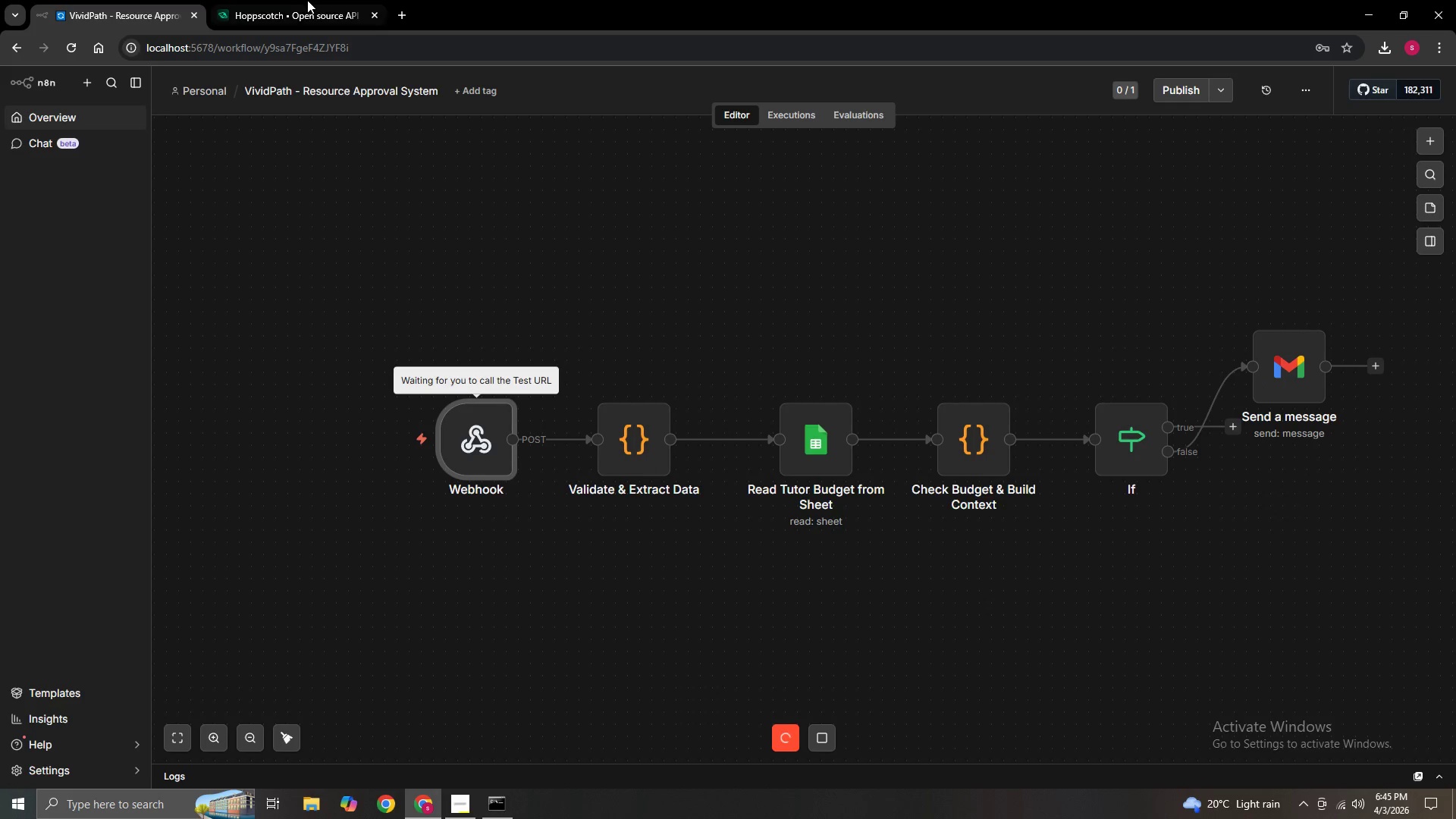 
left_click([298, 6])
 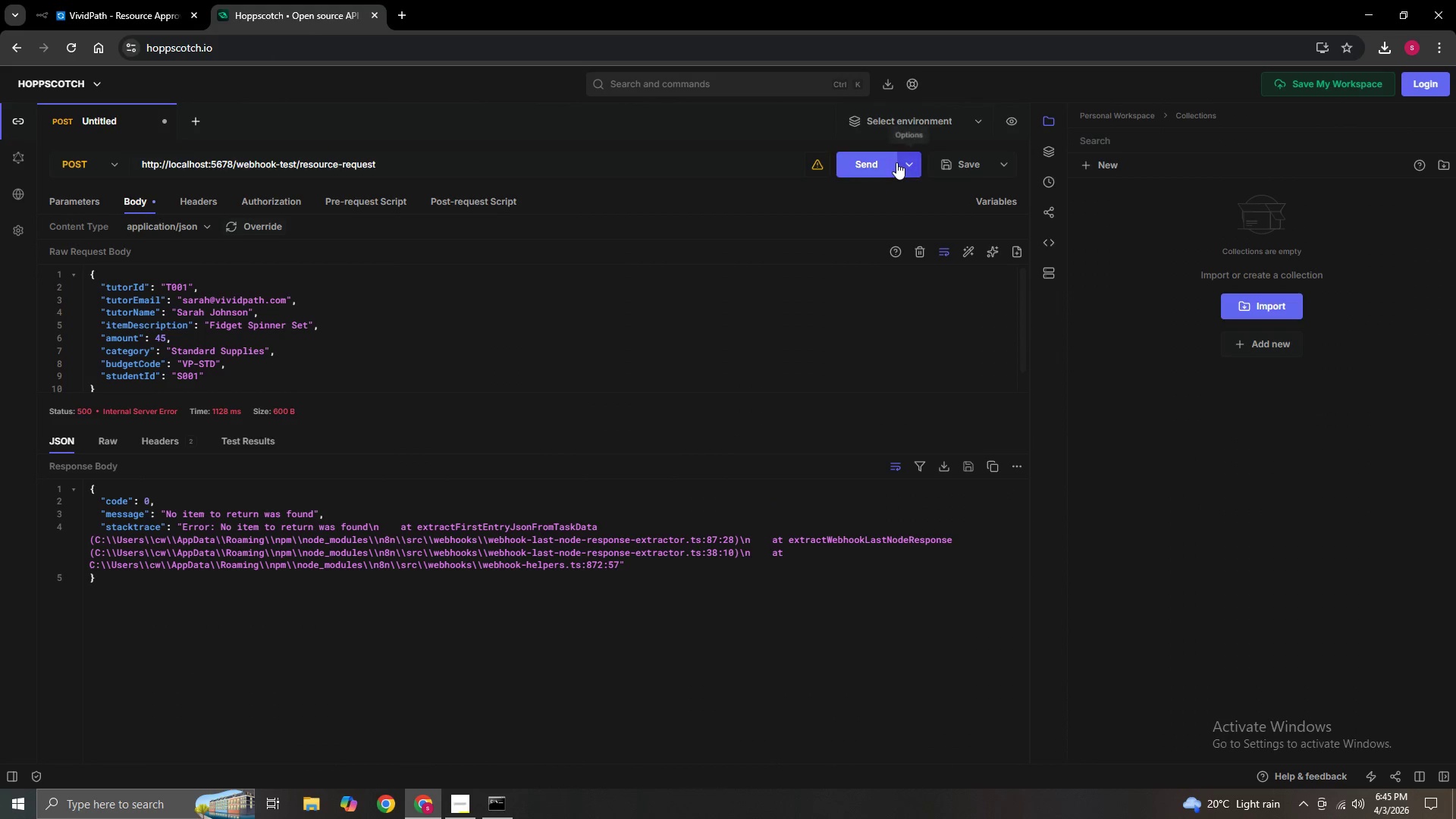 
left_click([886, 162])
 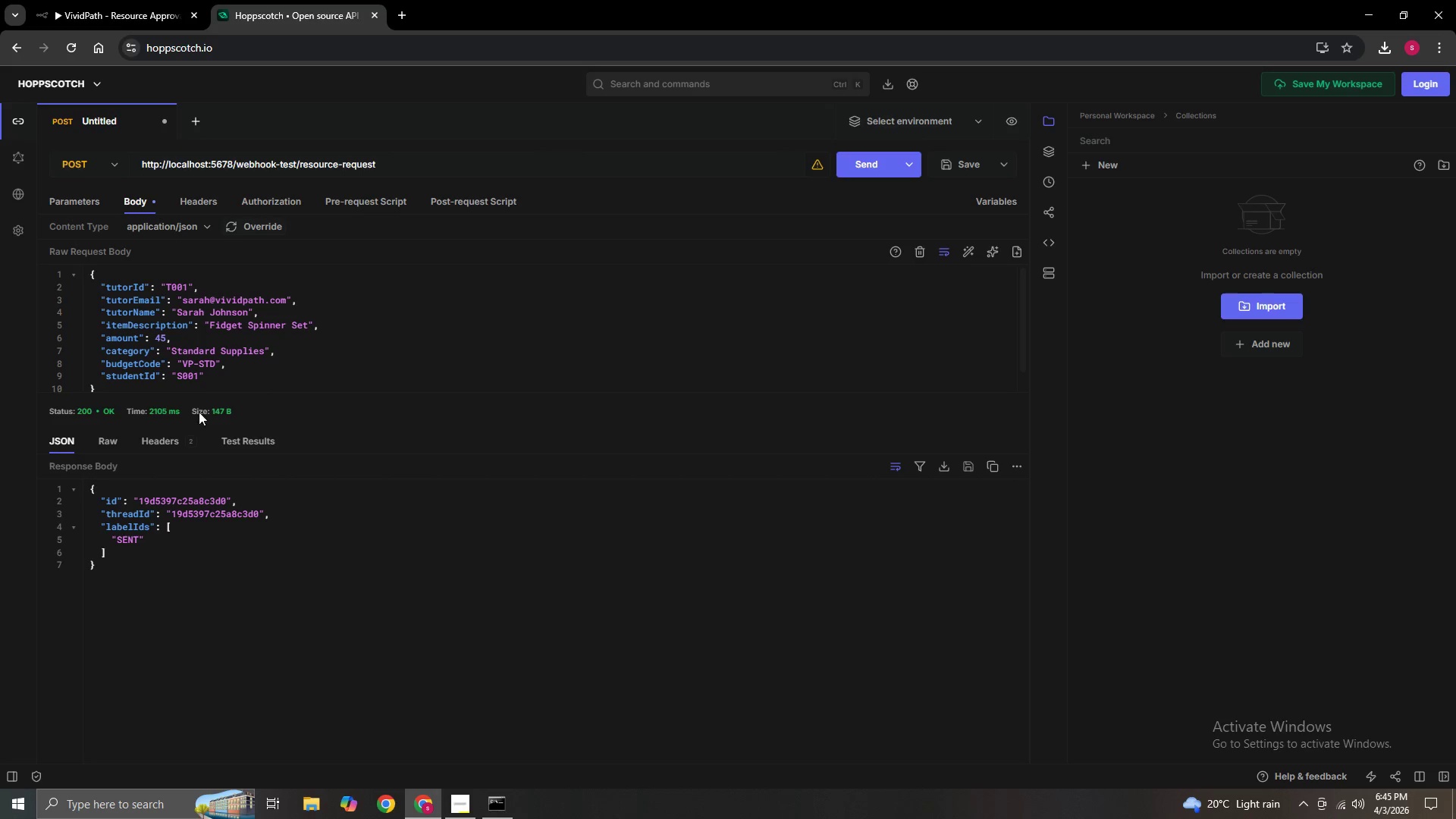 
left_click([92, 14])
 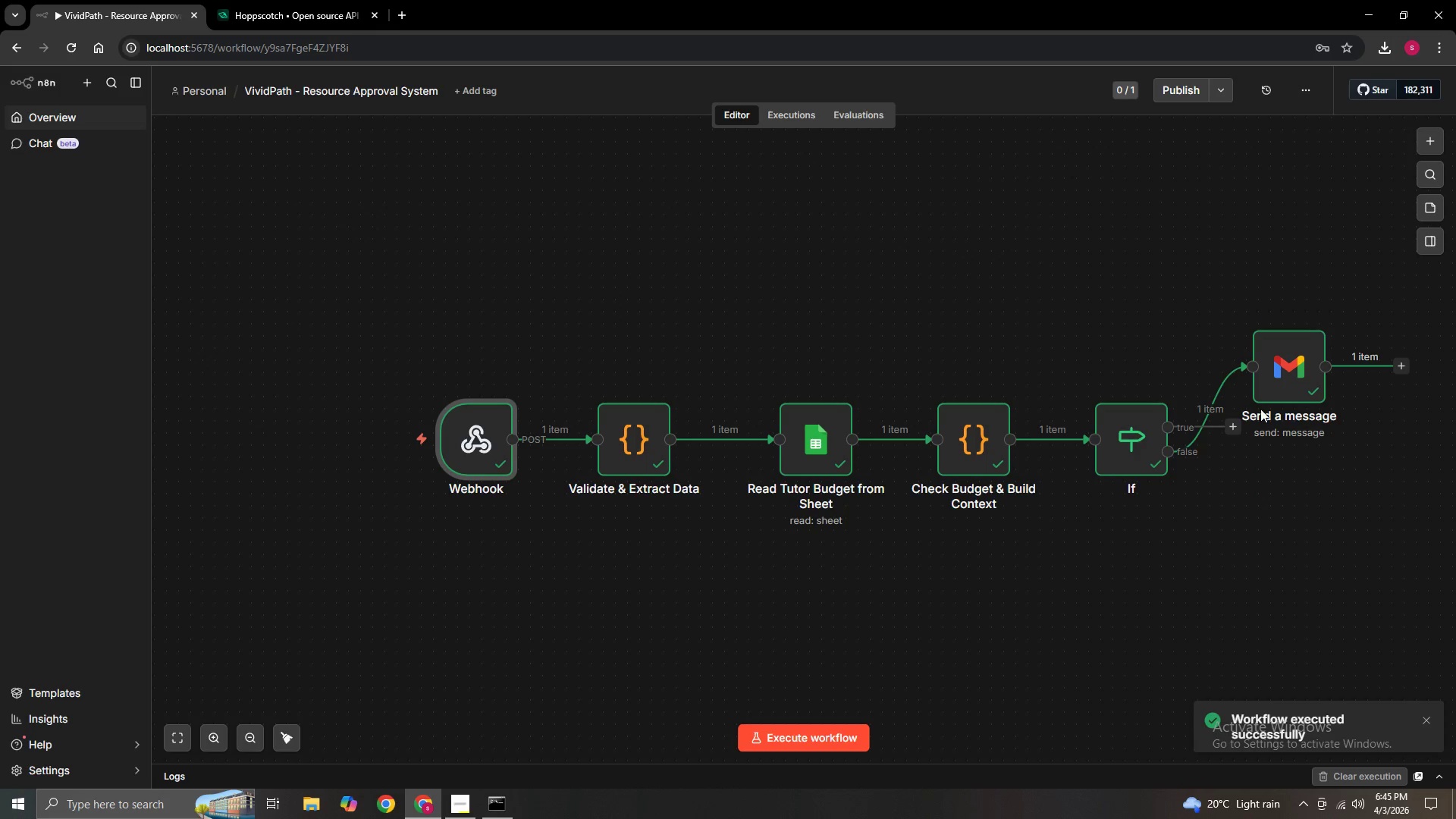 
left_click_drag(start_coordinate=[1282, 378], to_coordinate=[1261, 573])
 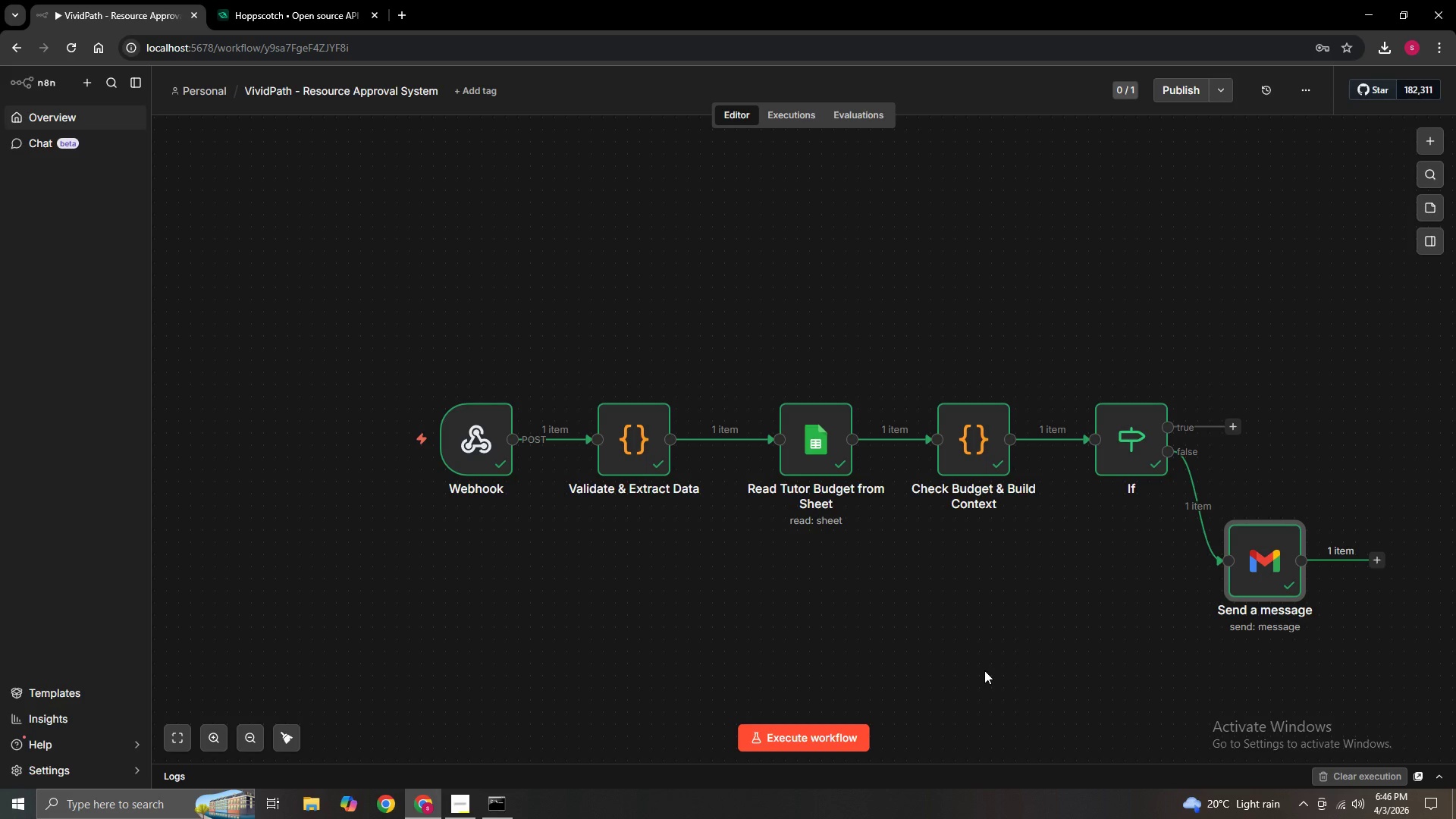 
wait(25.72)
 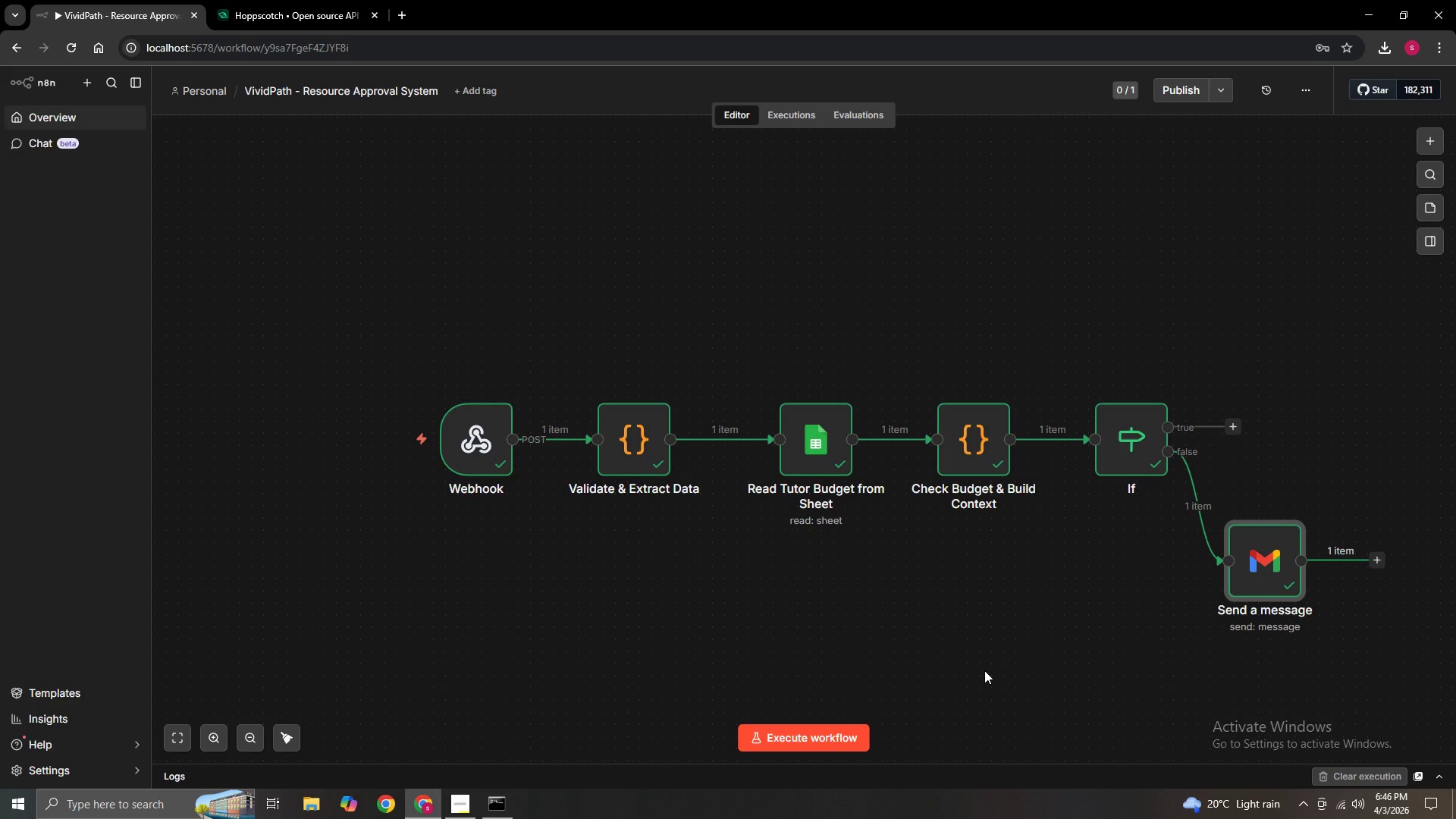 
left_click_drag(start_coordinate=[1245, 574], to_coordinate=[1272, 526])
 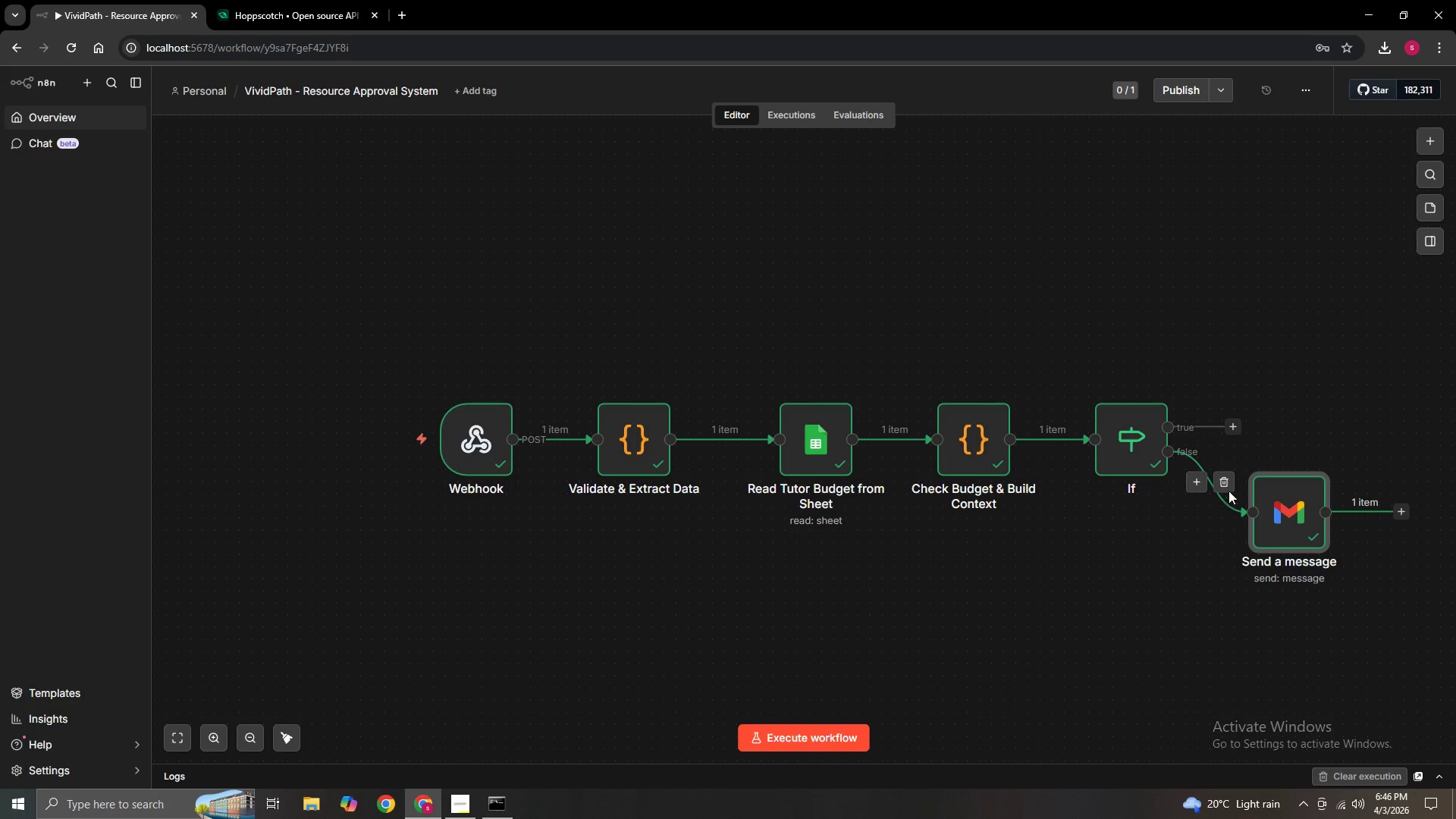 
left_click([1221, 478])
 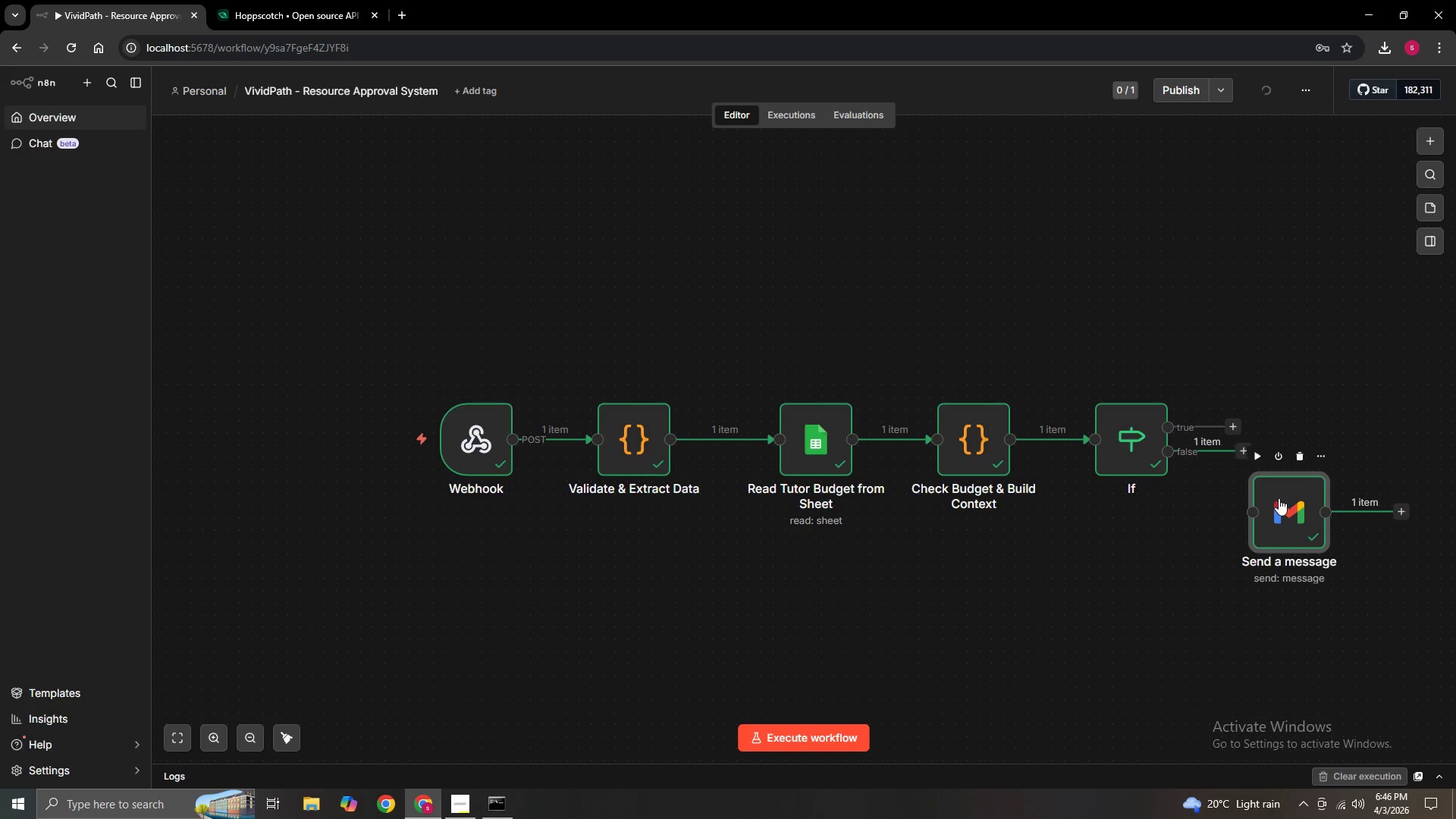 
left_click_drag(start_coordinate=[1278, 498], to_coordinate=[1306, 346])
 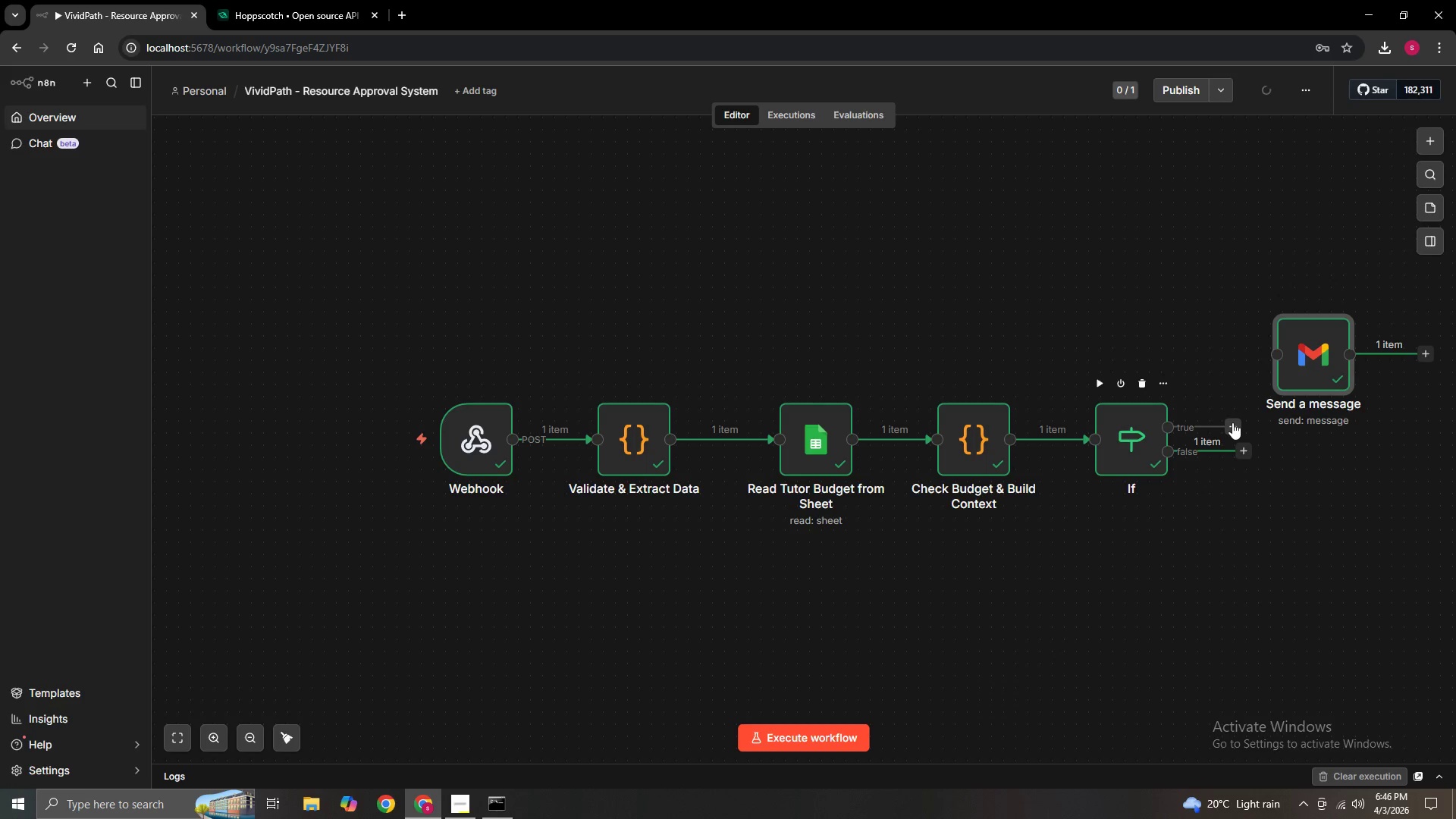 
left_click_drag(start_coordinate=[1232, 422], to_coordinate=[1259, 362])
 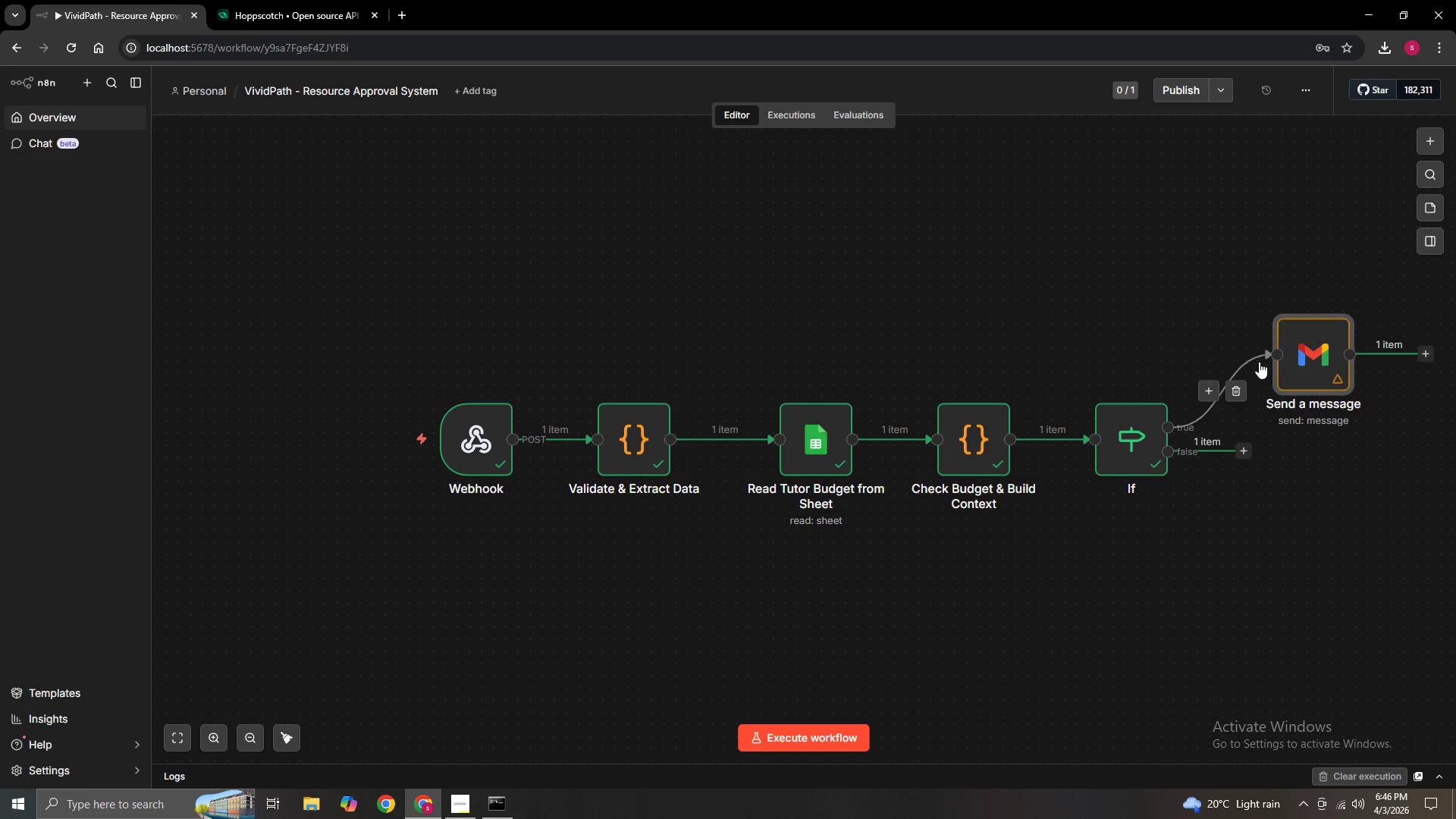 
left_click([1259, 362])
 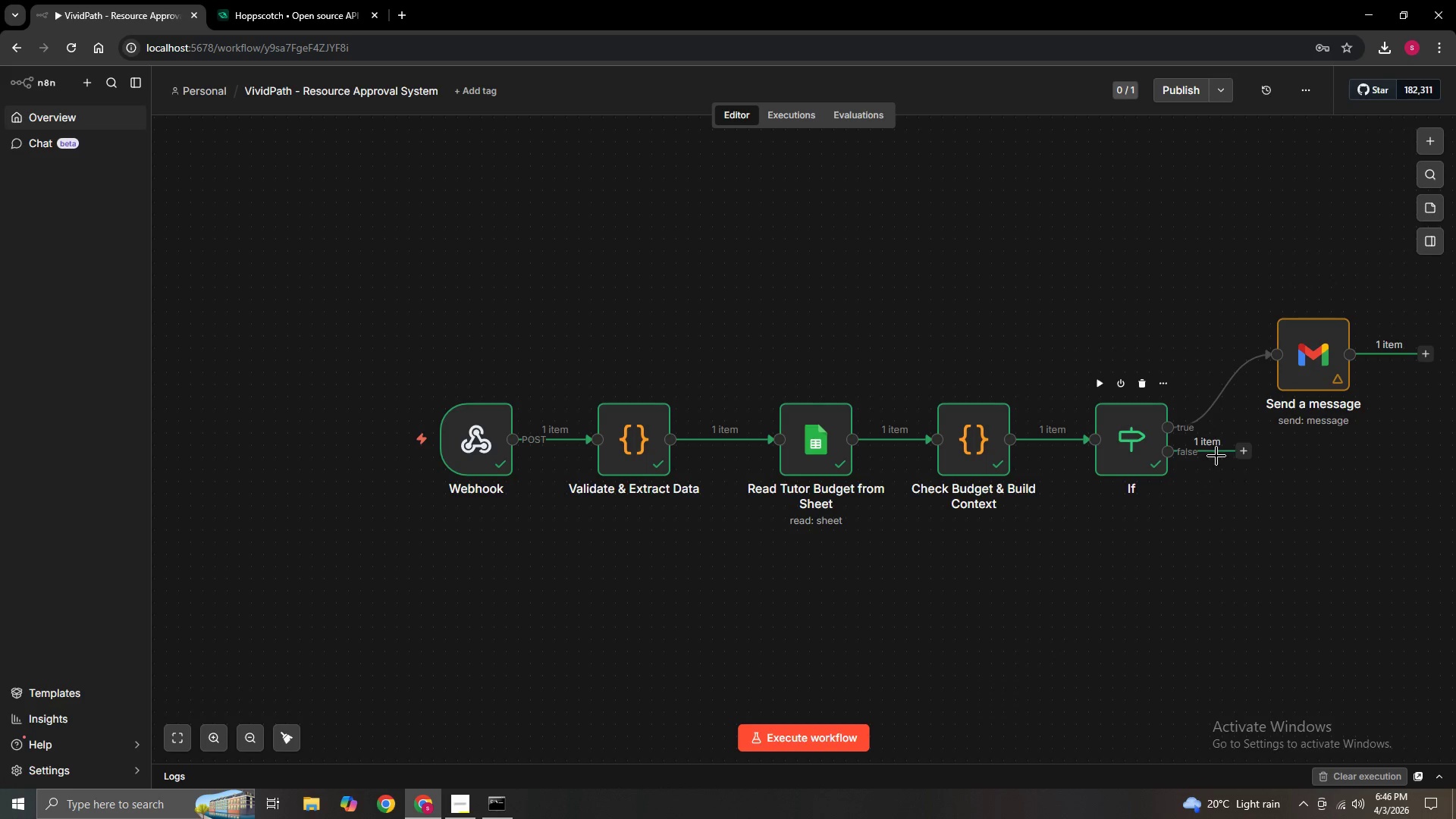 
left_click([1248, 516])
 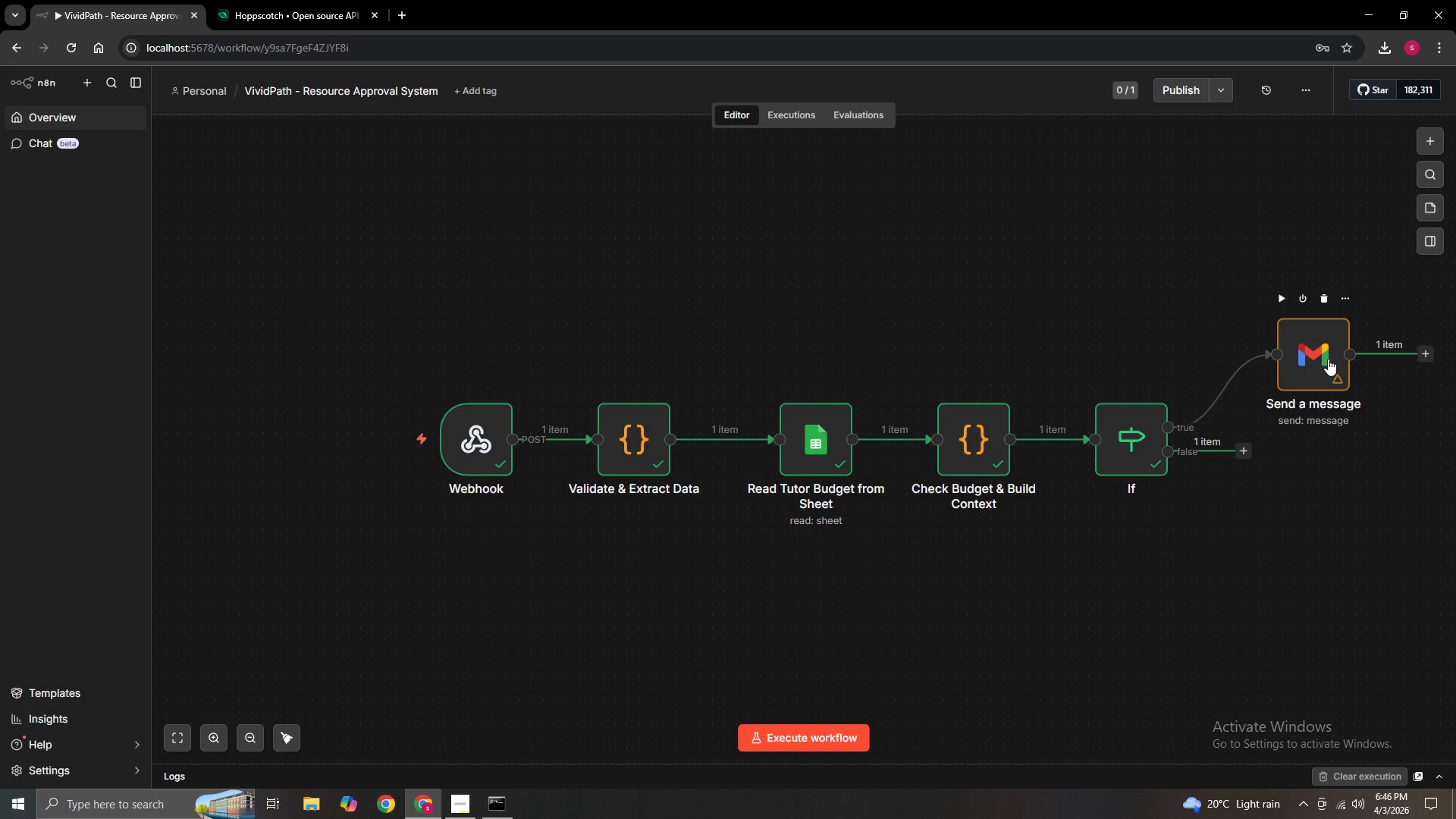 
double_click([1328, 359])
 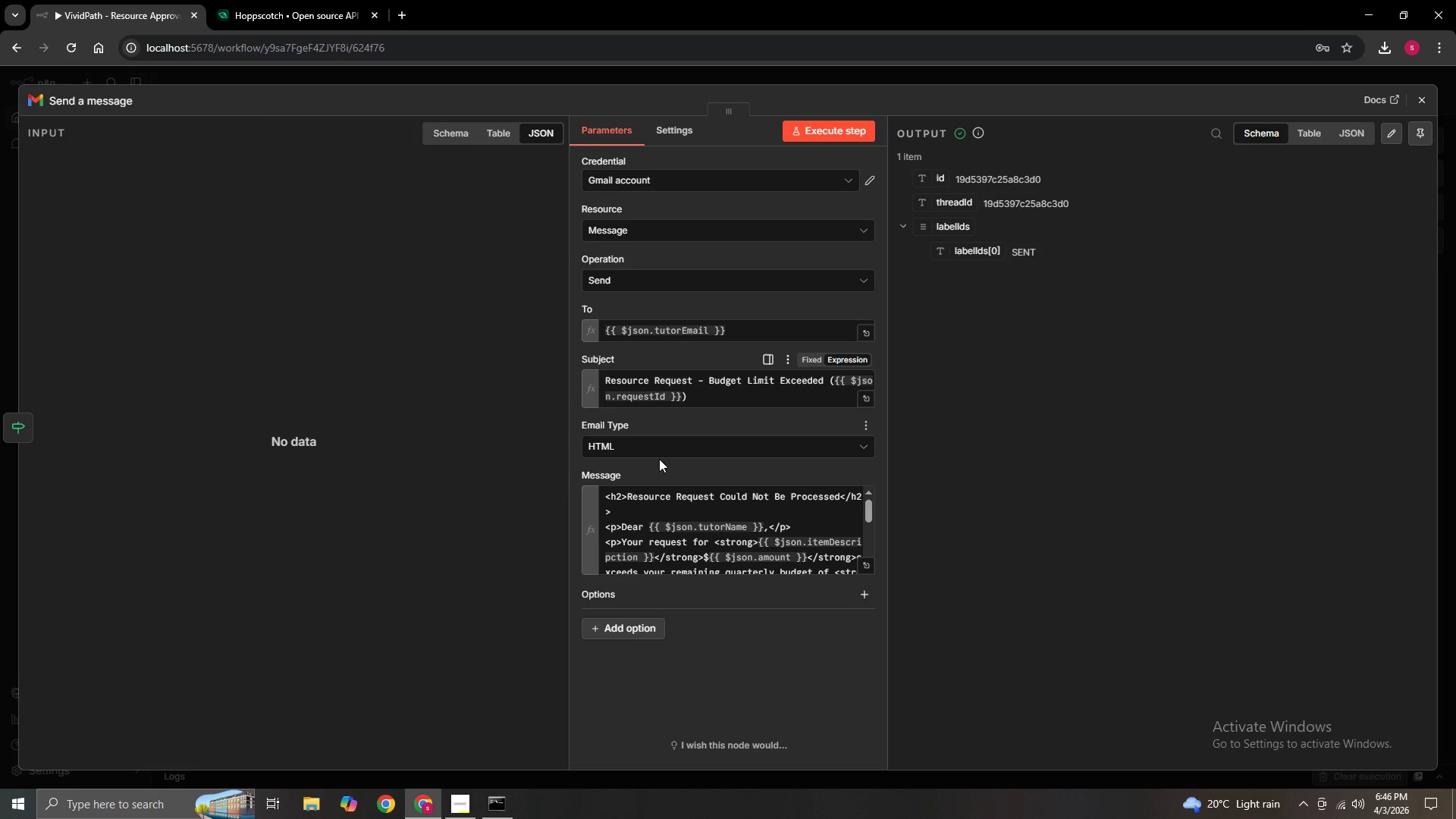 
left_click([1425, 101])
 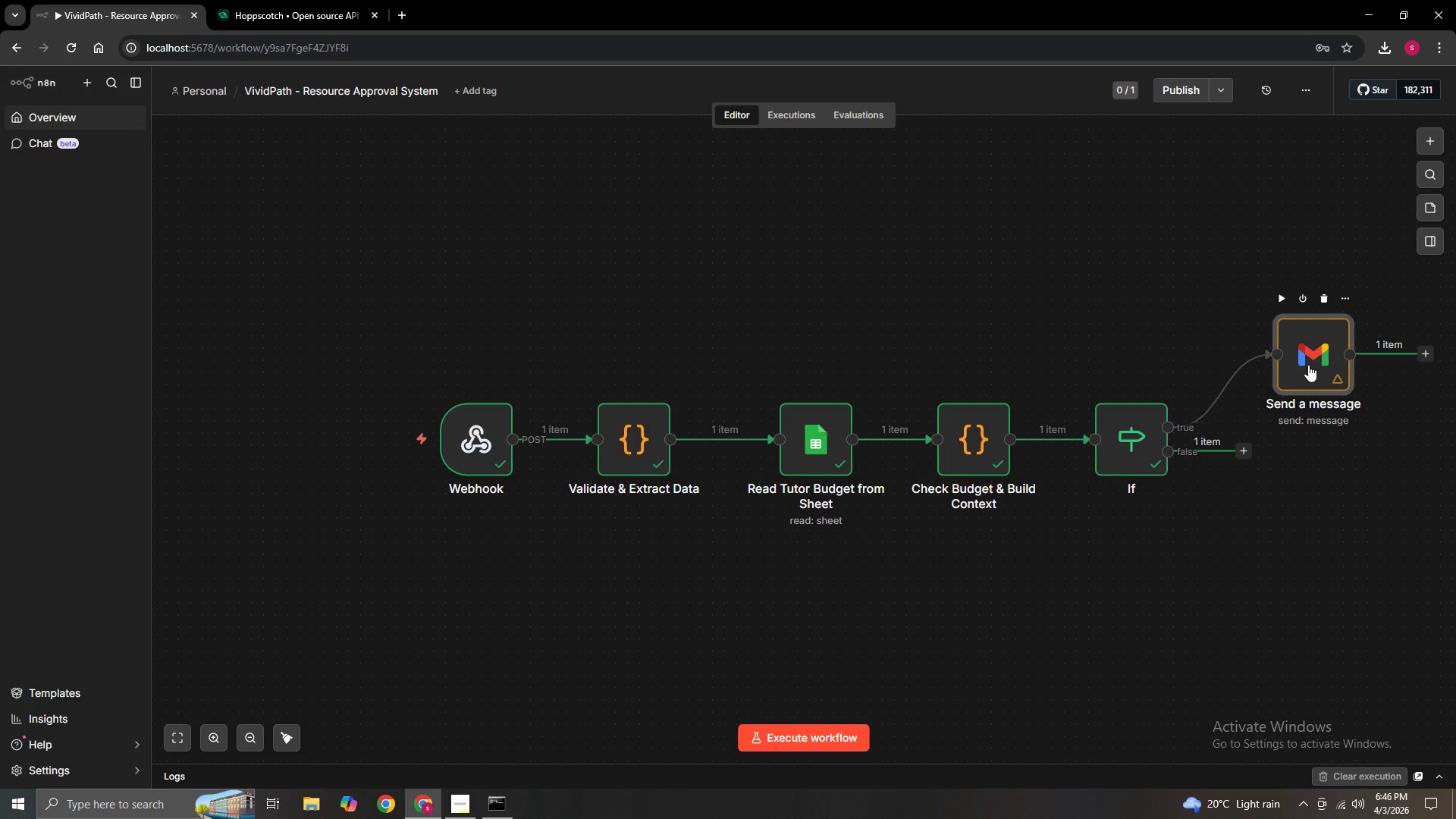 
double_click([1308, 365])
 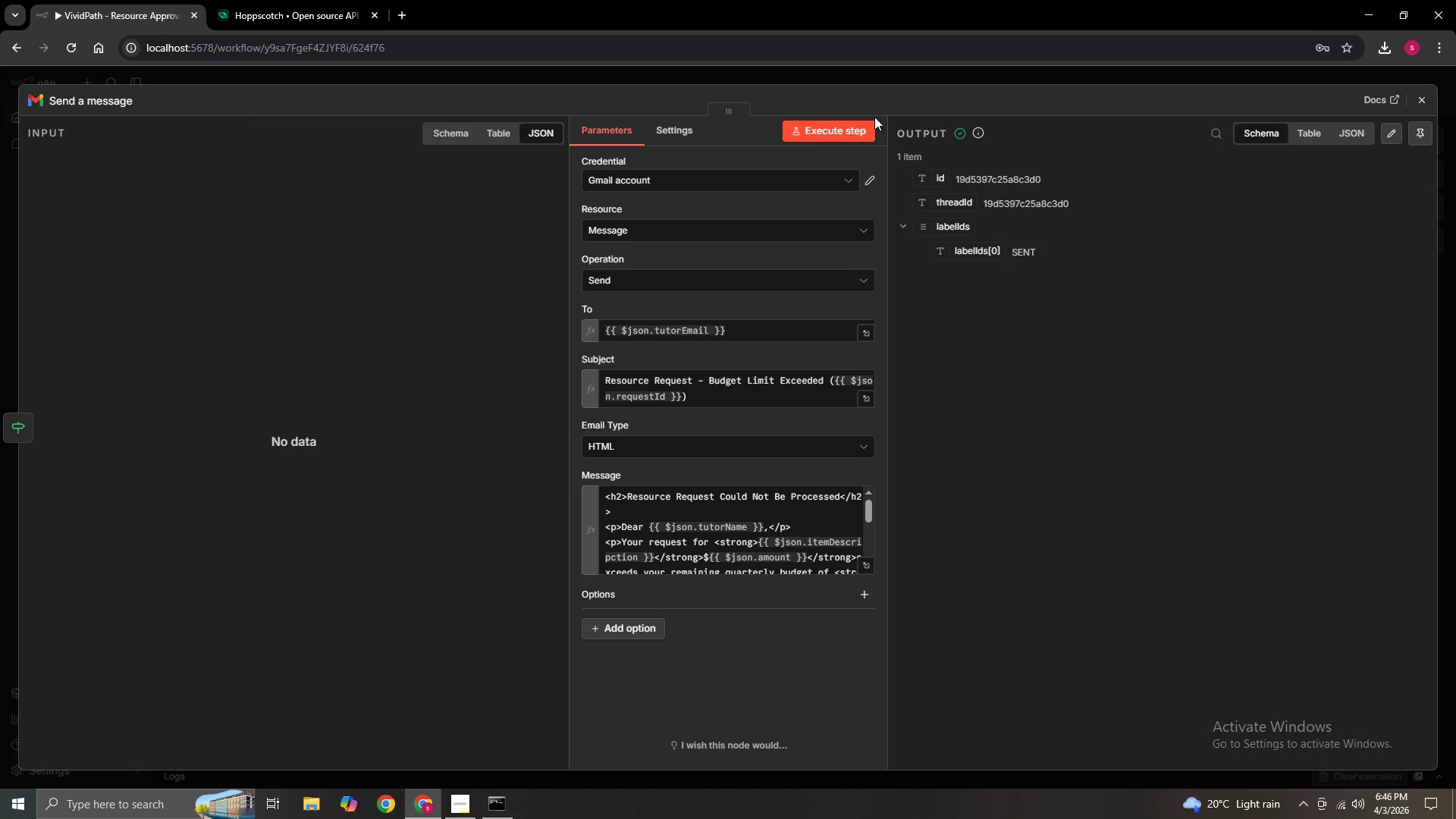 
left_click([843, 129])
 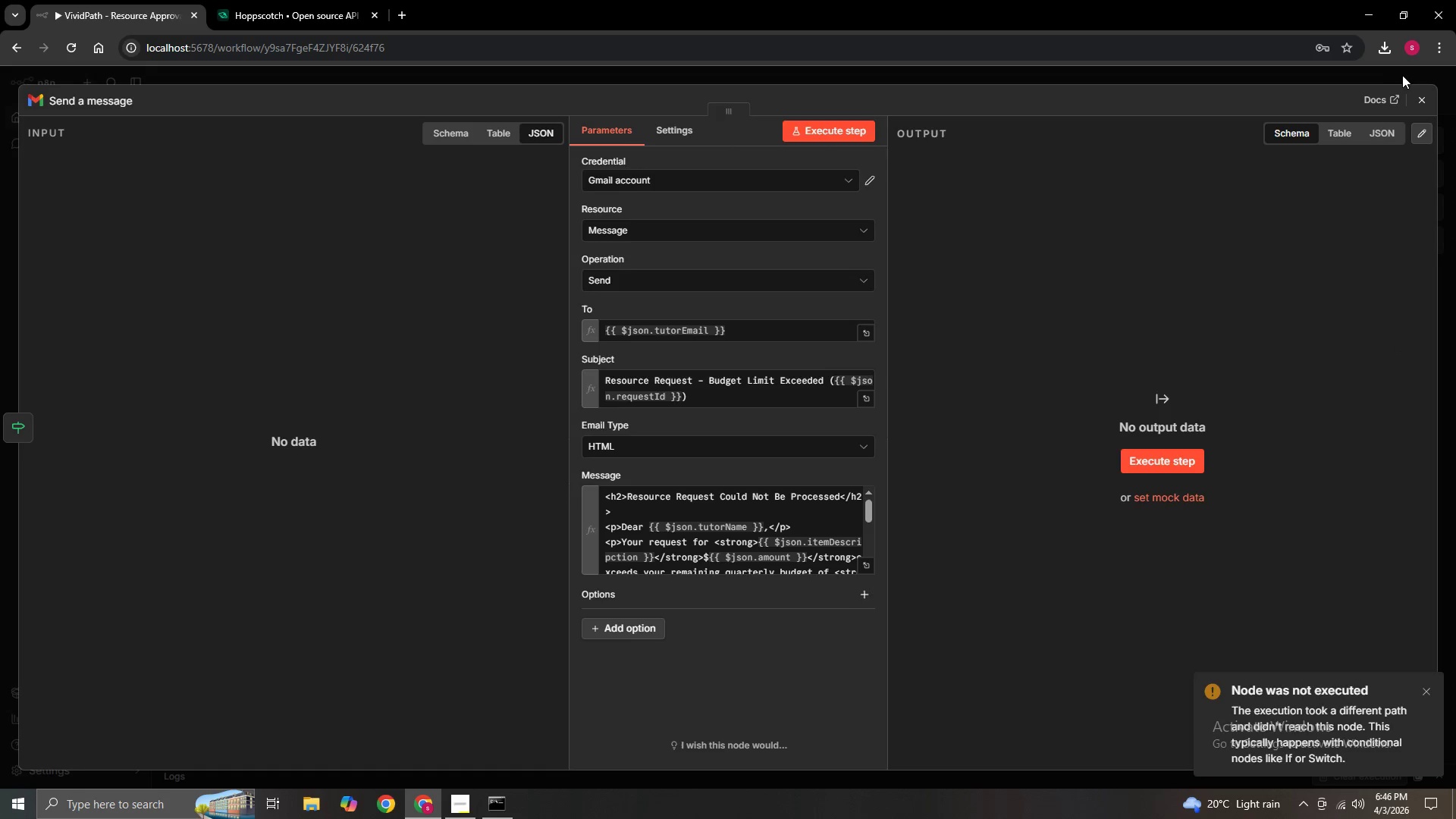 
left_click([1431, 109])
 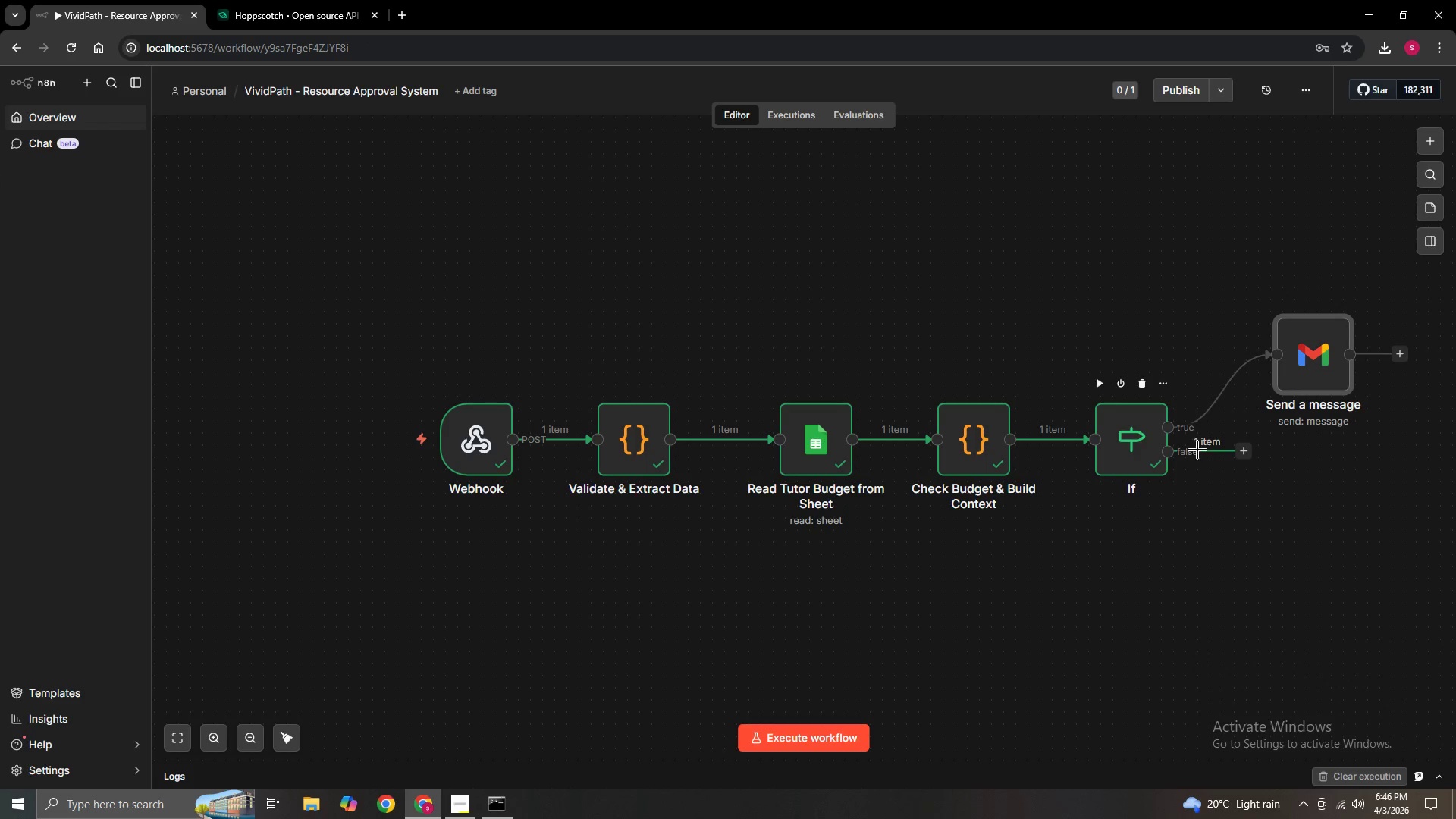 
left_click_drag(start_coordinate=[1231, 392], to_coordinate=[1243, 386])
 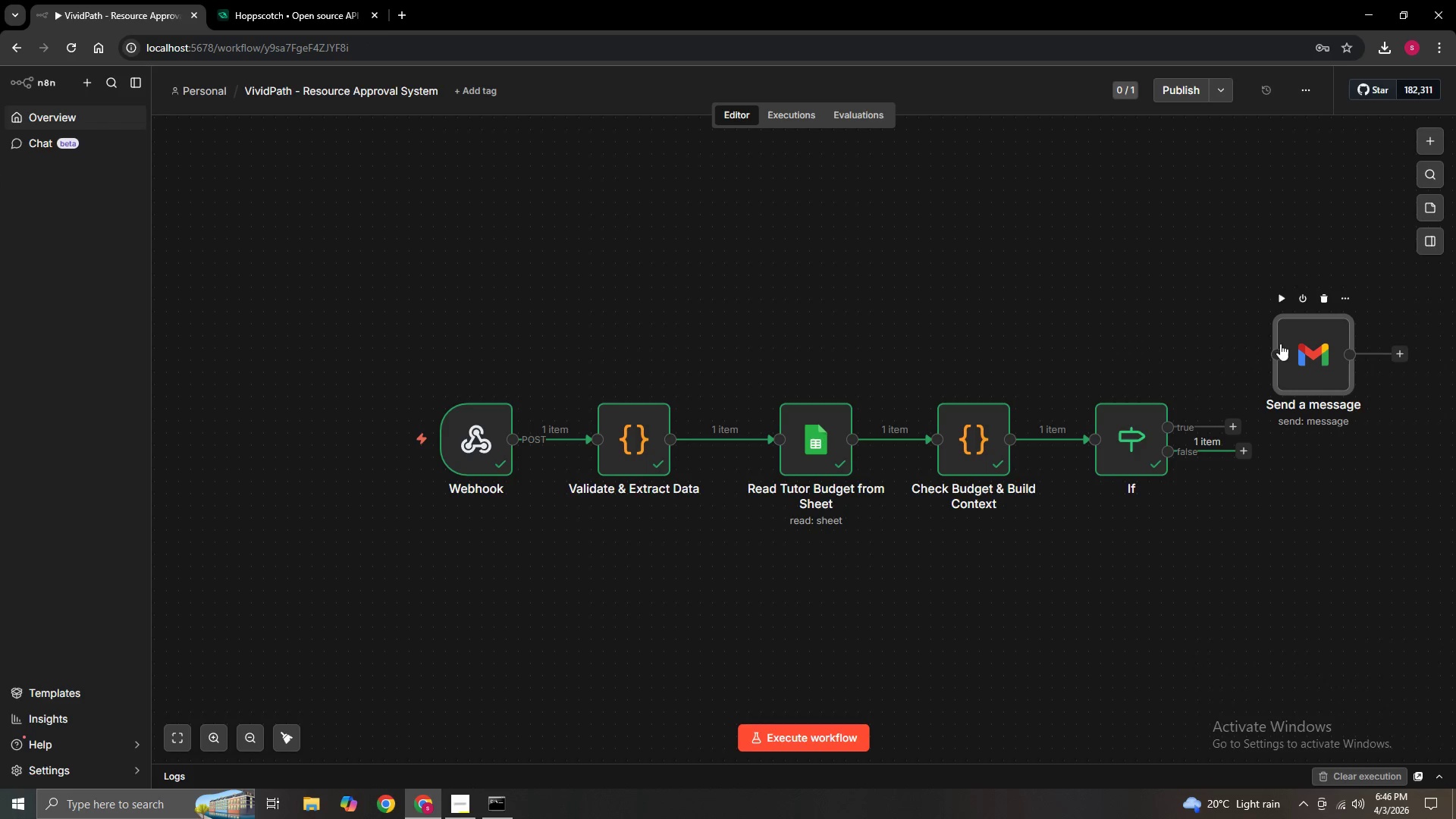 
left_click_drag(start_coordinate=[1286, 346], to_coordinate=[1304, 544])
 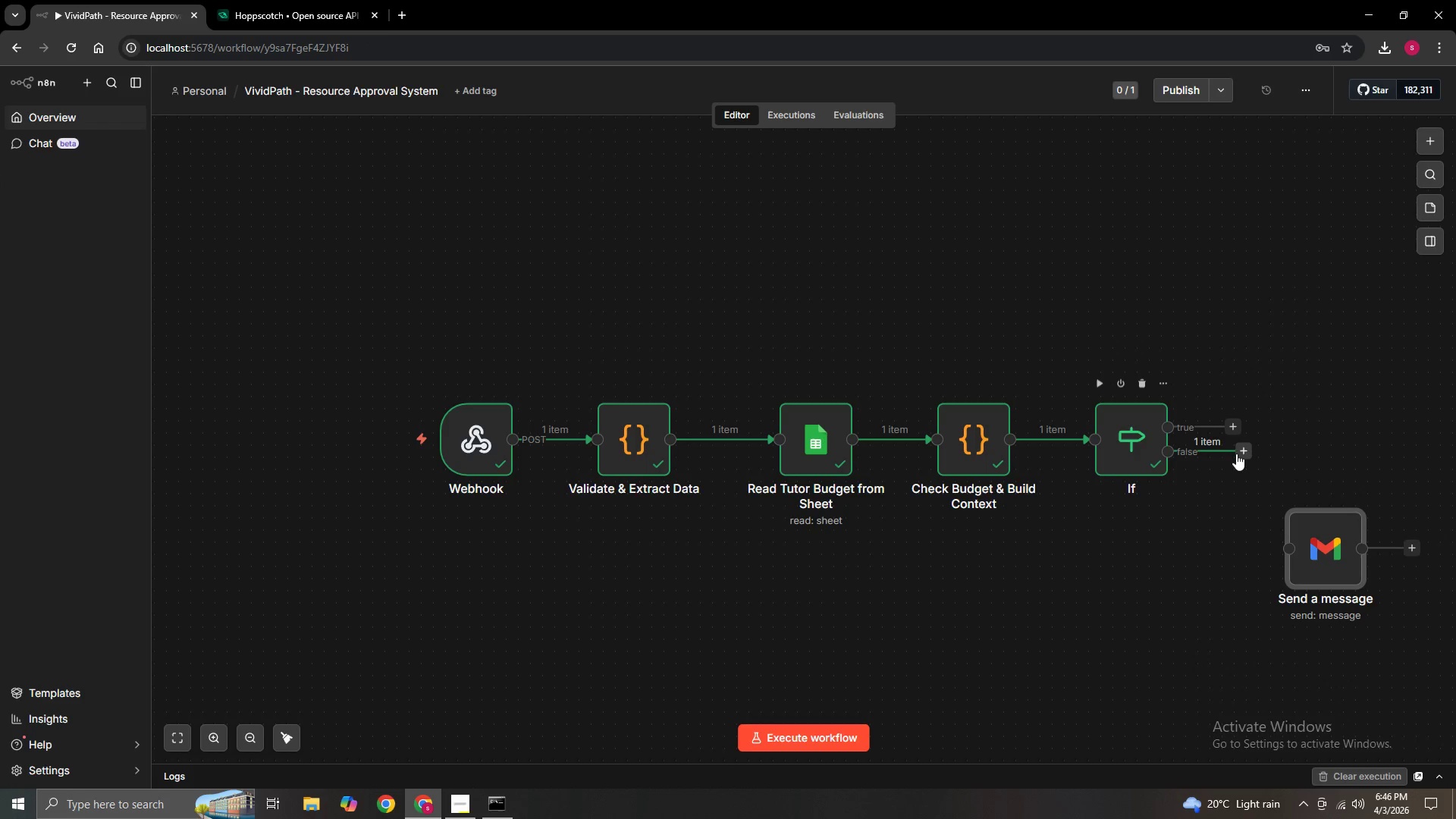 
left_click_drag(start_coordinate=[1236, 453], to_coordinate=[1269, 574])
 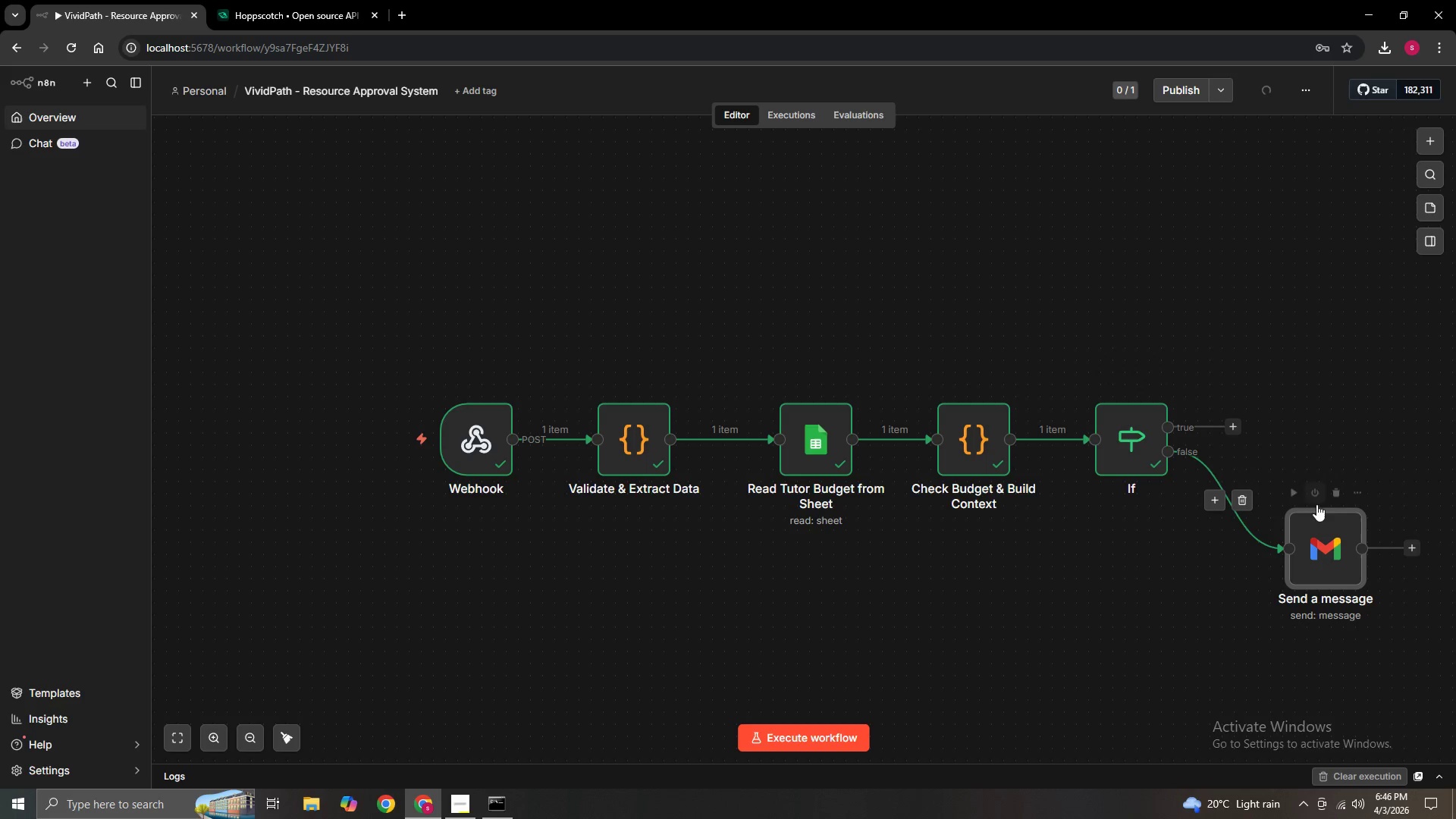 
left_click([1294, 497])
 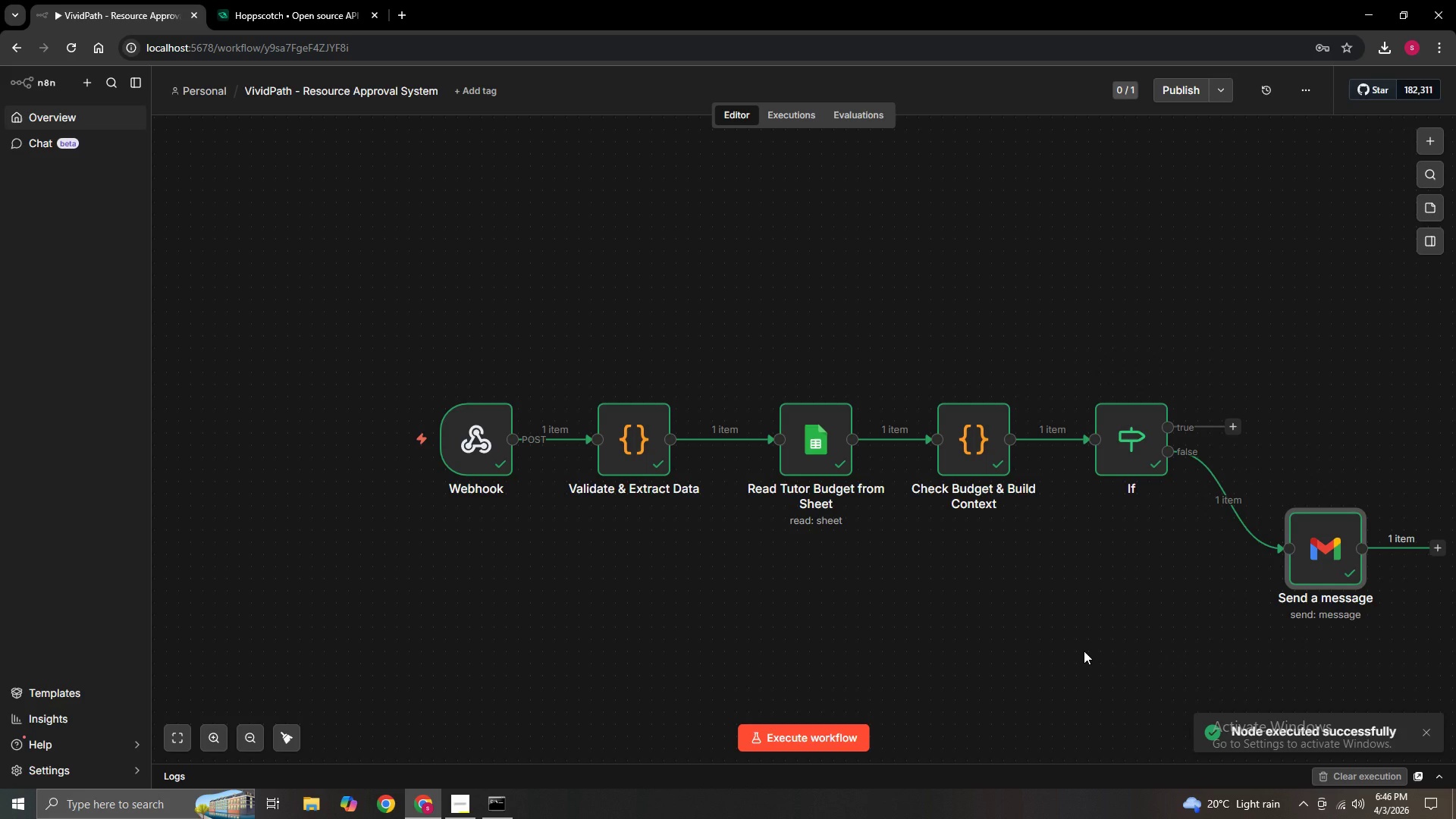 
wait(6.27)
 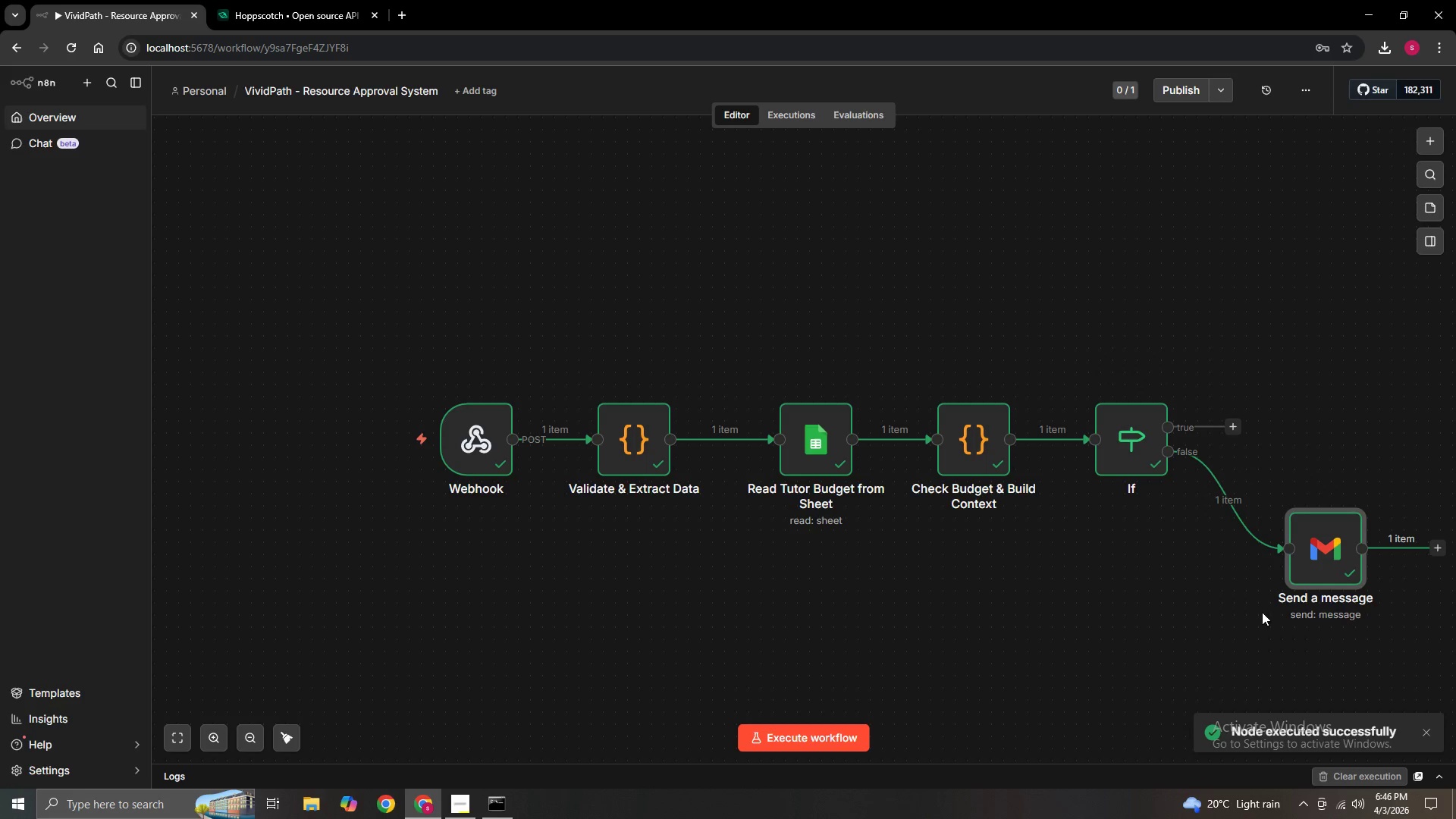 
left_click_drag(start_coordinate=[1299, 565], to_coordinate=[1315, 376])
 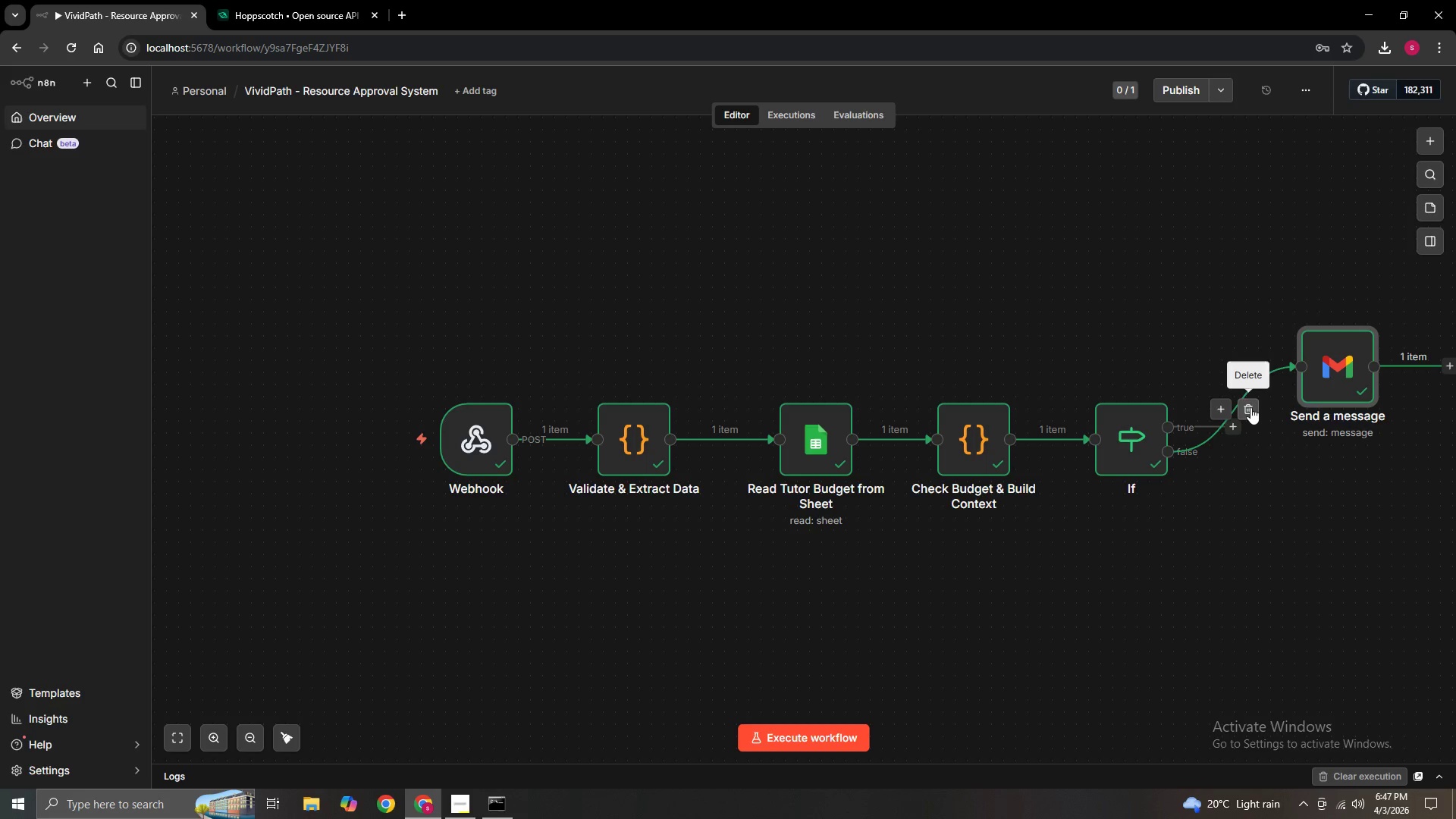 
left_click([1250, 407])
 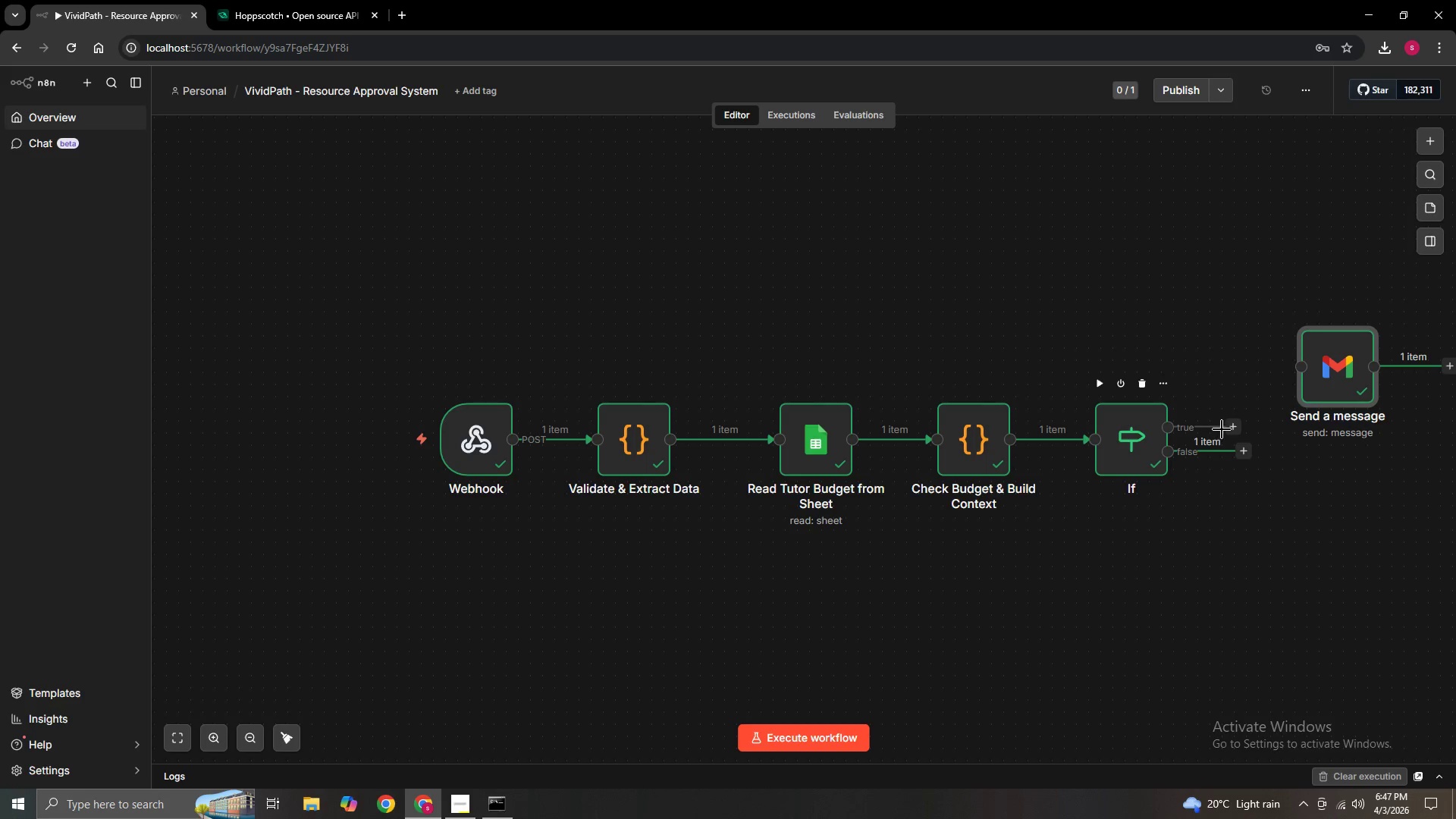 
left_click_drag(start_coordinate=[1233, 427], to_coordinate=[1272, 375])
 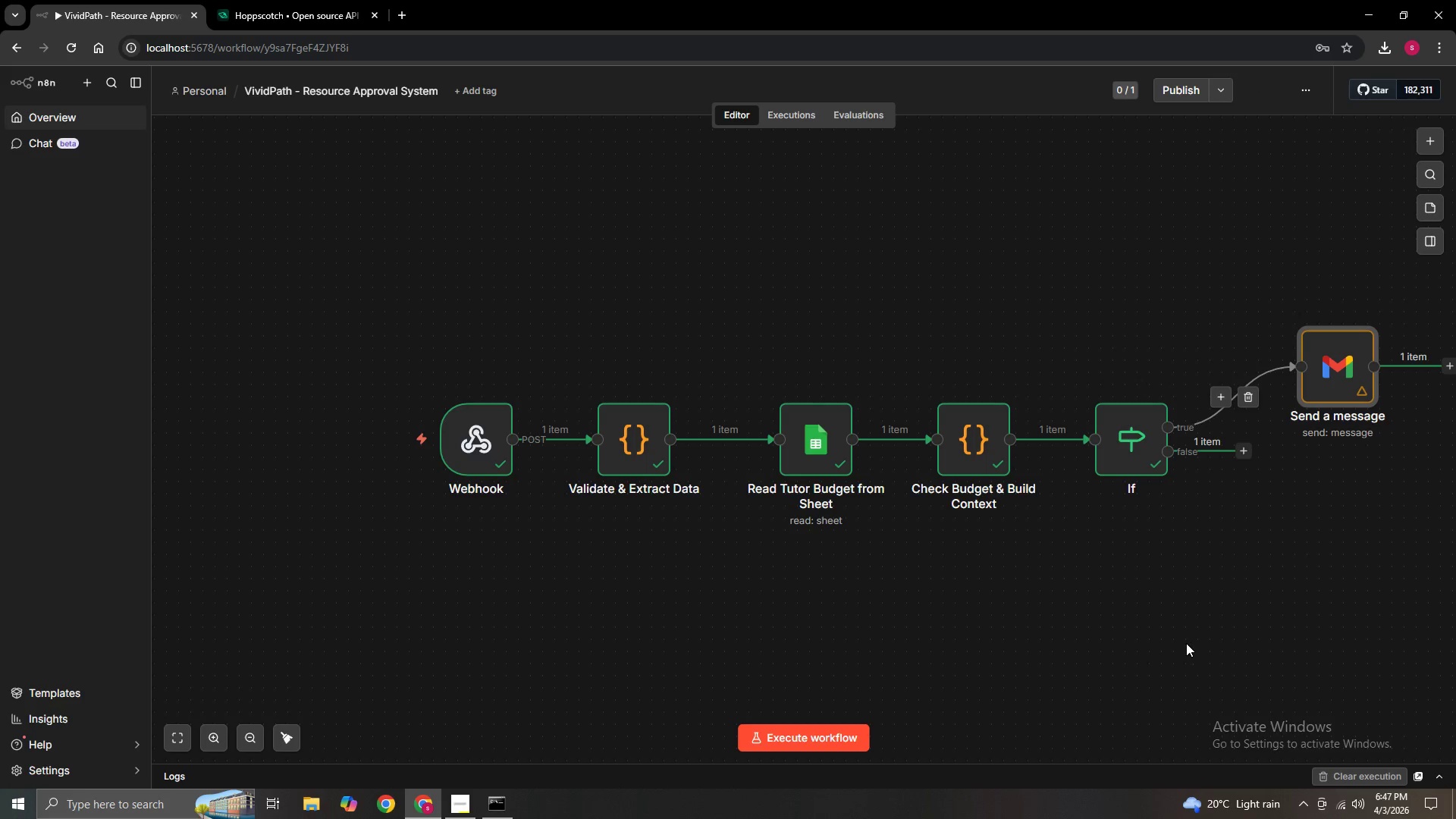 
scroll: coordinate [1142, 661], scroll_direction: down, amount: 1.0
 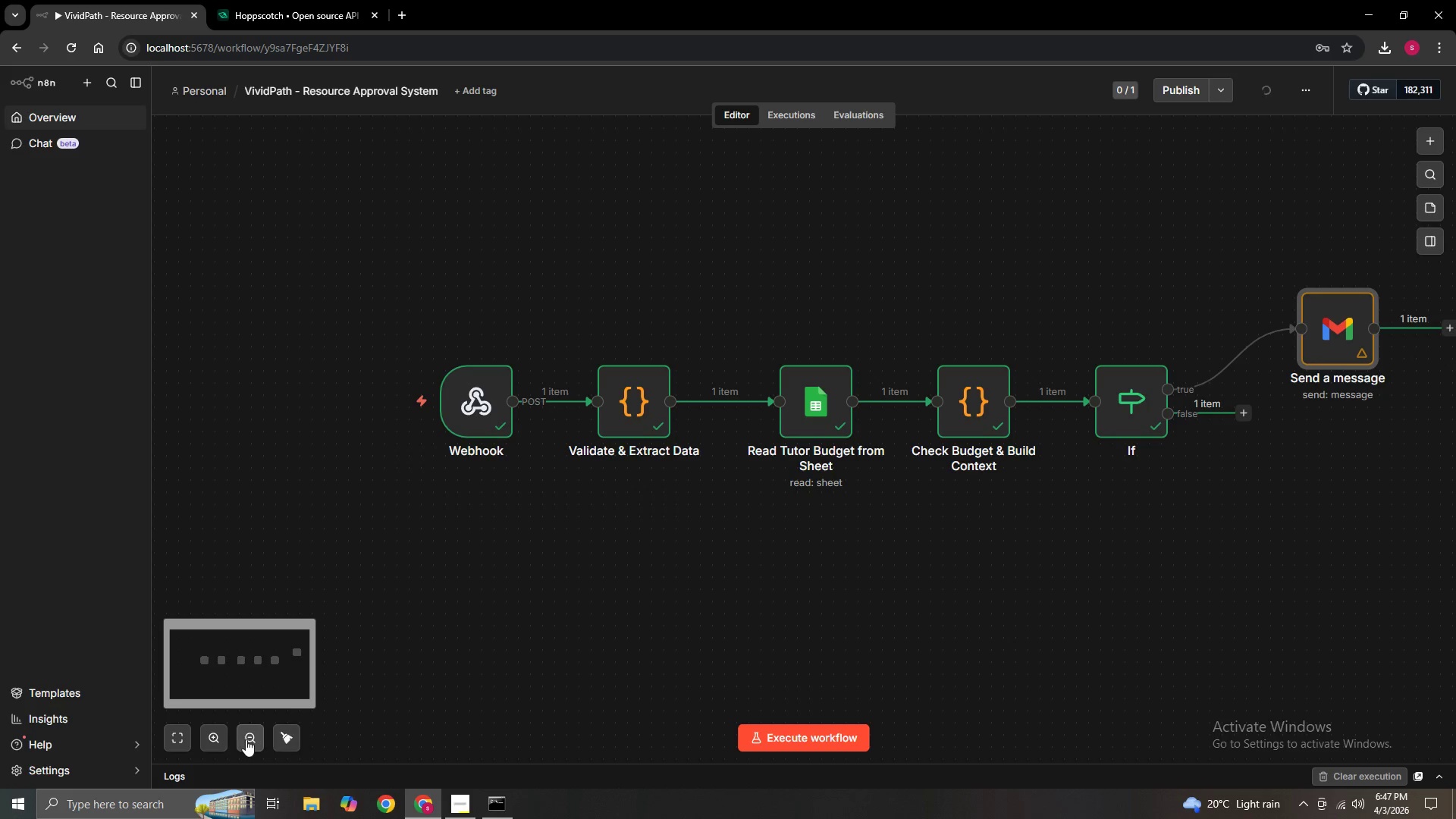 
left_click([243, 739])
 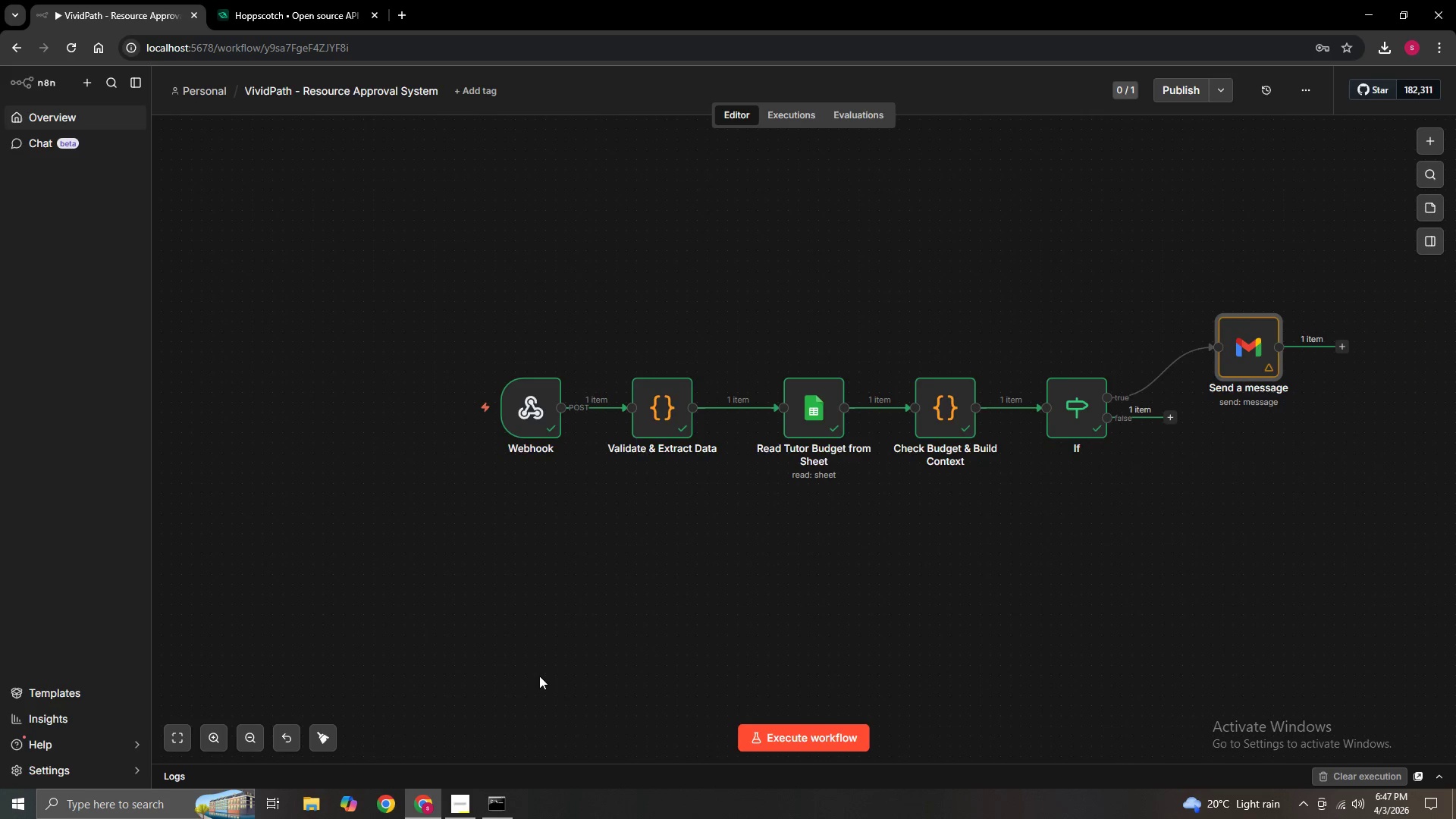 
scroll: coordinate [654, 652], scroll_direction: down, amount: 1.0
 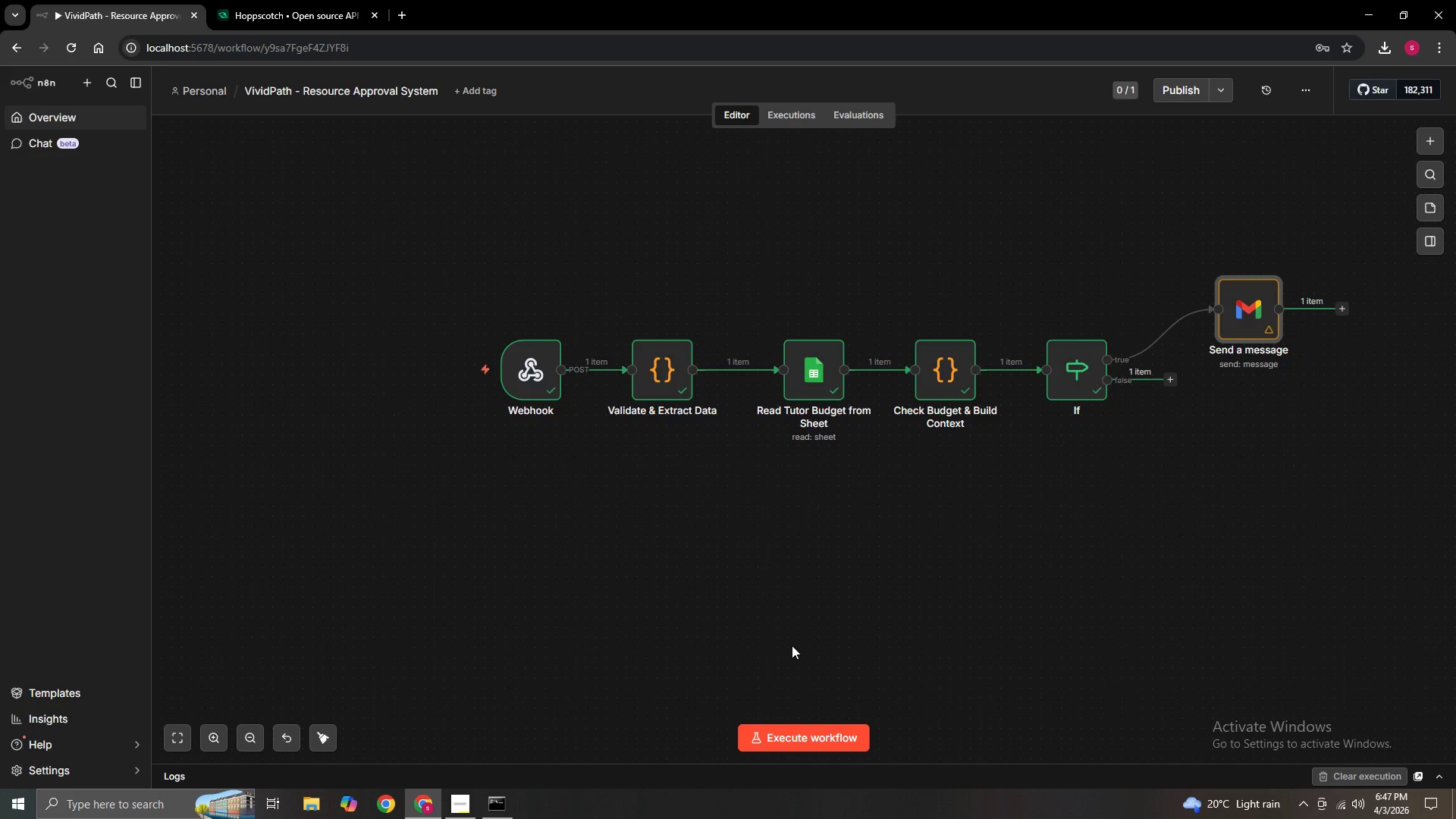 
scroll: coordinate [905, 645], scroll_direction: none, amount: 0.0
 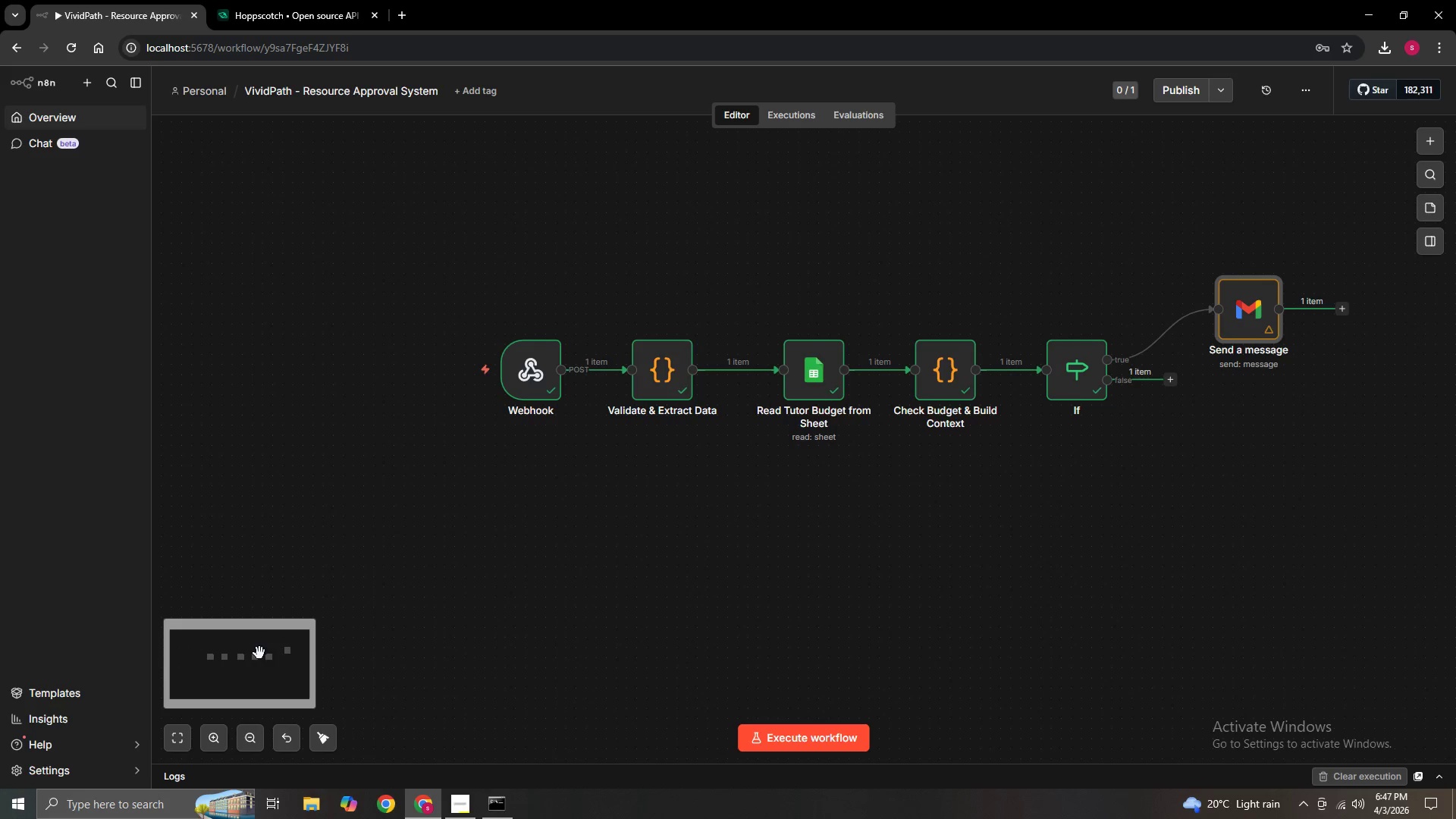 
left_click_drag(start_coordinate=[260, 654], to_coordinate=[279, 650])
 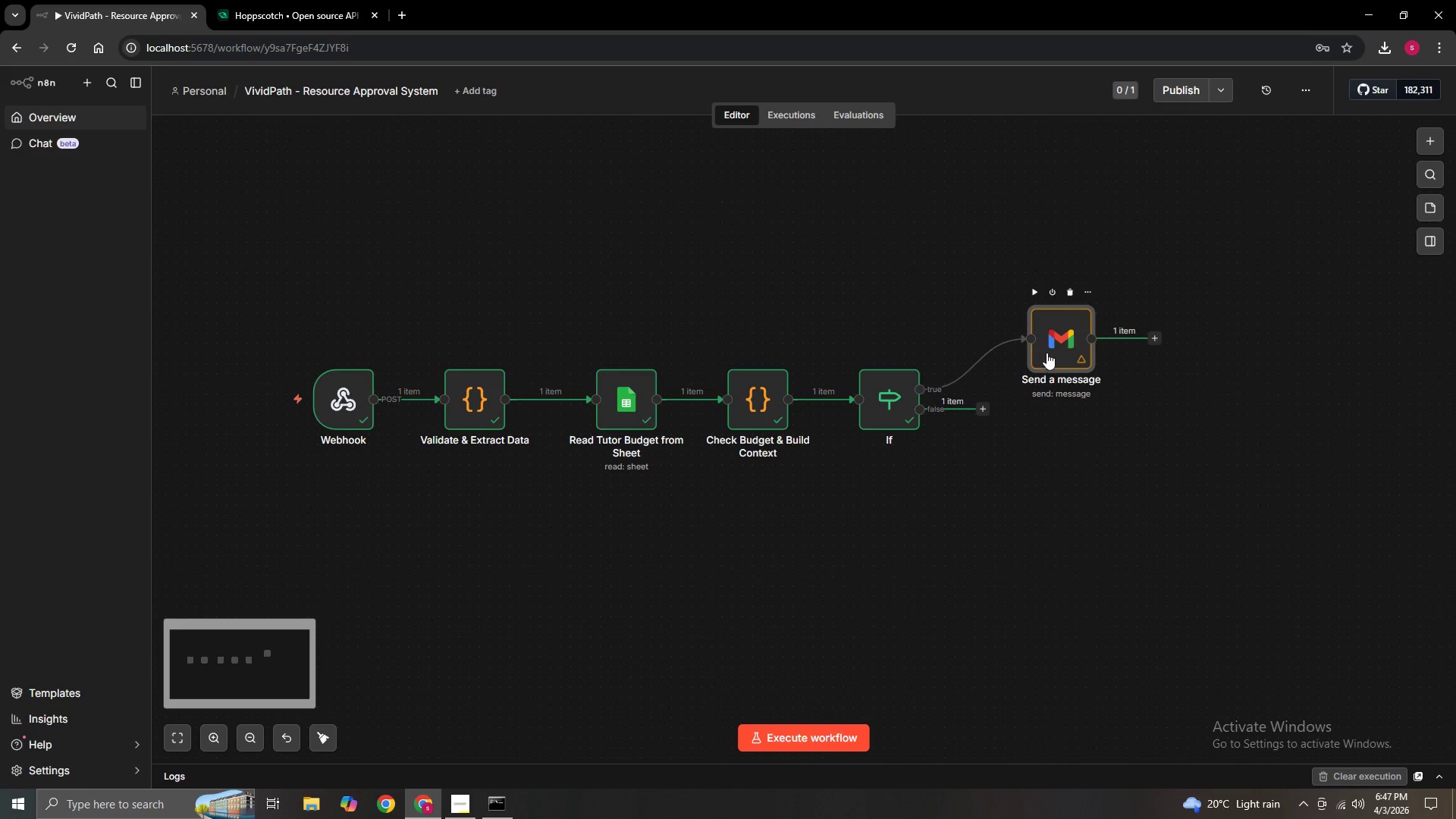 
left_click_drag(start_coordinate=[1053, 347], to_coordinate=[1058, 290])
 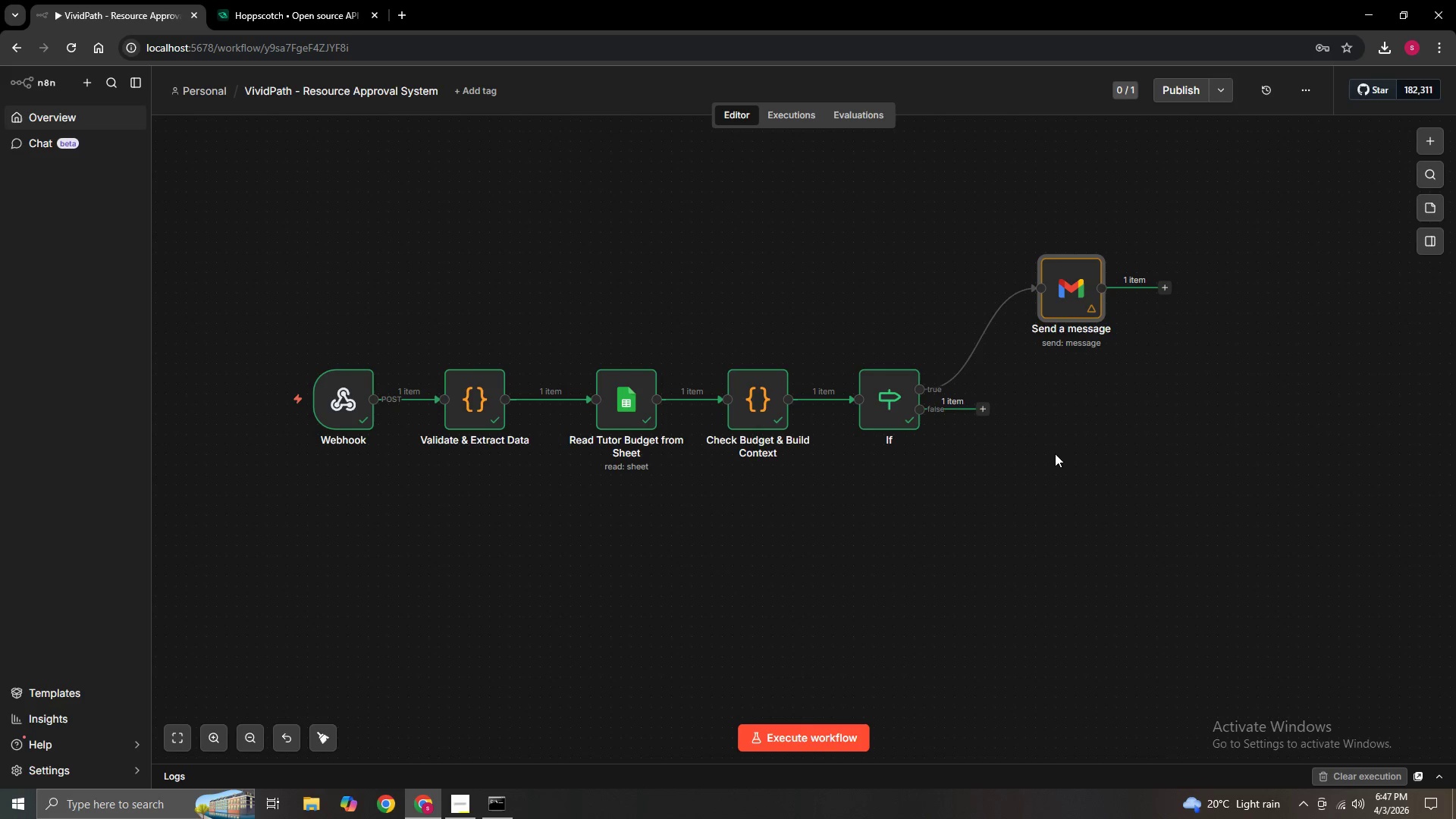 
wait(16.27)
 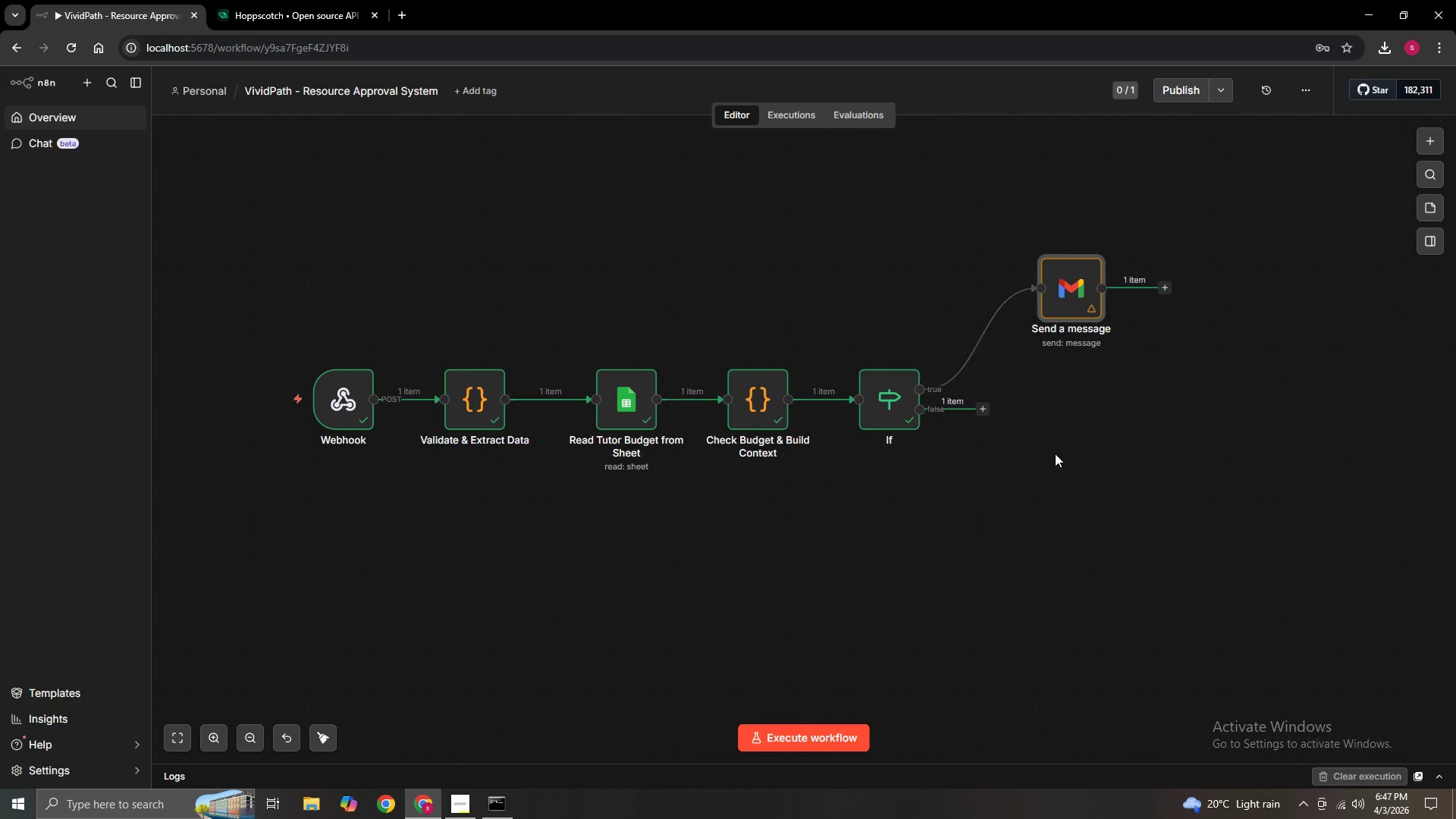 
double_click([334, 392])
 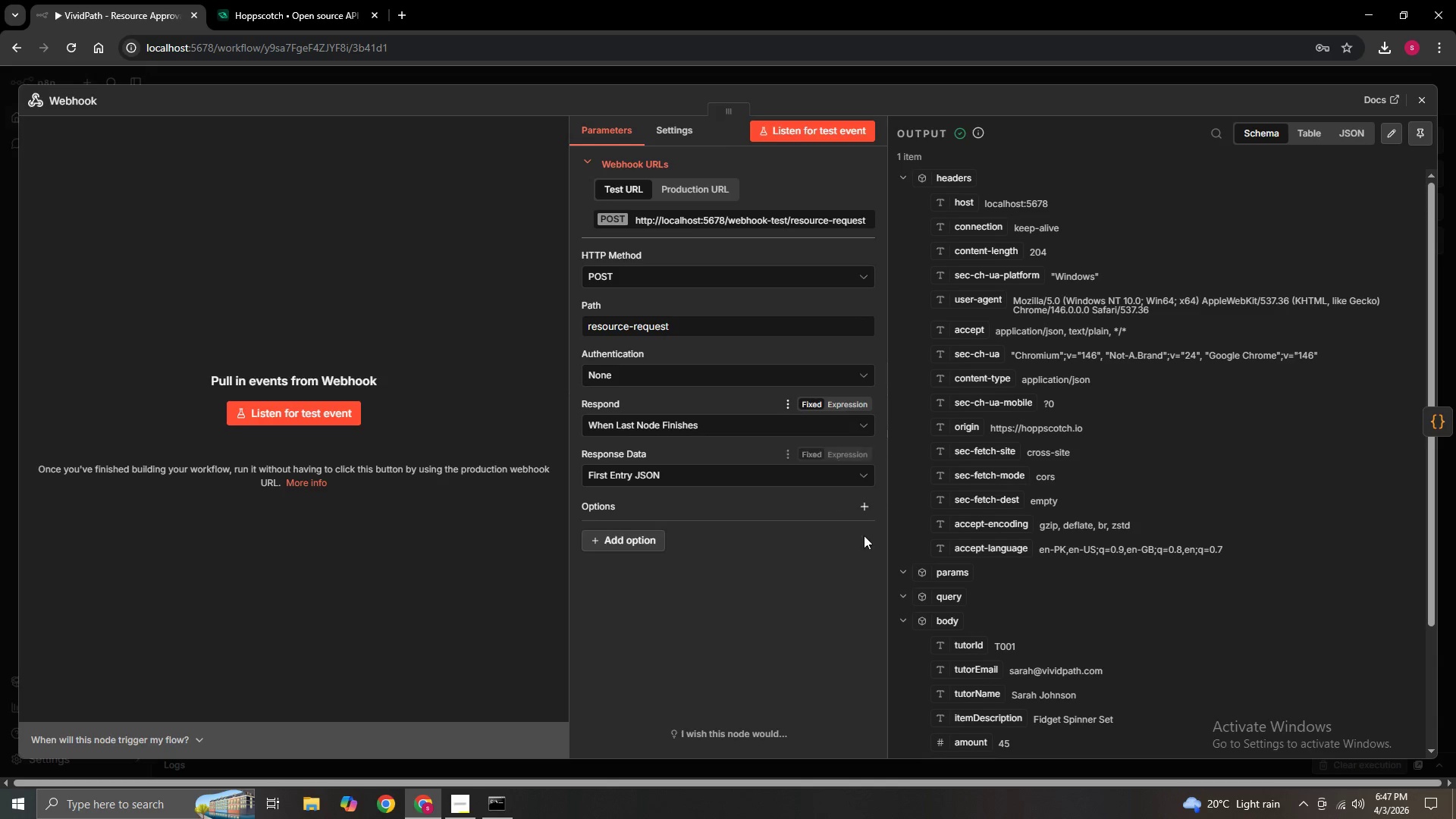 
scroll: coordinate [968, 653], scroll_direction: down, amount: 2.0
 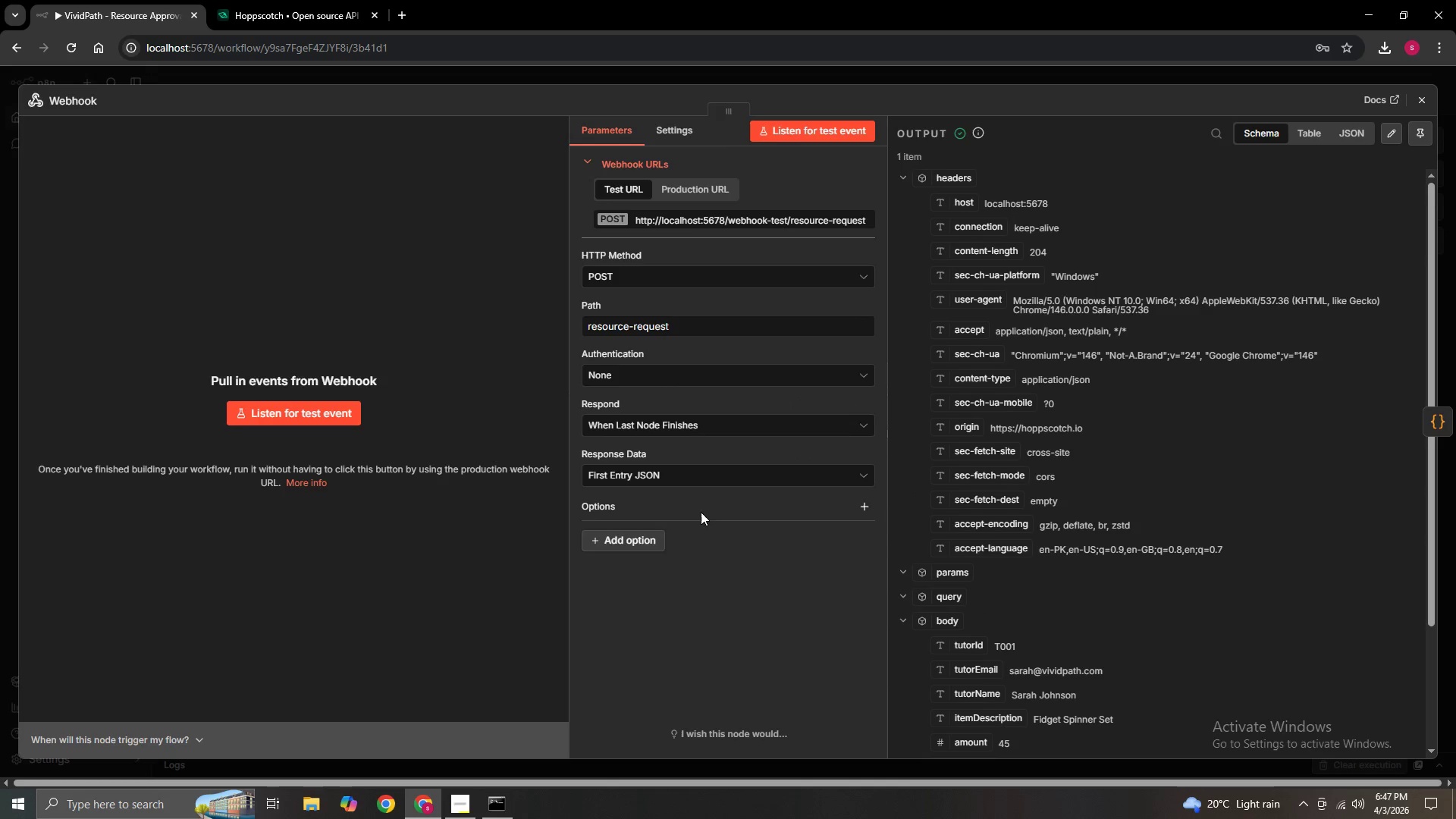 
left_click([1439, 419])
 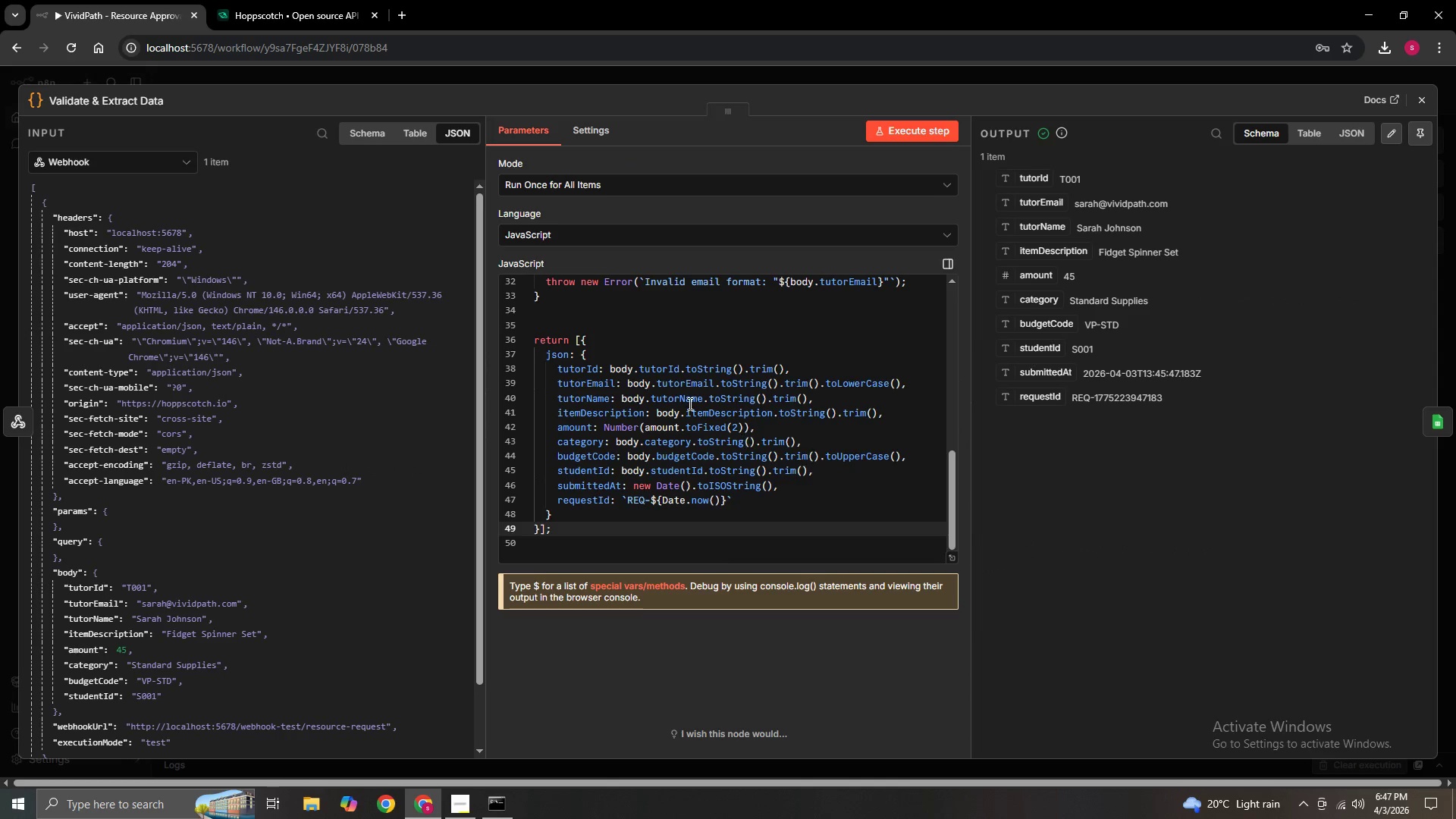 
scroll: coordinate [601, 371], scroll_direction: up, amount: 14.0
 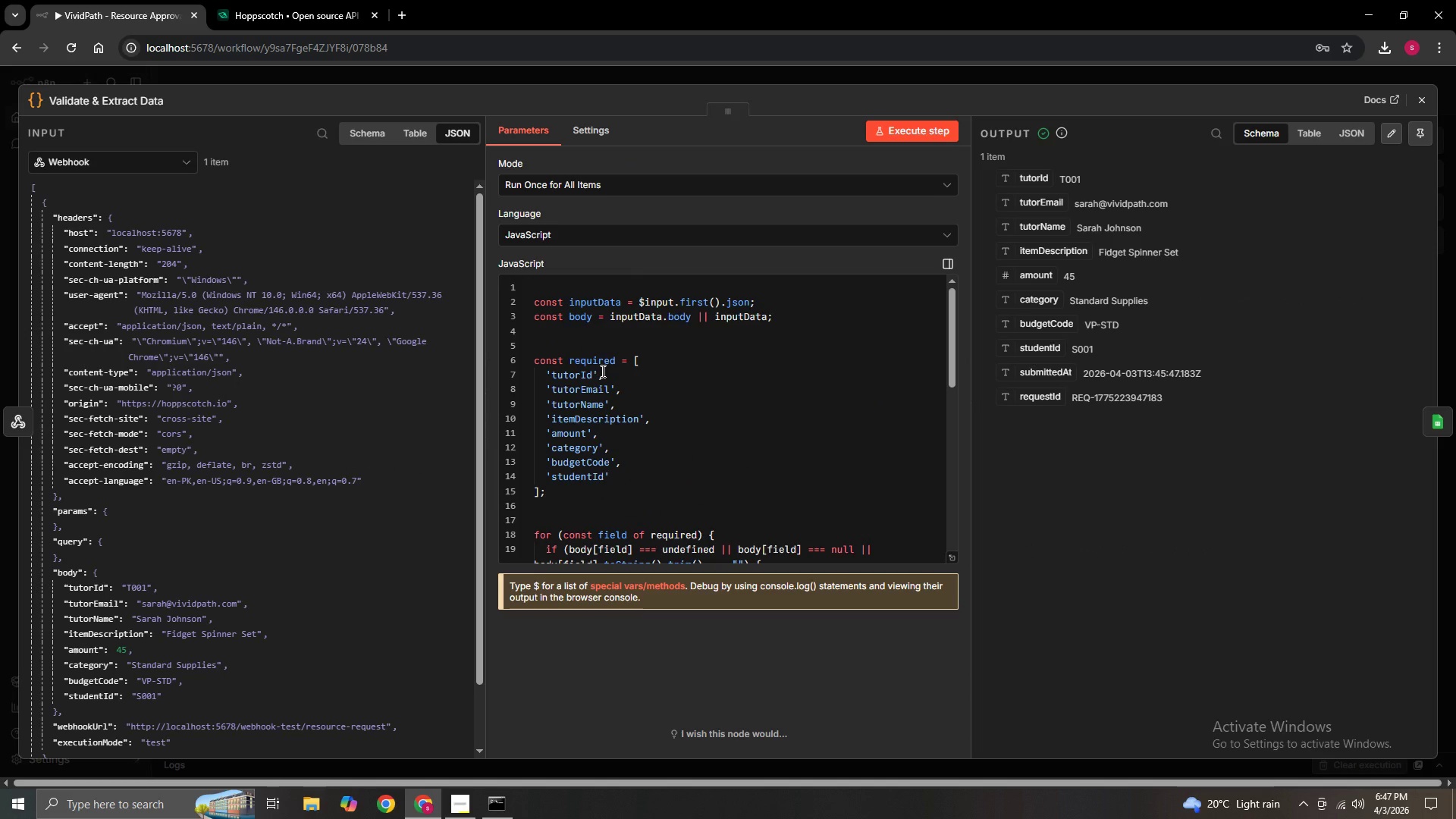 
scroll: coordinate [620, 408], scroll_direction: down, amount: 2.0
 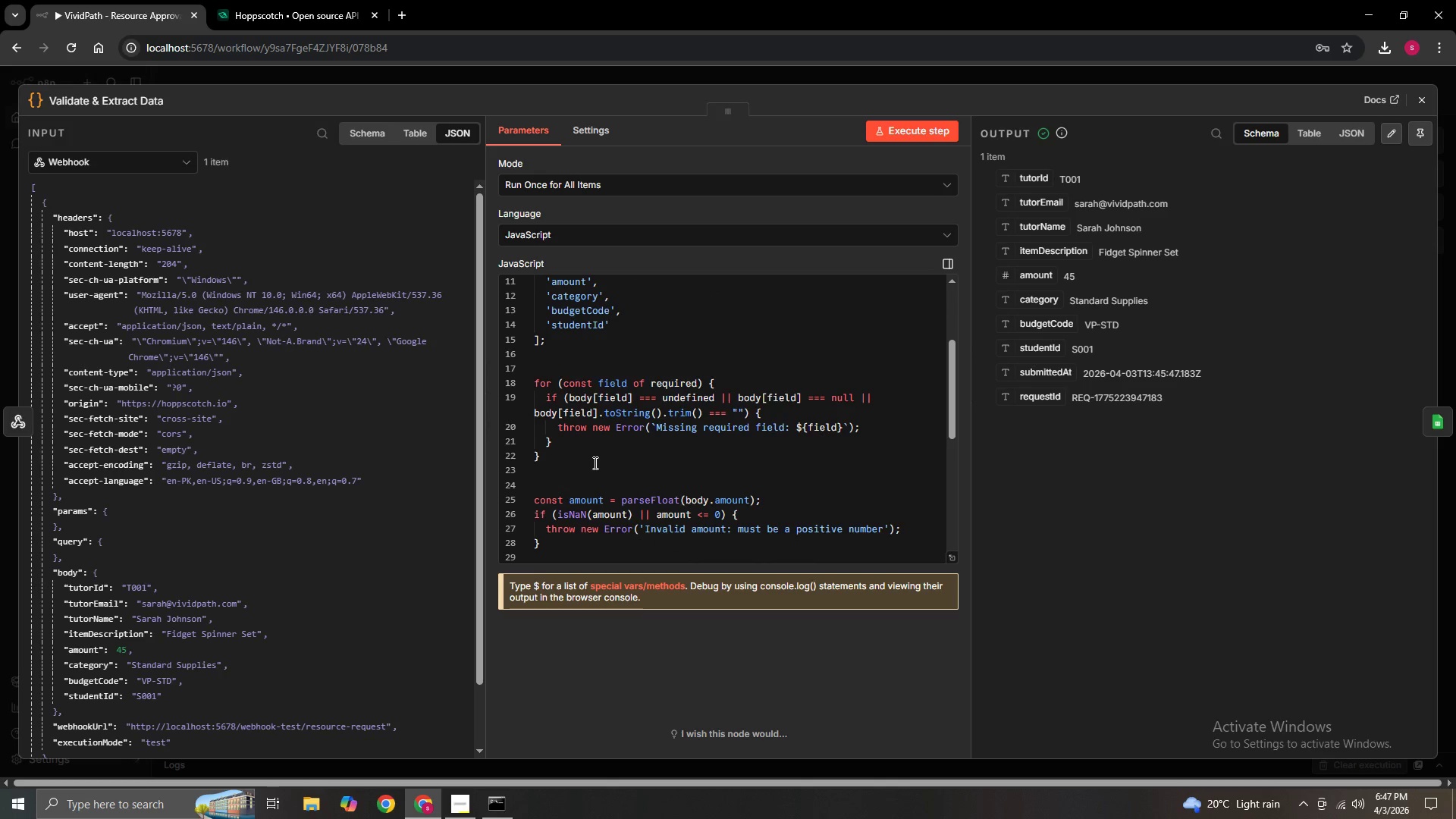 
wait(5.51)
 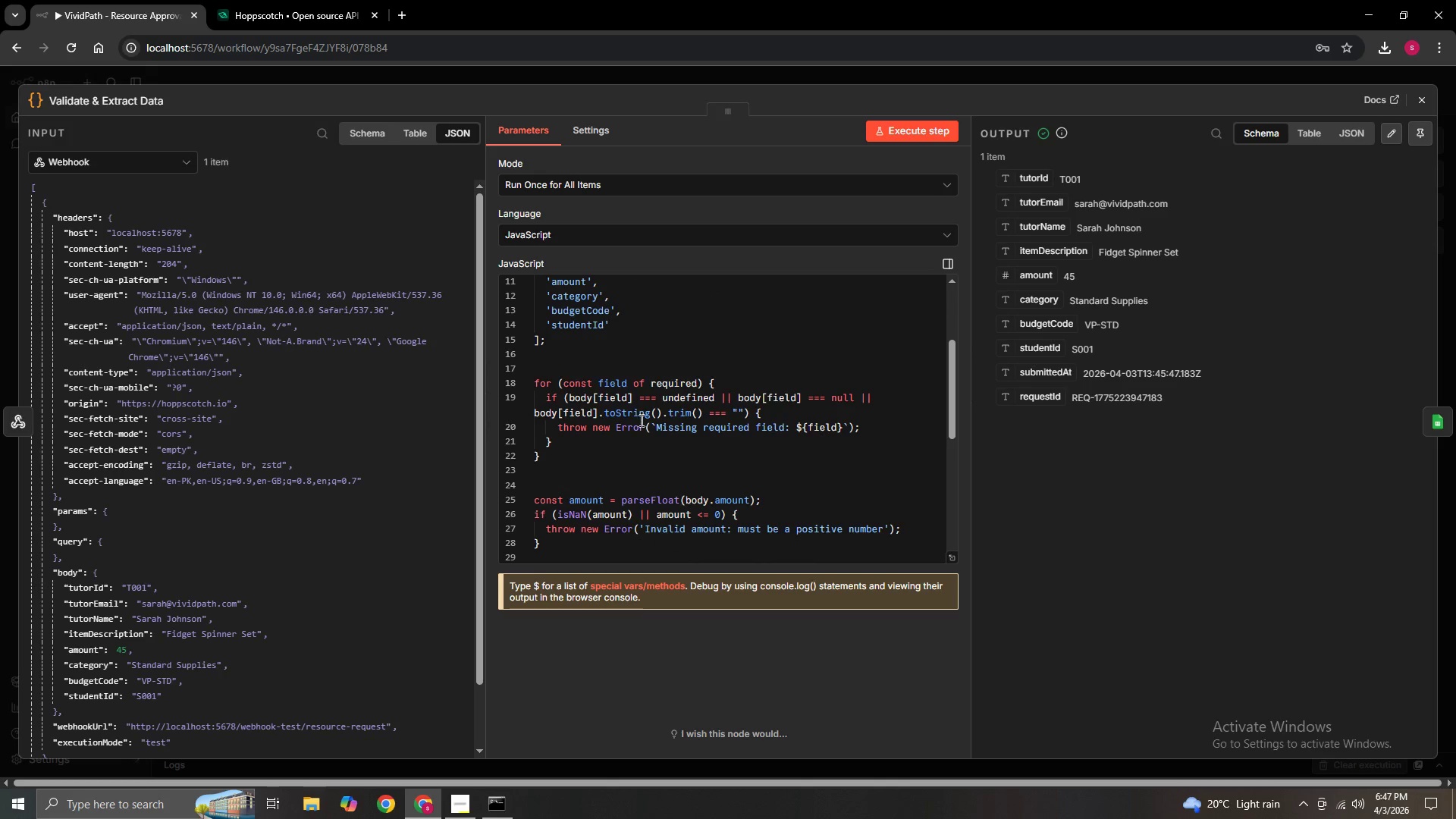 
scroll: coordinate [588, 502], scroll_direction: down, amount: 1.0
 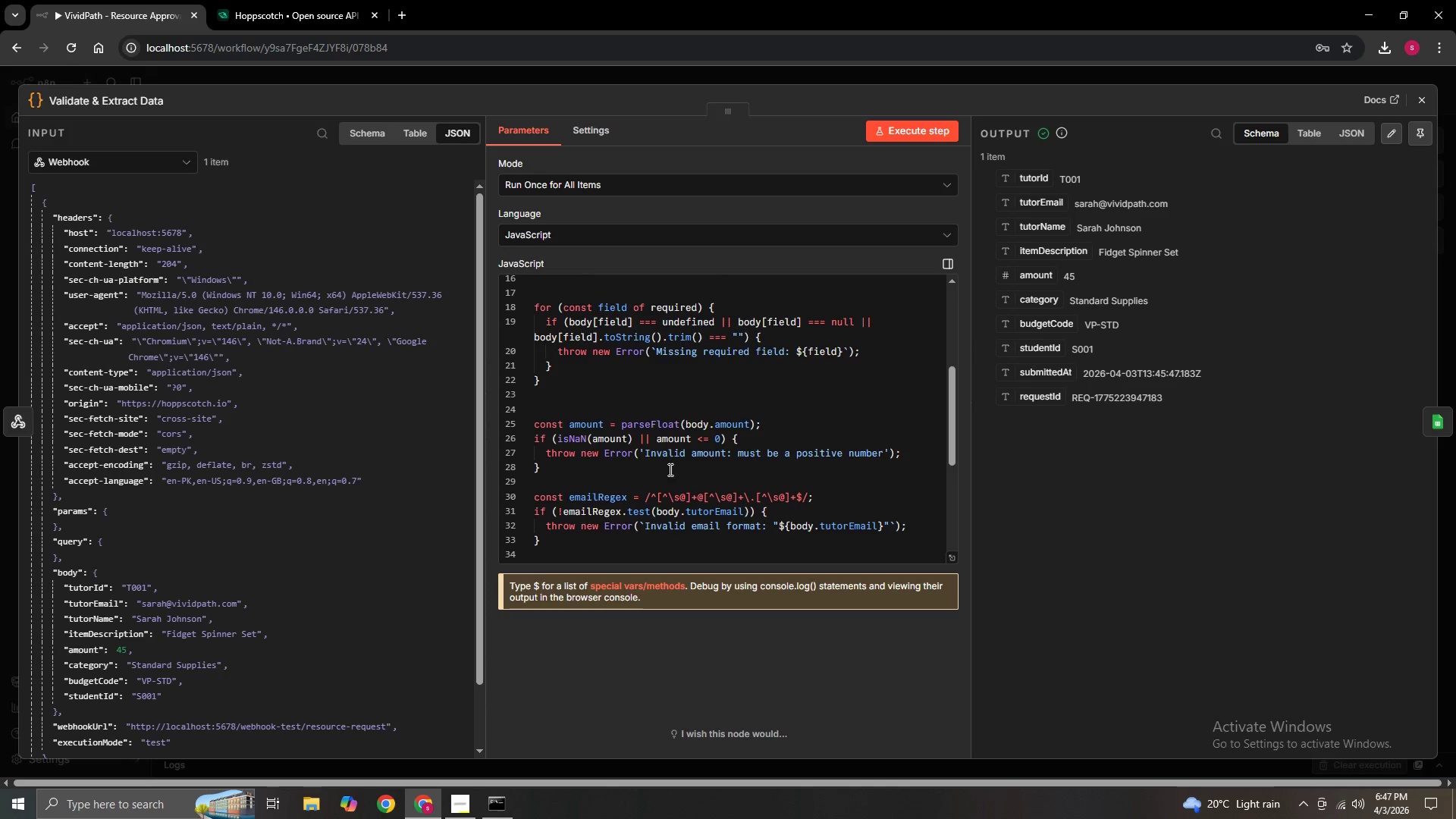 
wait(5.1)
 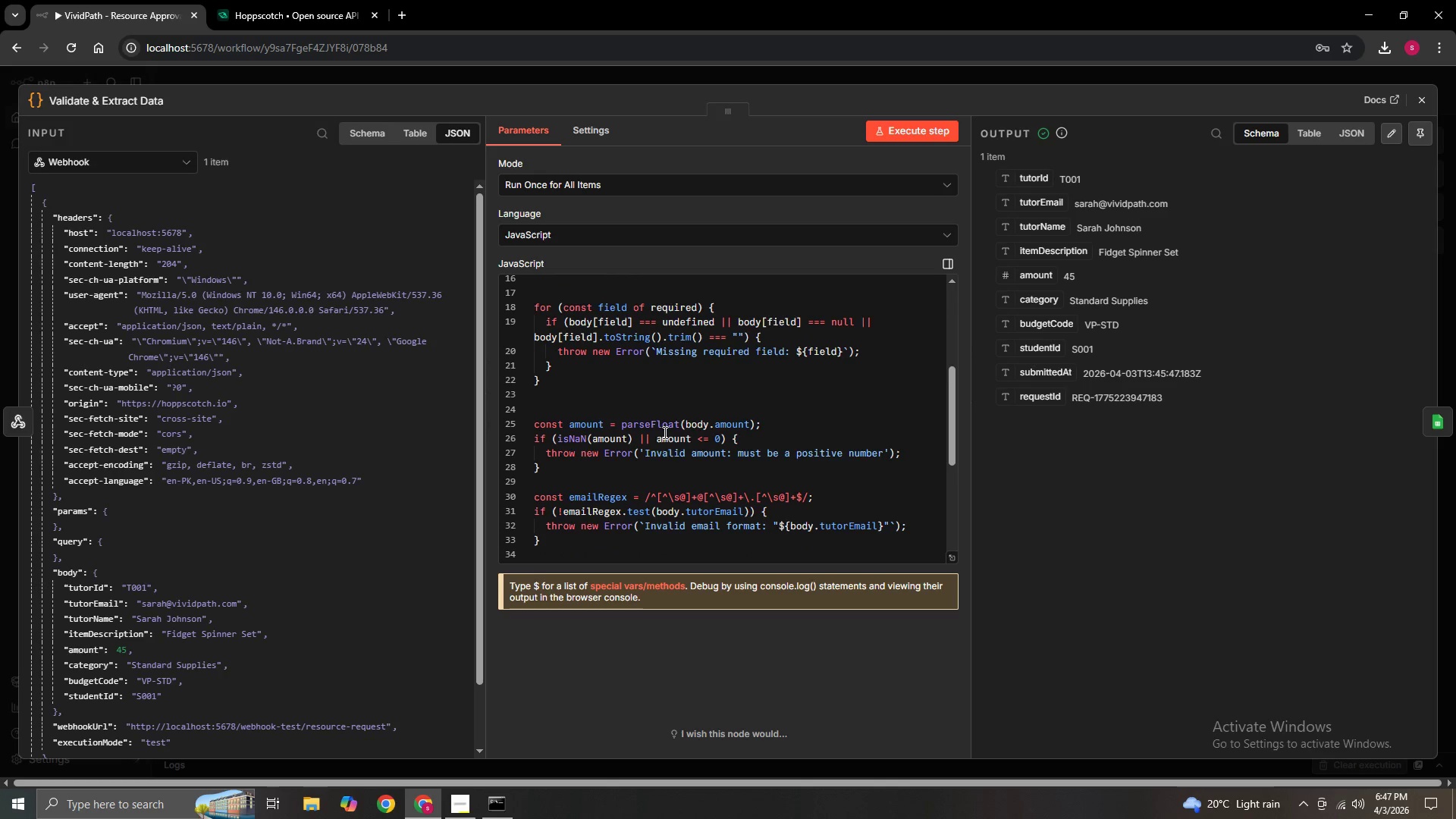 
scroll: coordinate [638, 482], scroll_direction: down, amount: 2.0
 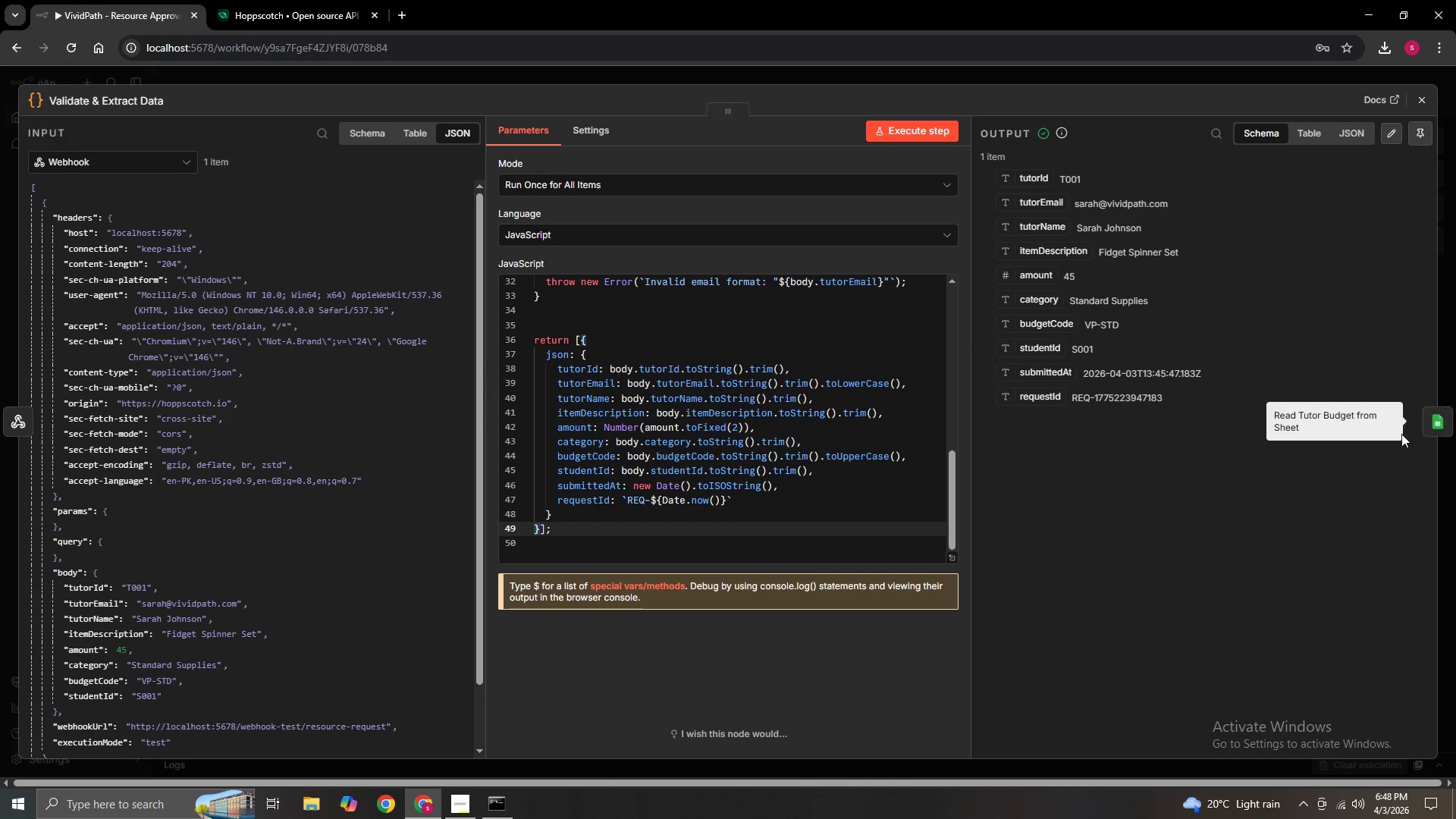 
left_click([1432, 416])
 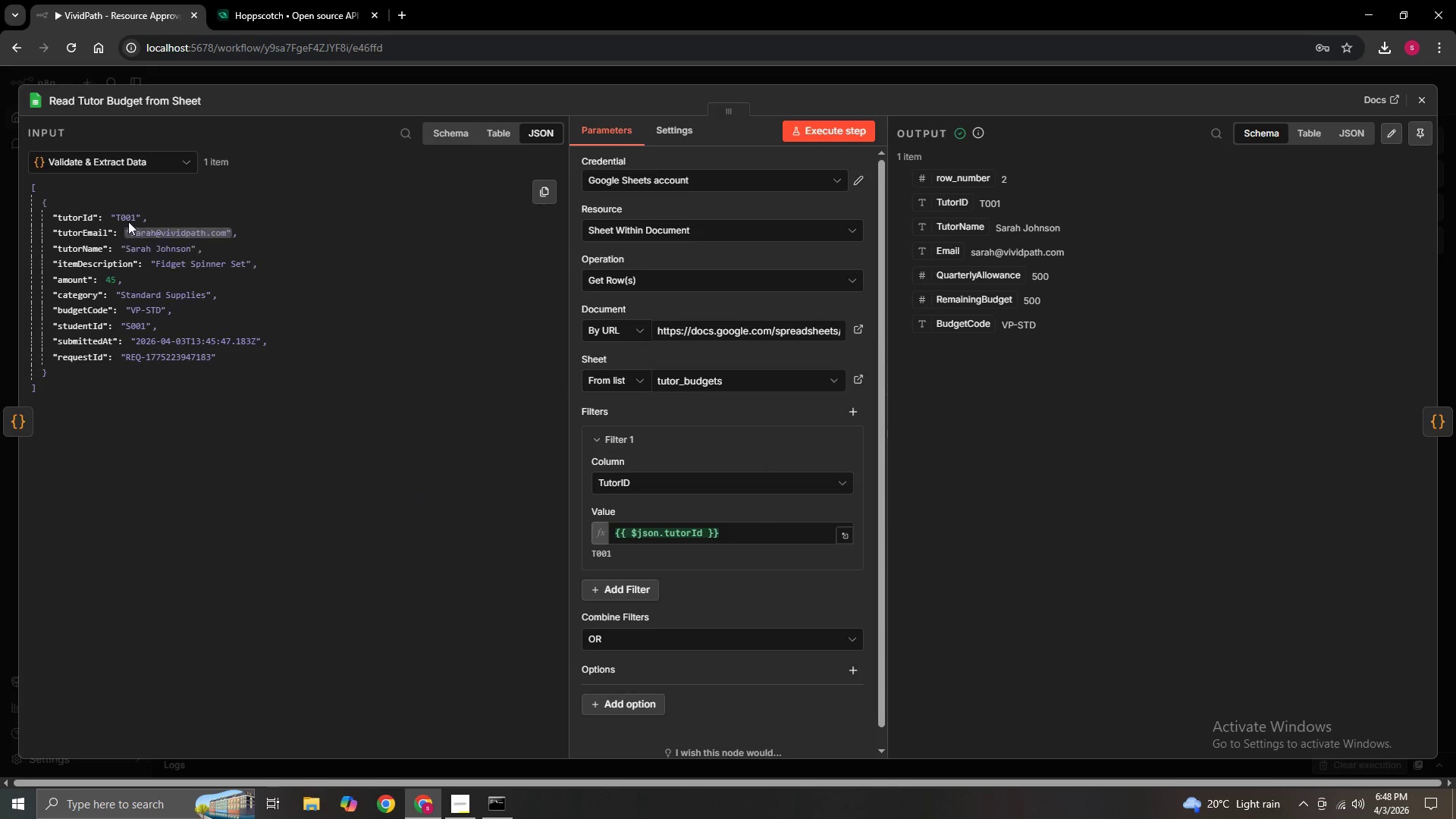 
wait(5.52)
 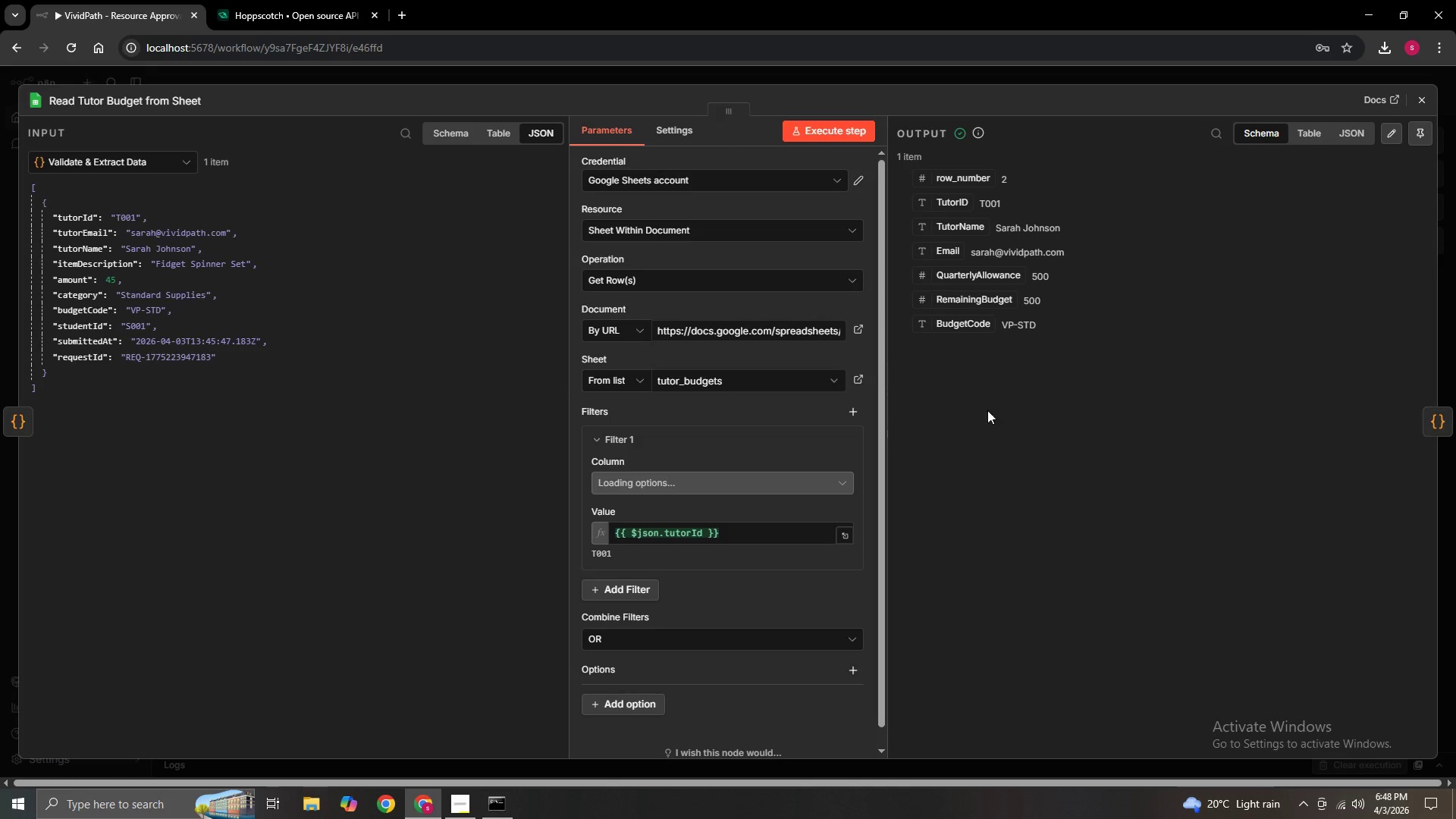 
left_click_drag(start_coordinate=[121, 219], to_coordinate=[745, 547])
 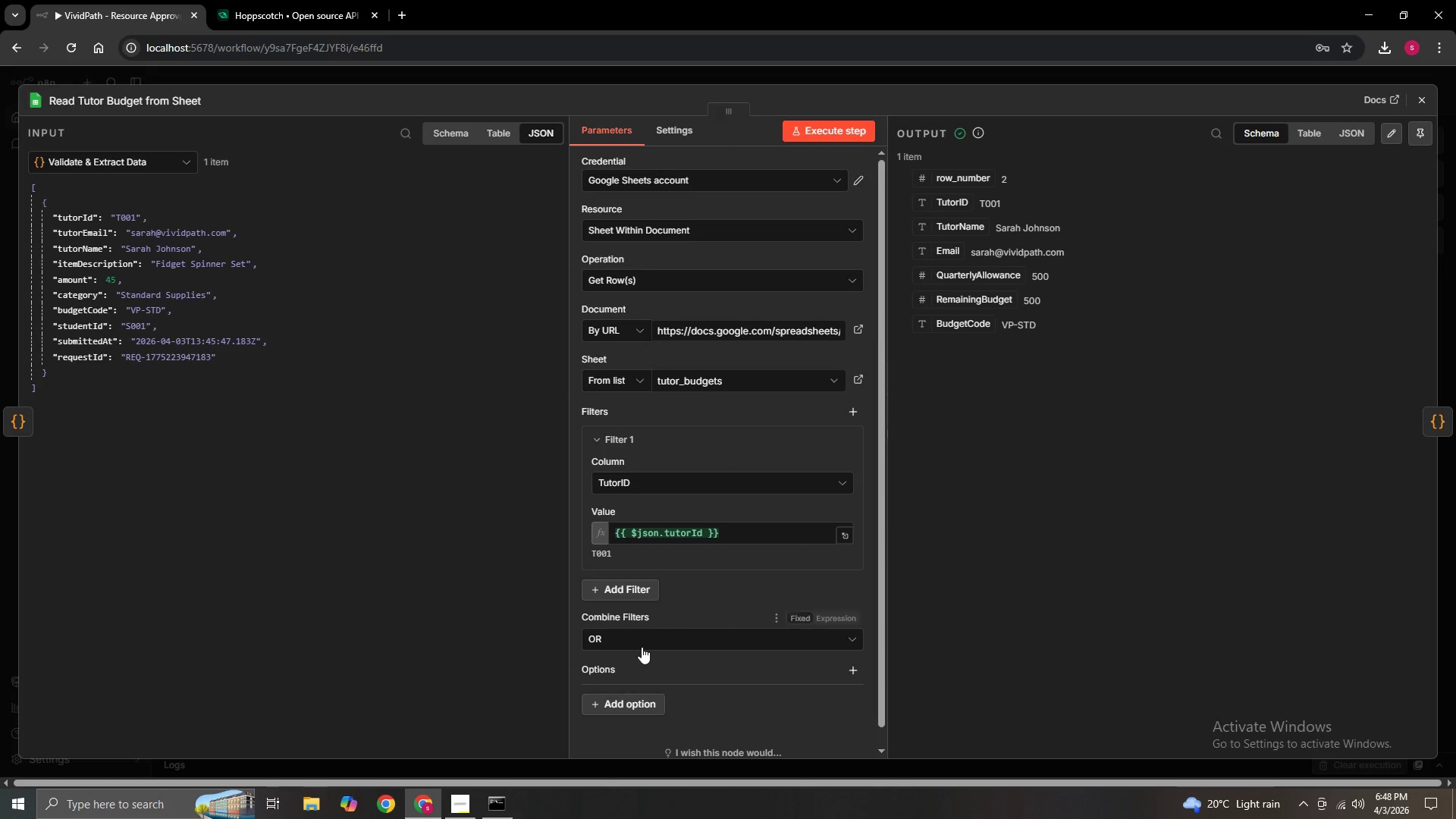 
left_click([751, 645])
 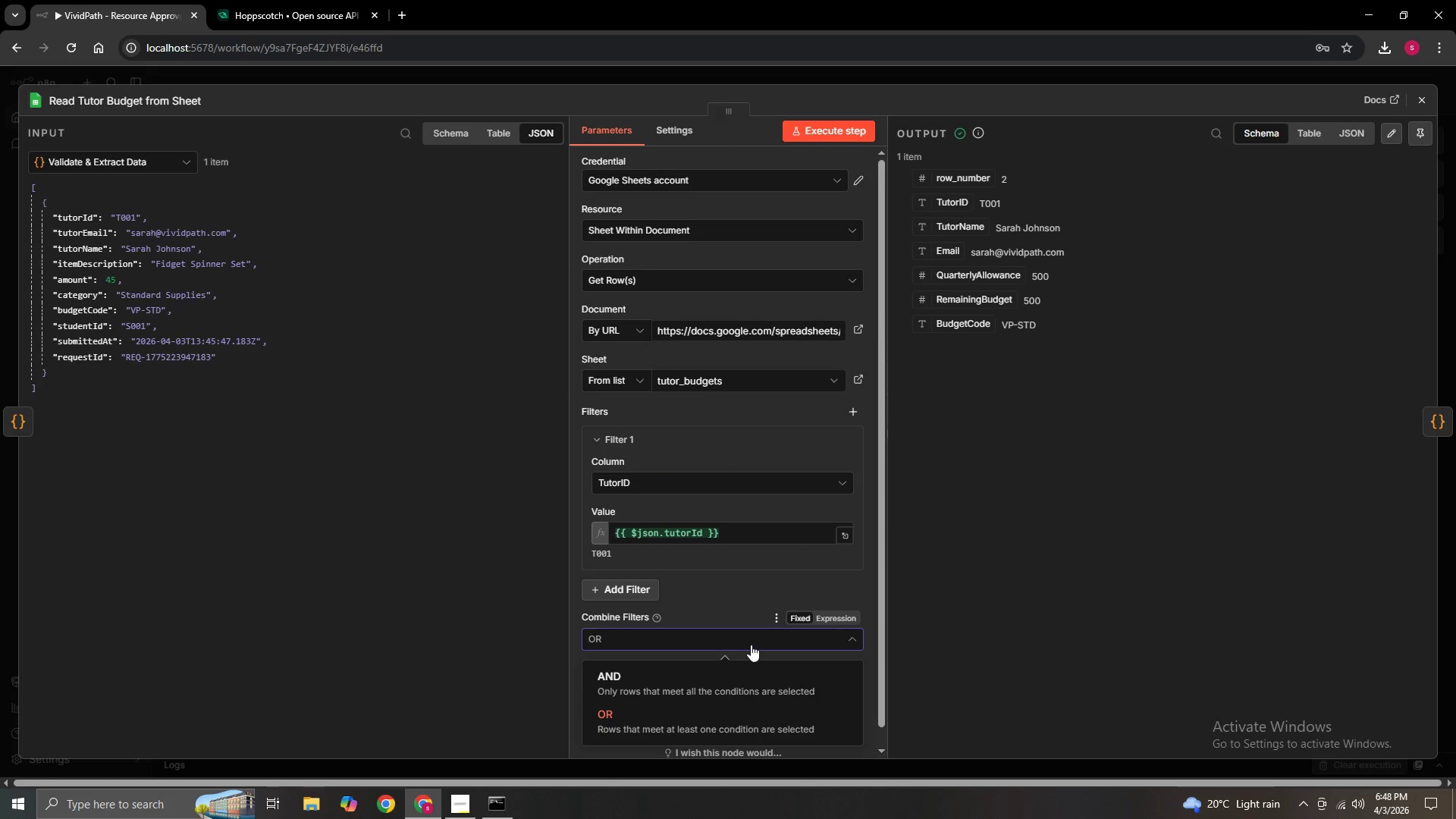 
left_click([751, 645])
 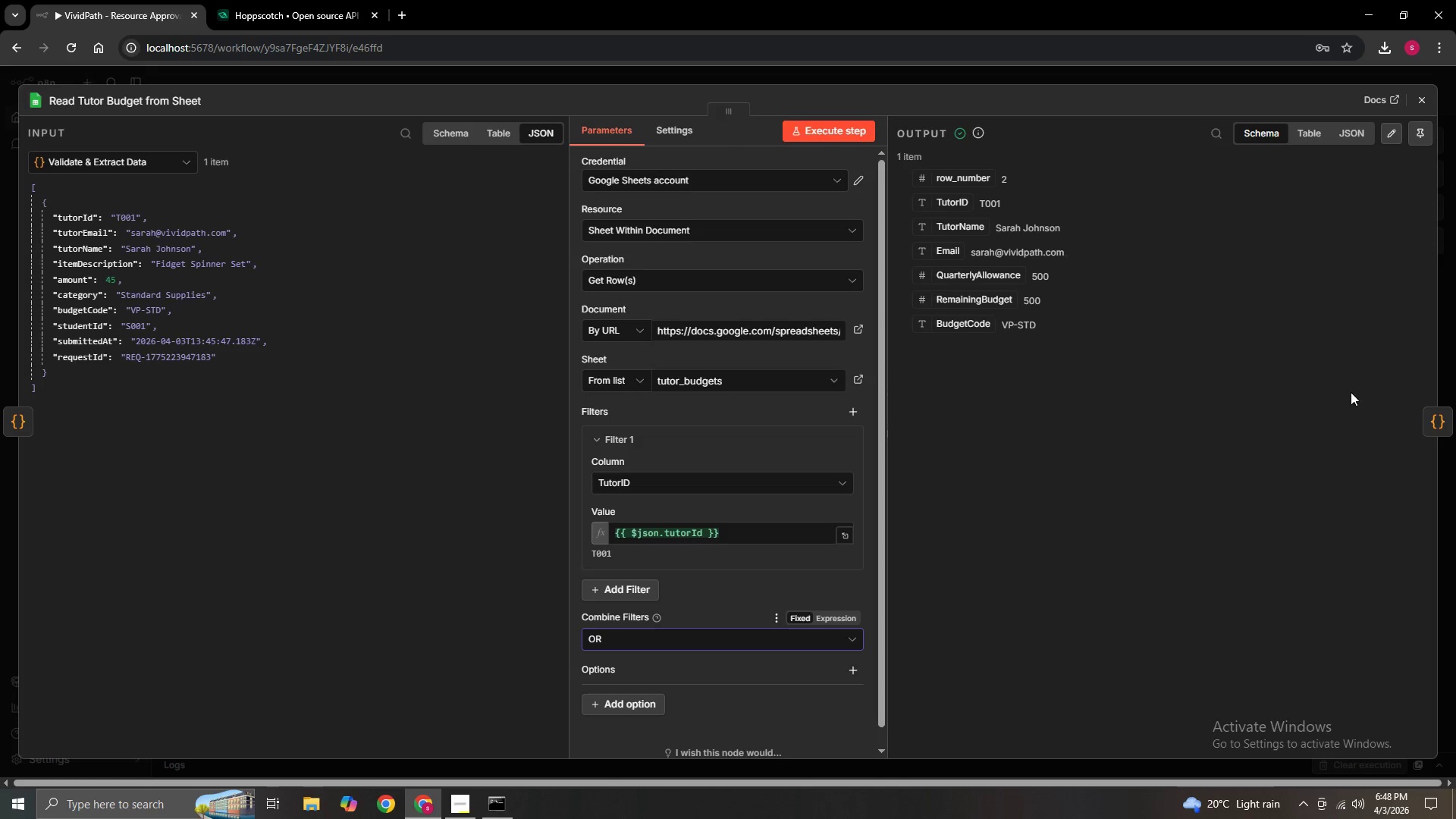 
left_click([1442, 413])
 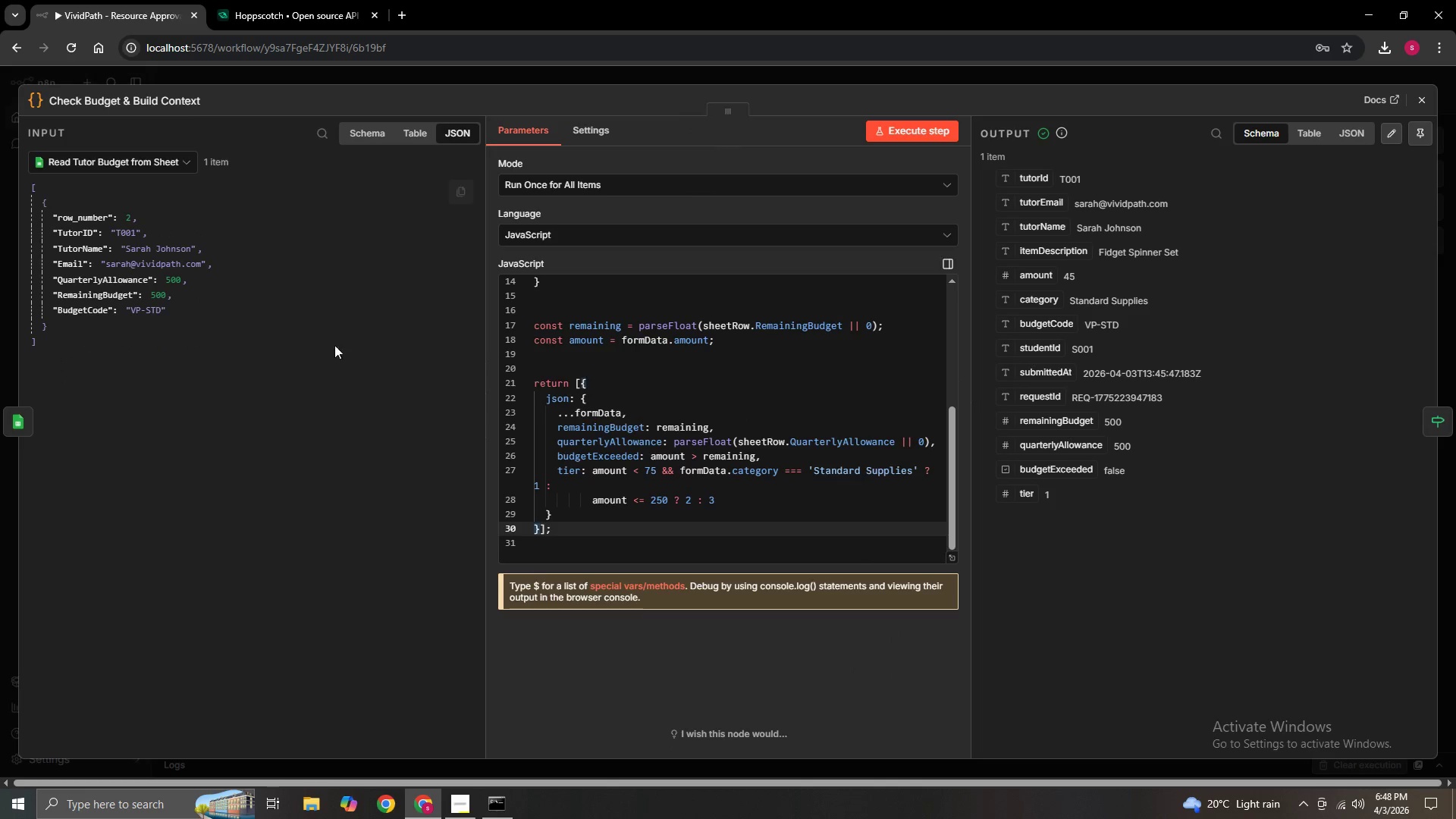 
scroll: coordinate [754, 390], scroll_direction: up, amount: 10.0
 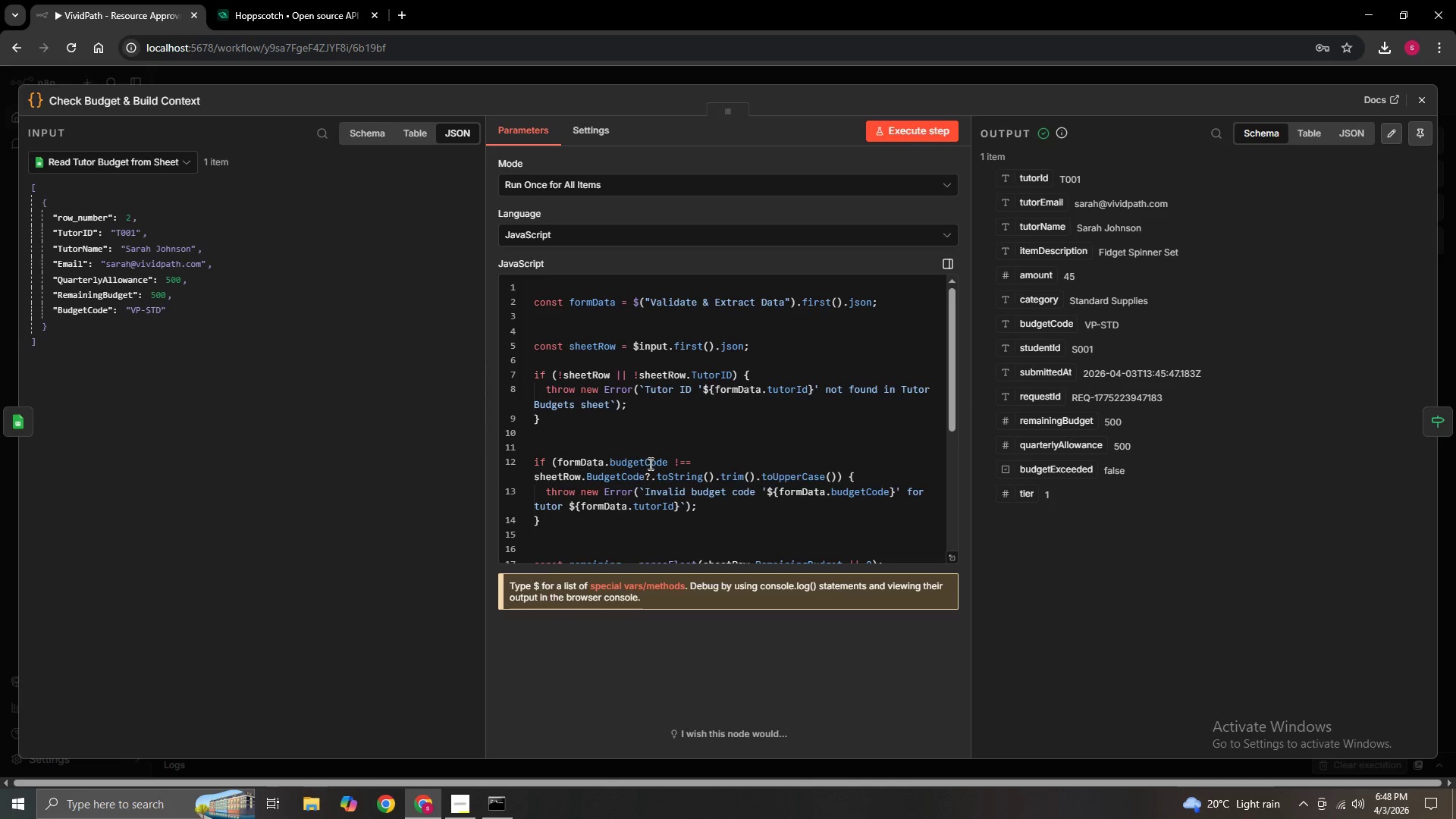 
wait(25.44)
 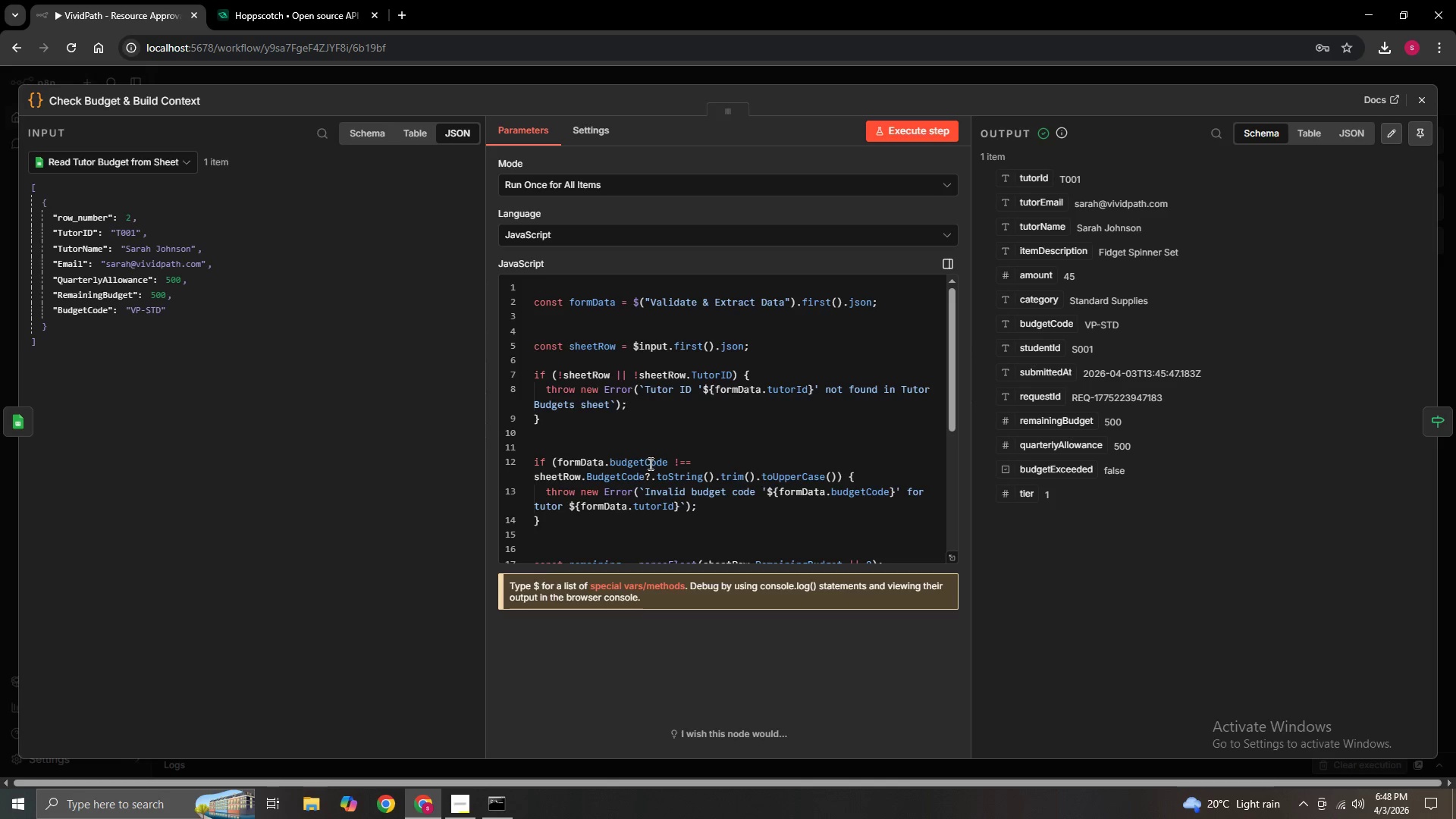 
scroll: coordinate [649, 503], scroll_direction: down, amount: 8.0
 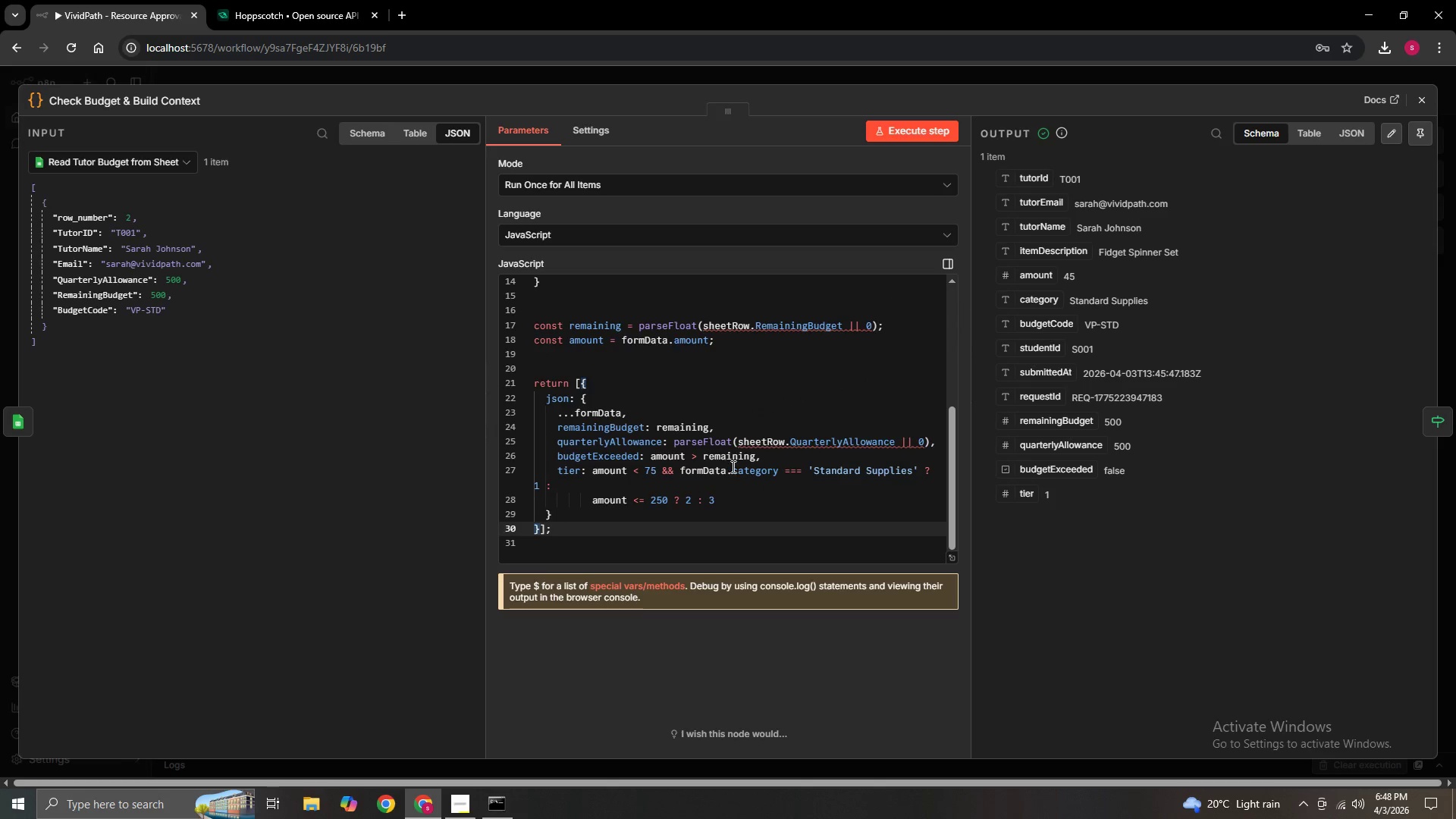 
scroll: coordinate [735, 469], scroll_direction: up, amount: 9.0
 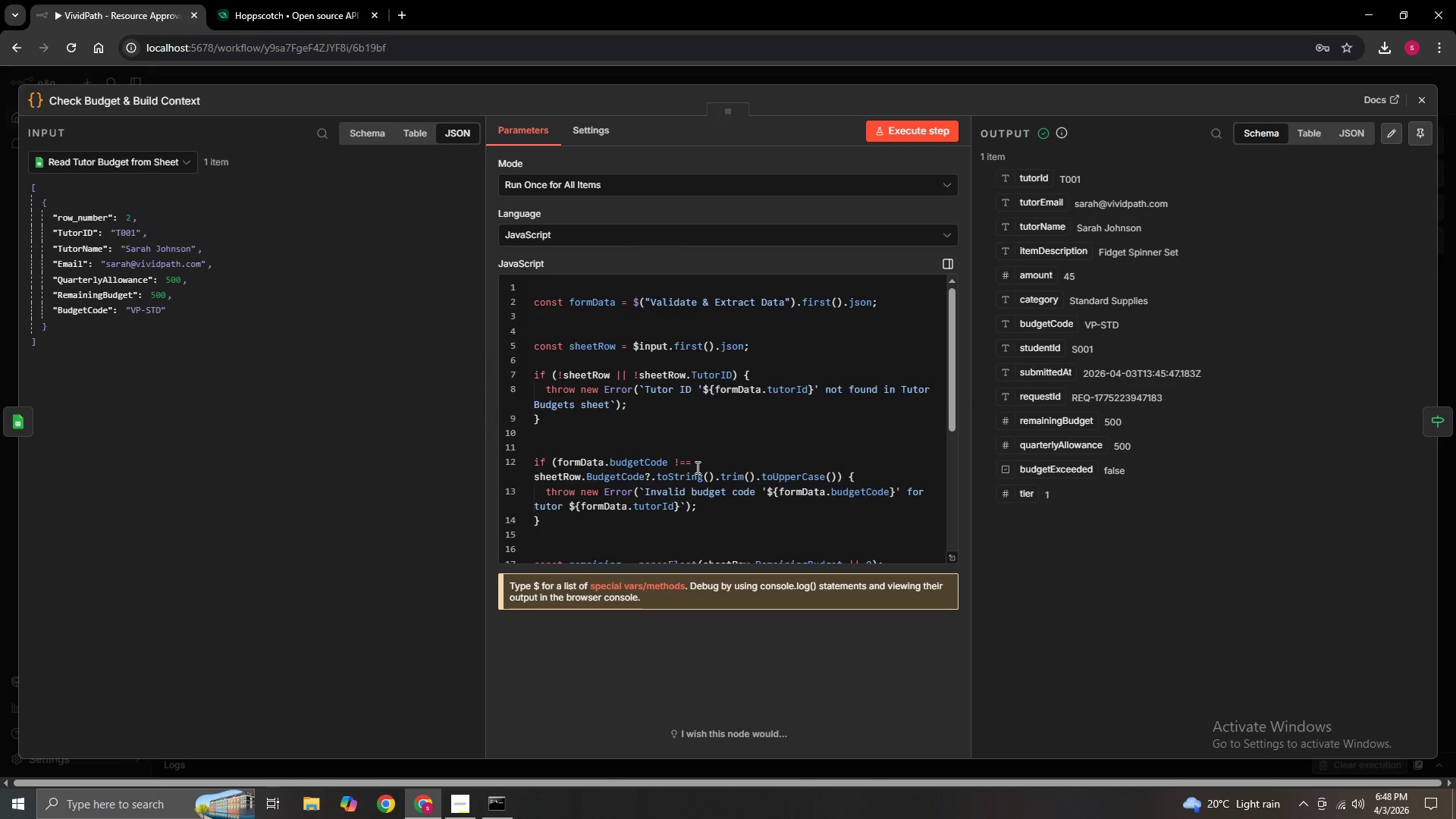 
scroll: coordinate [724, 490], scroll_direction: down, amount: 4.0
 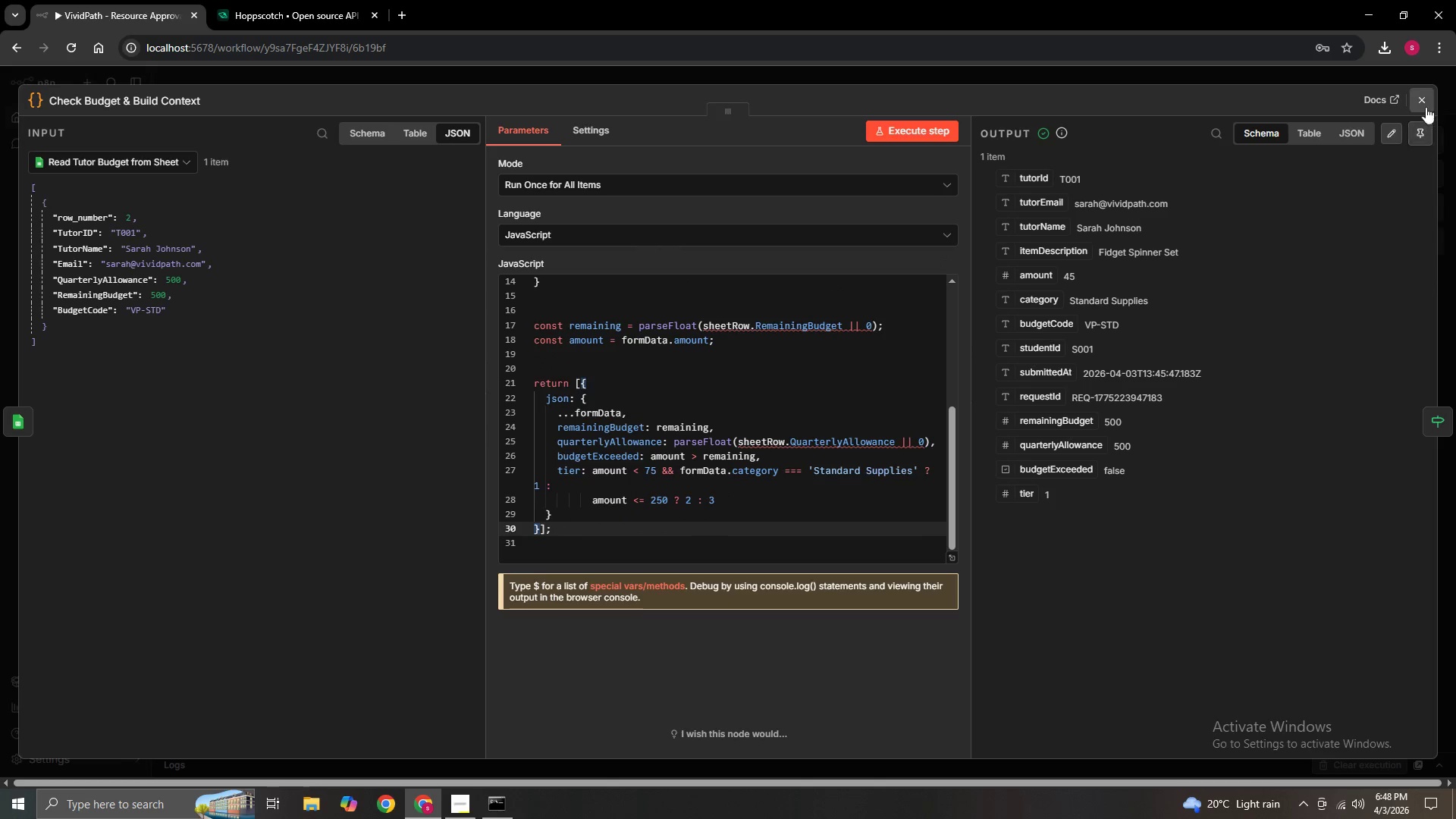 
left_click([1440, 420])
 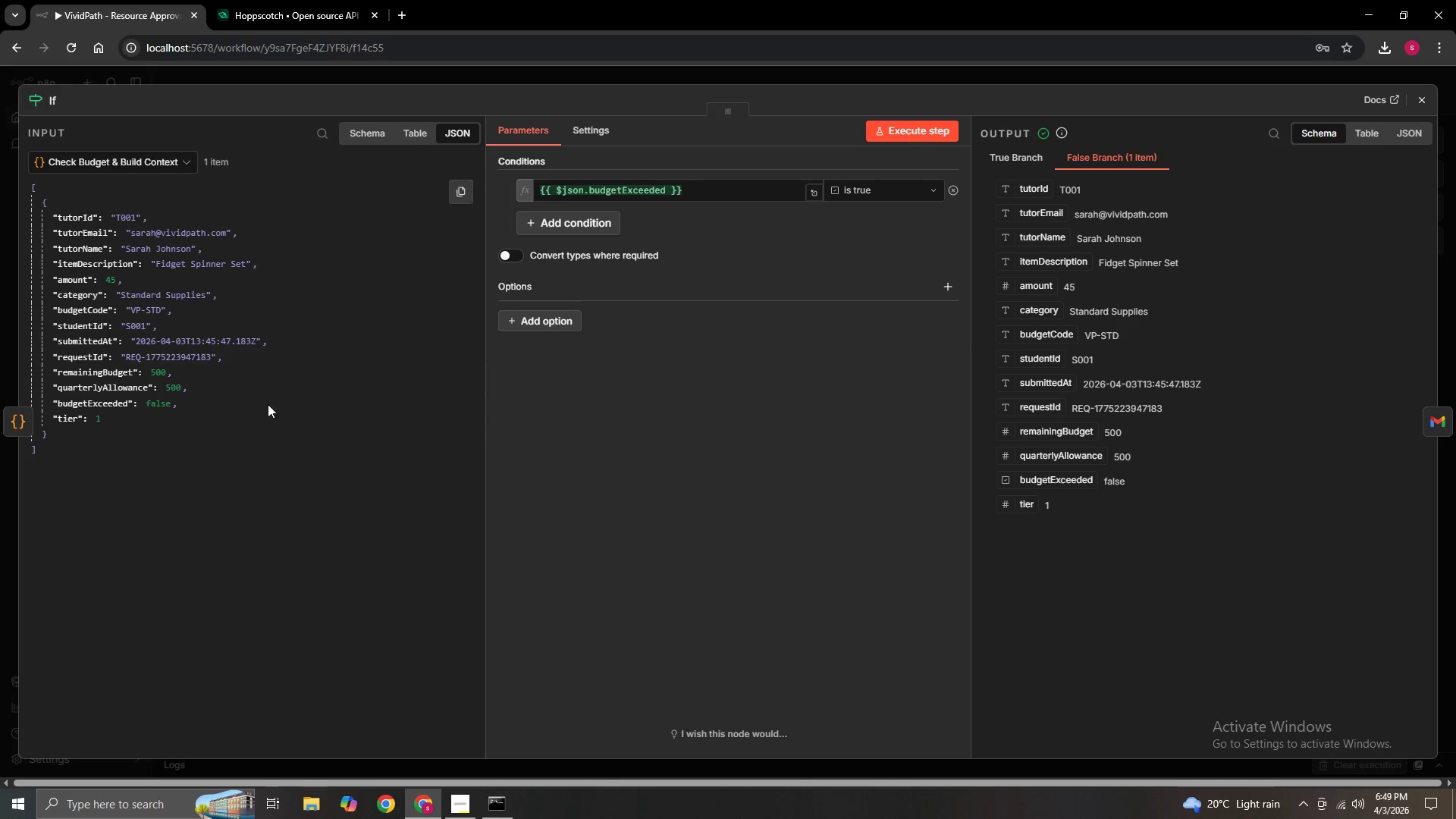 
wait(5.41)
 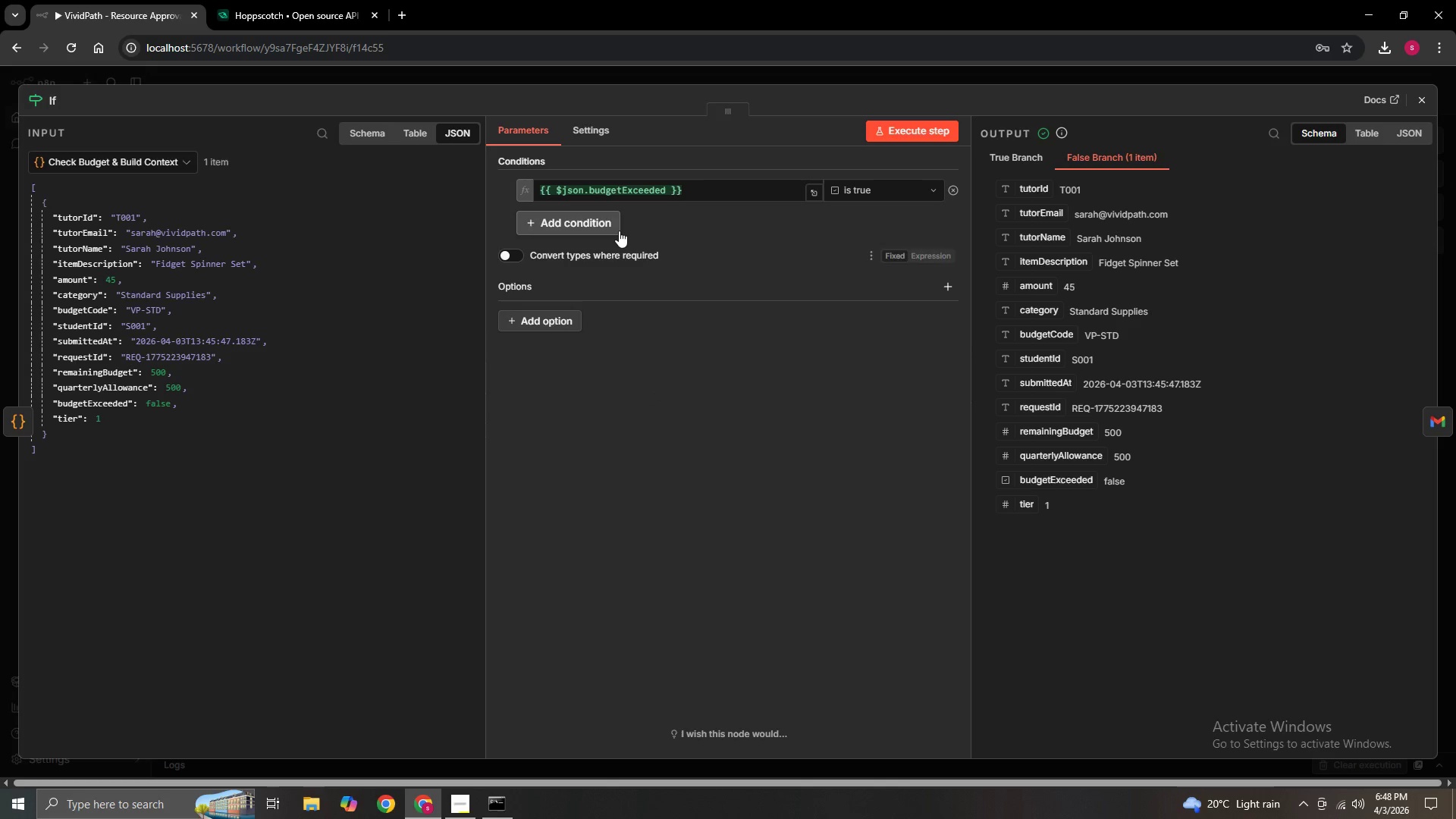 
left_click_drag(start_coordinate=[119, 408], to_coordinate=[698, 191])
 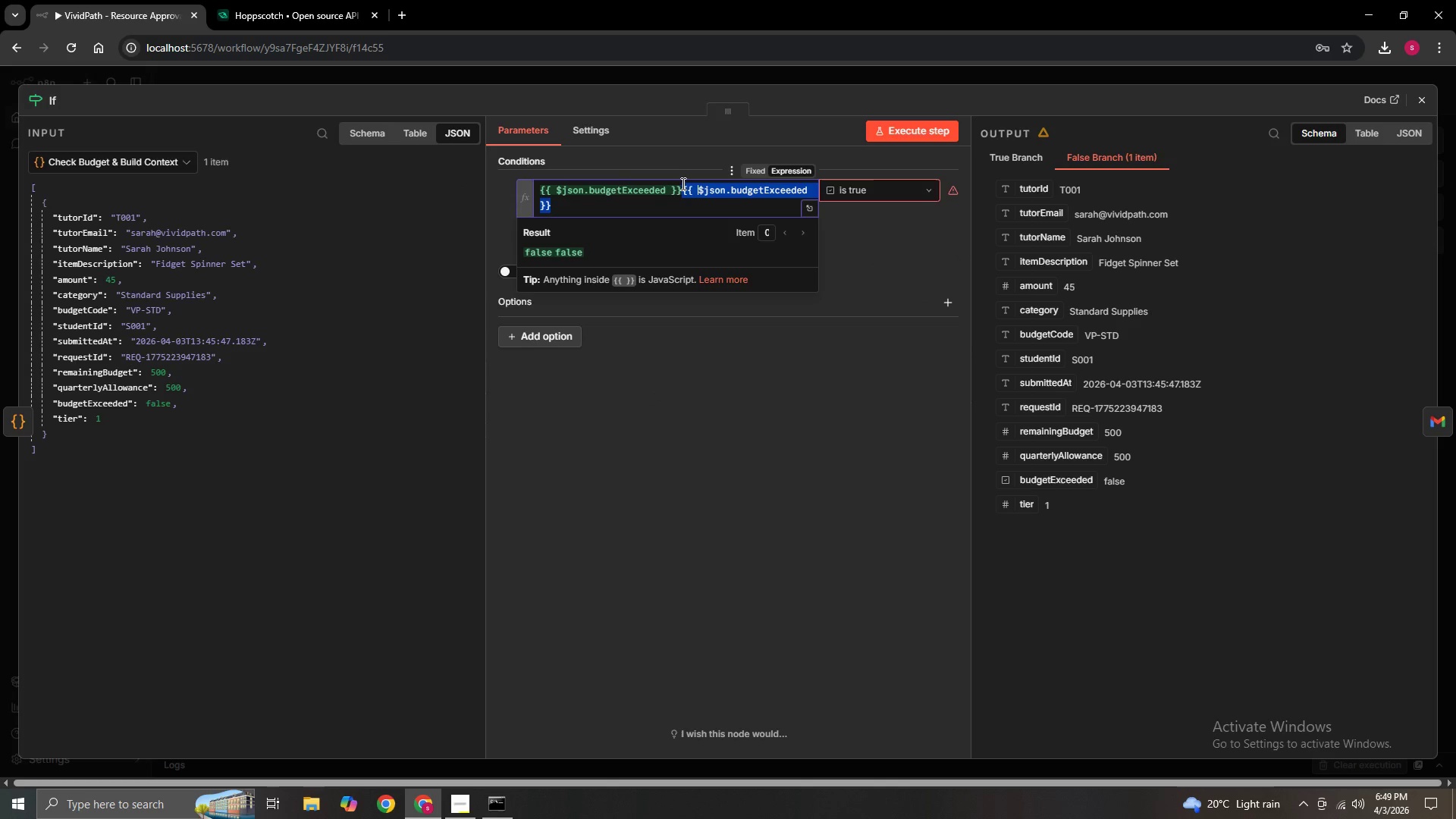 
left_click([682, 185])
 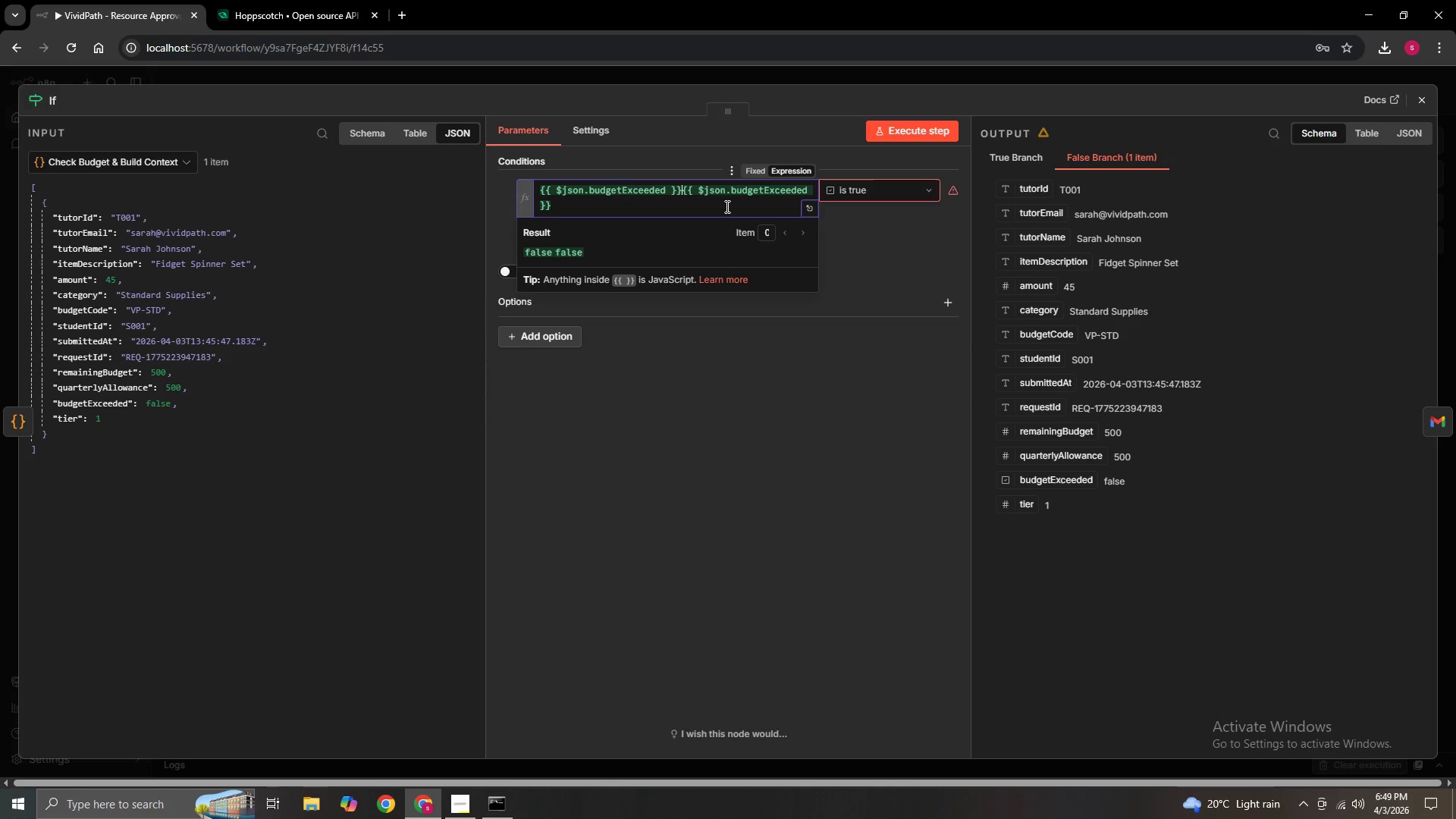 
hold_key(key=Backspace, duration=1.5)
 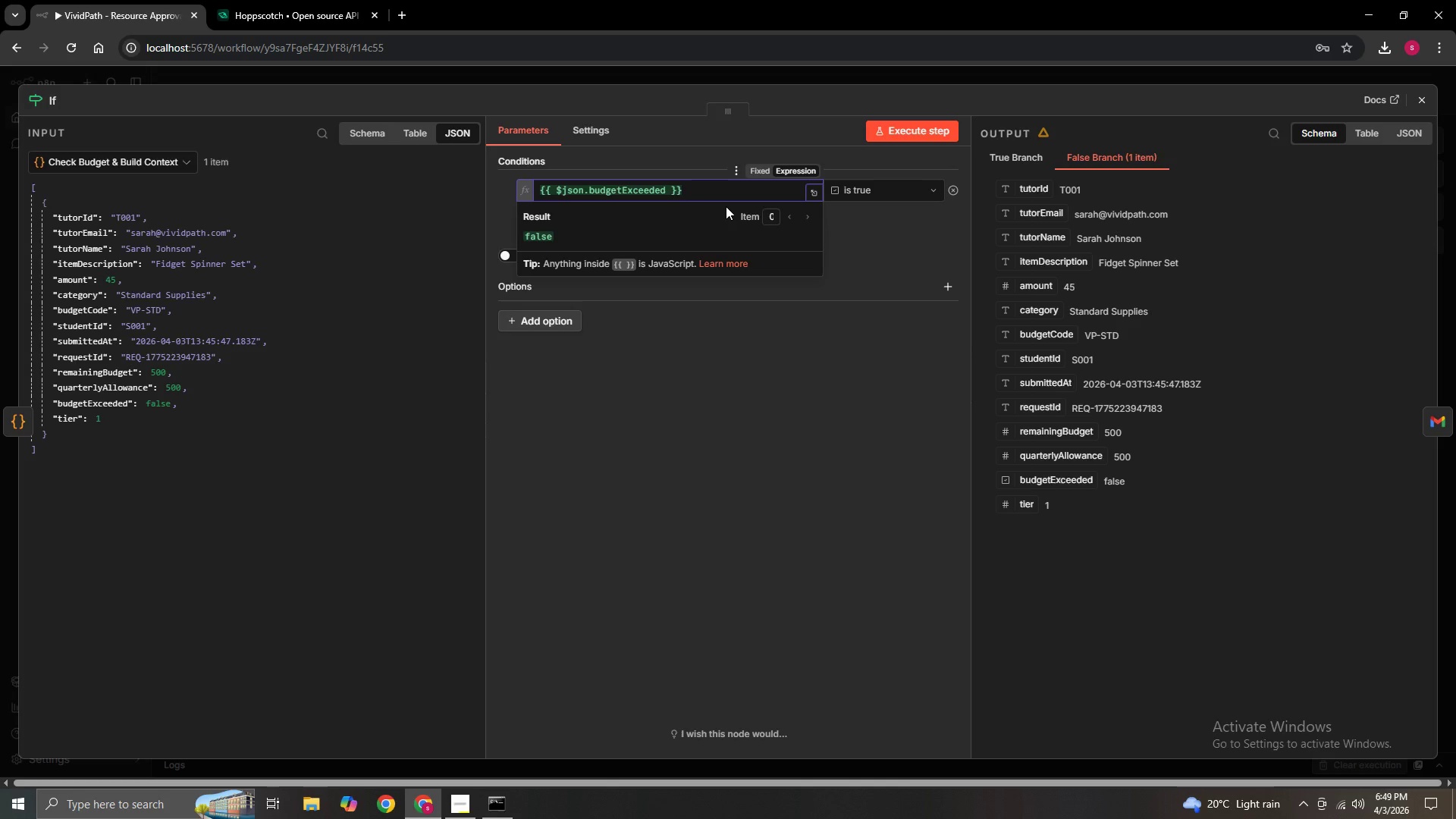 
key(Backspace)
 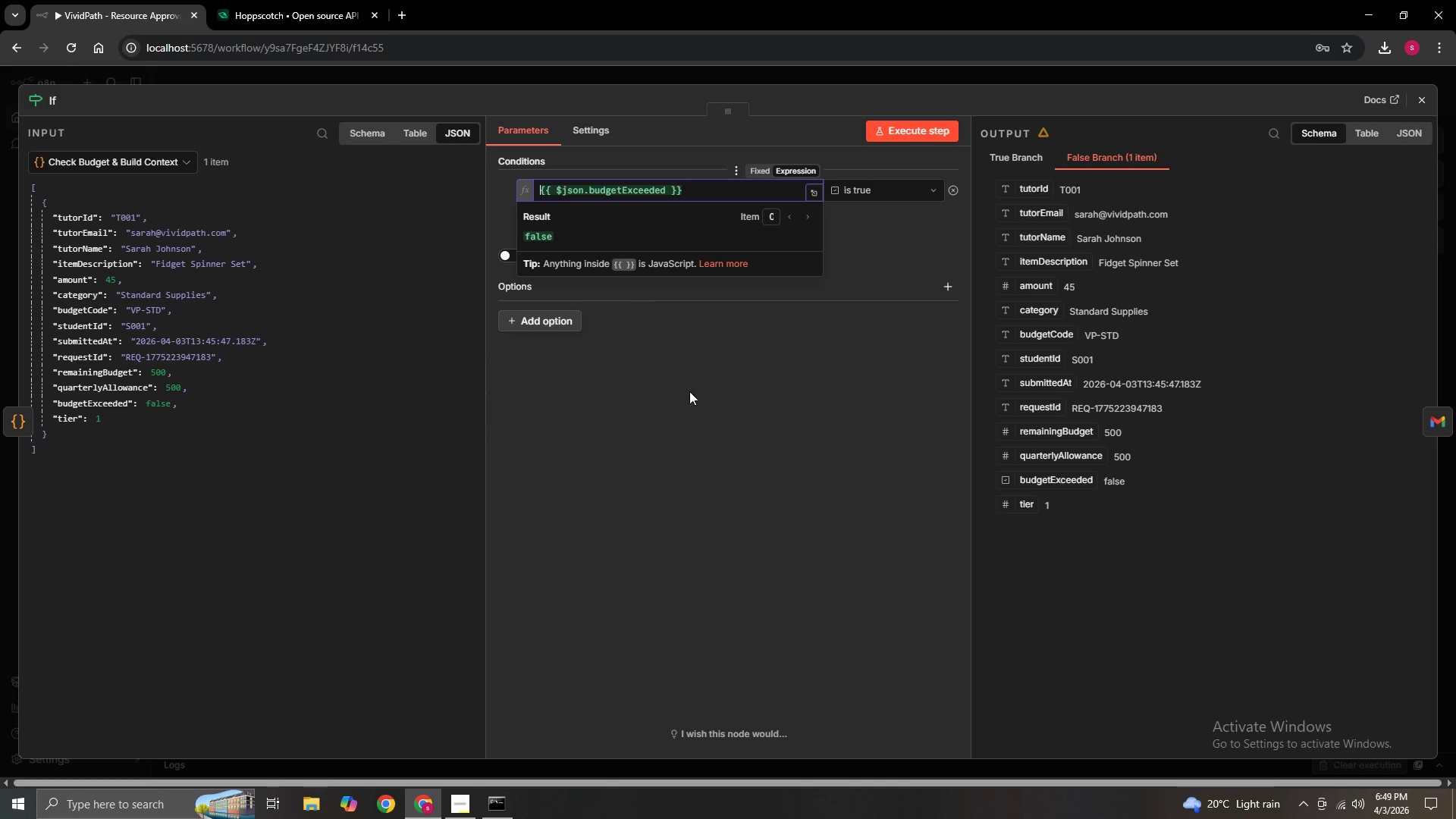 
left_click([711, 394])
 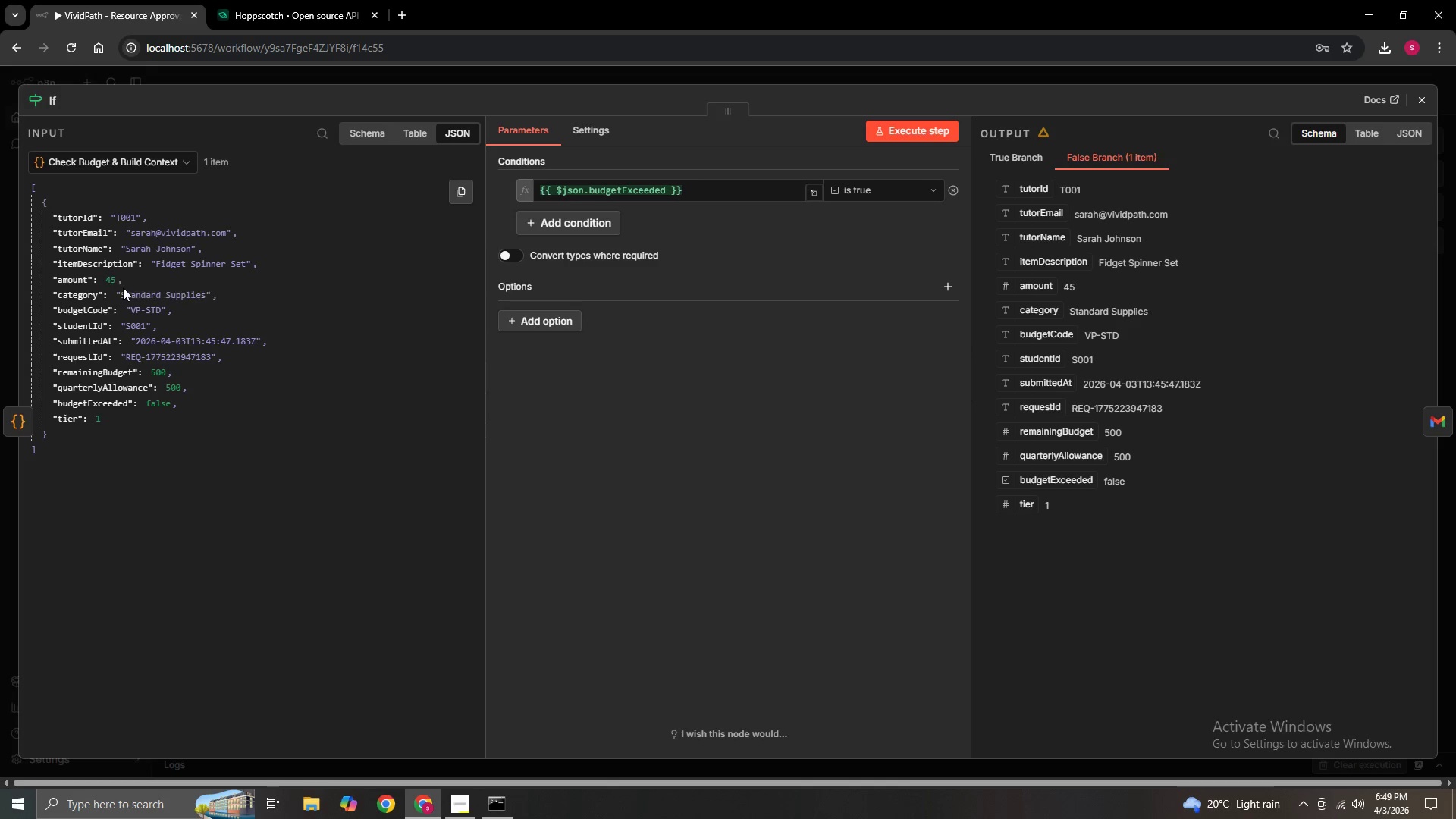 
wait(29.75)
 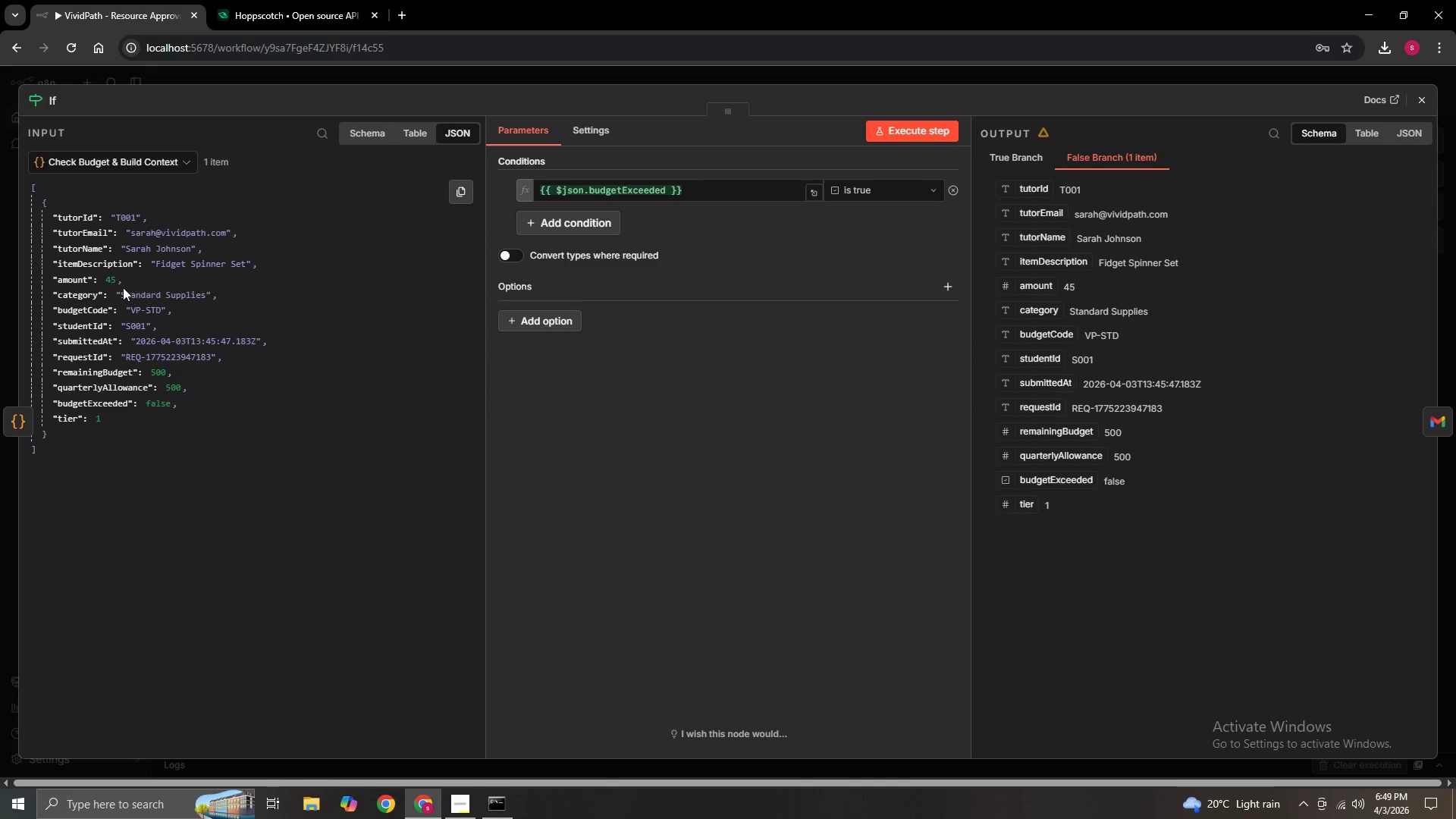 
left_click([1433, 410])
 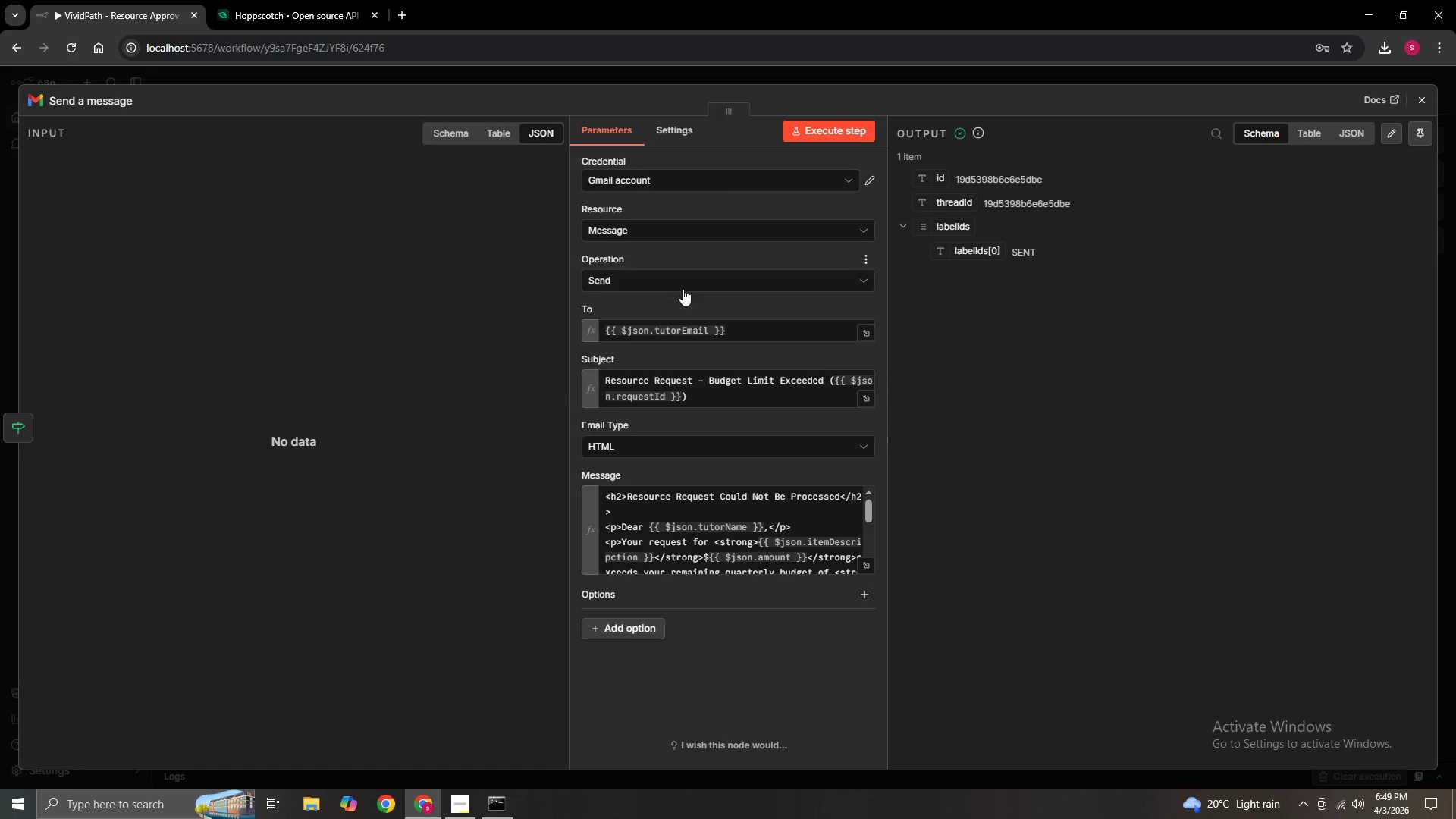 
wait(9.12)
 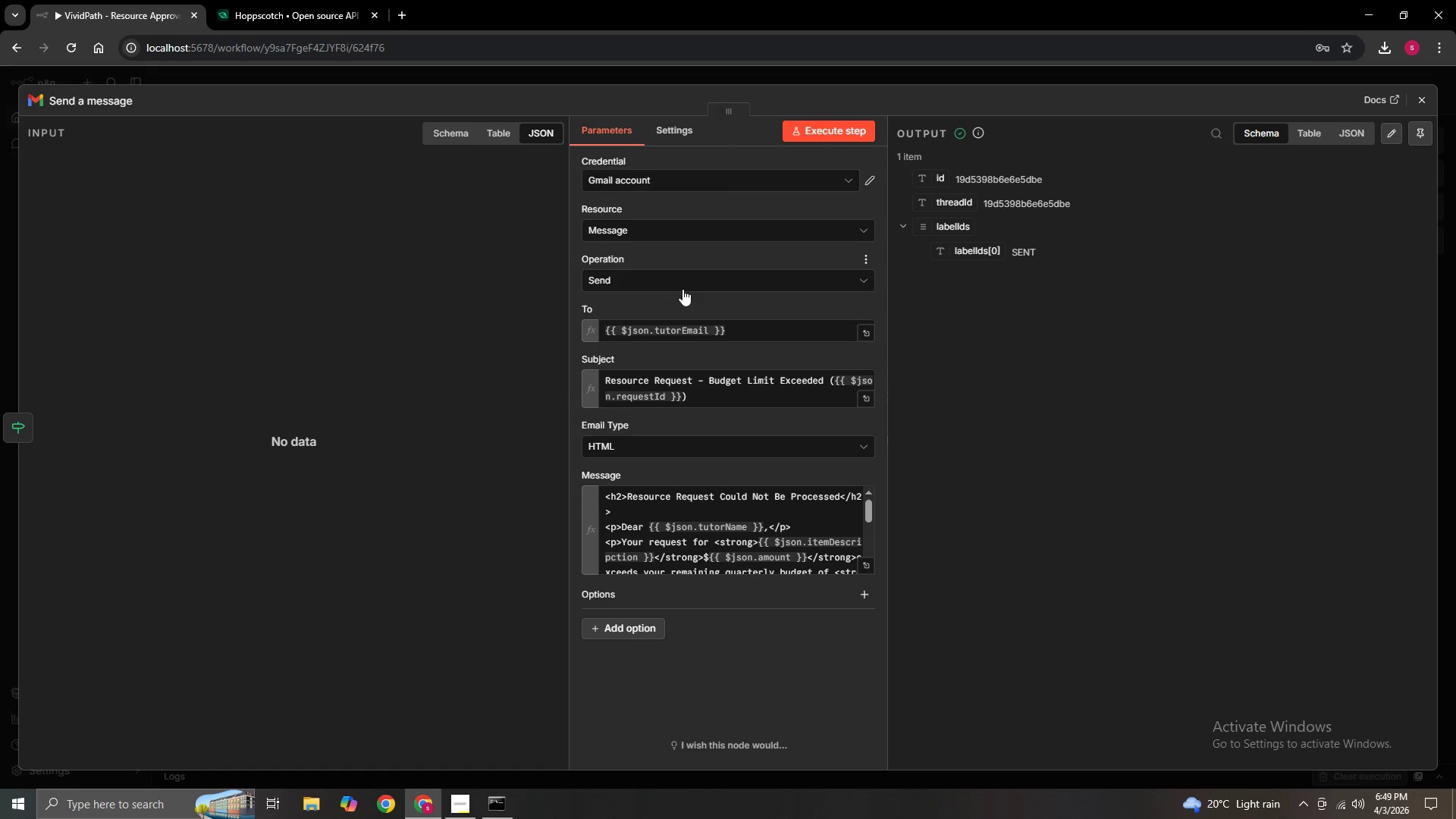 
scroll: coordinate [751, 519], scroll_direction: down, amount: 1.0
 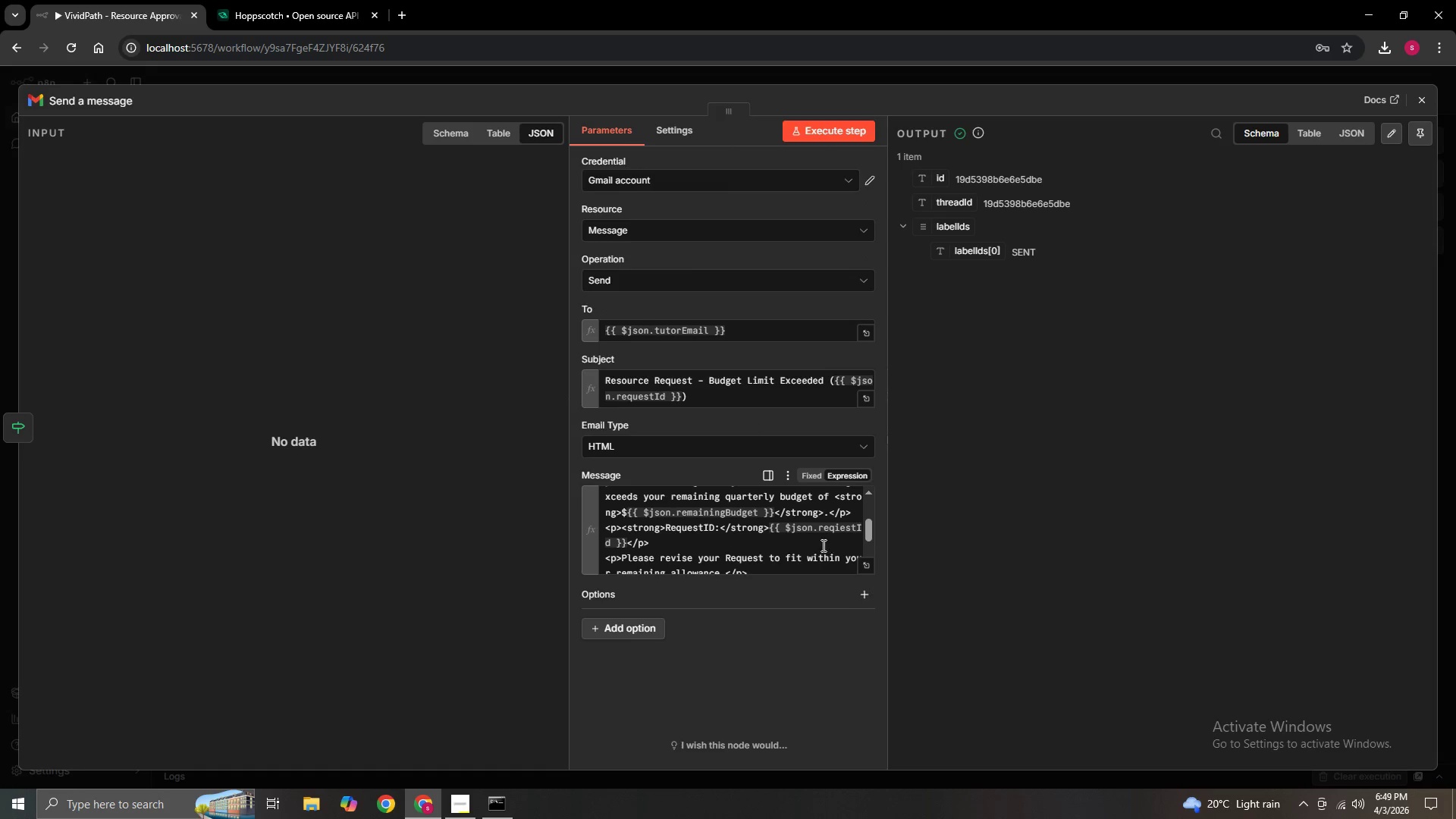 
scroll: coordinate [812, 544], scroll_direction: up, amount: 2.0
 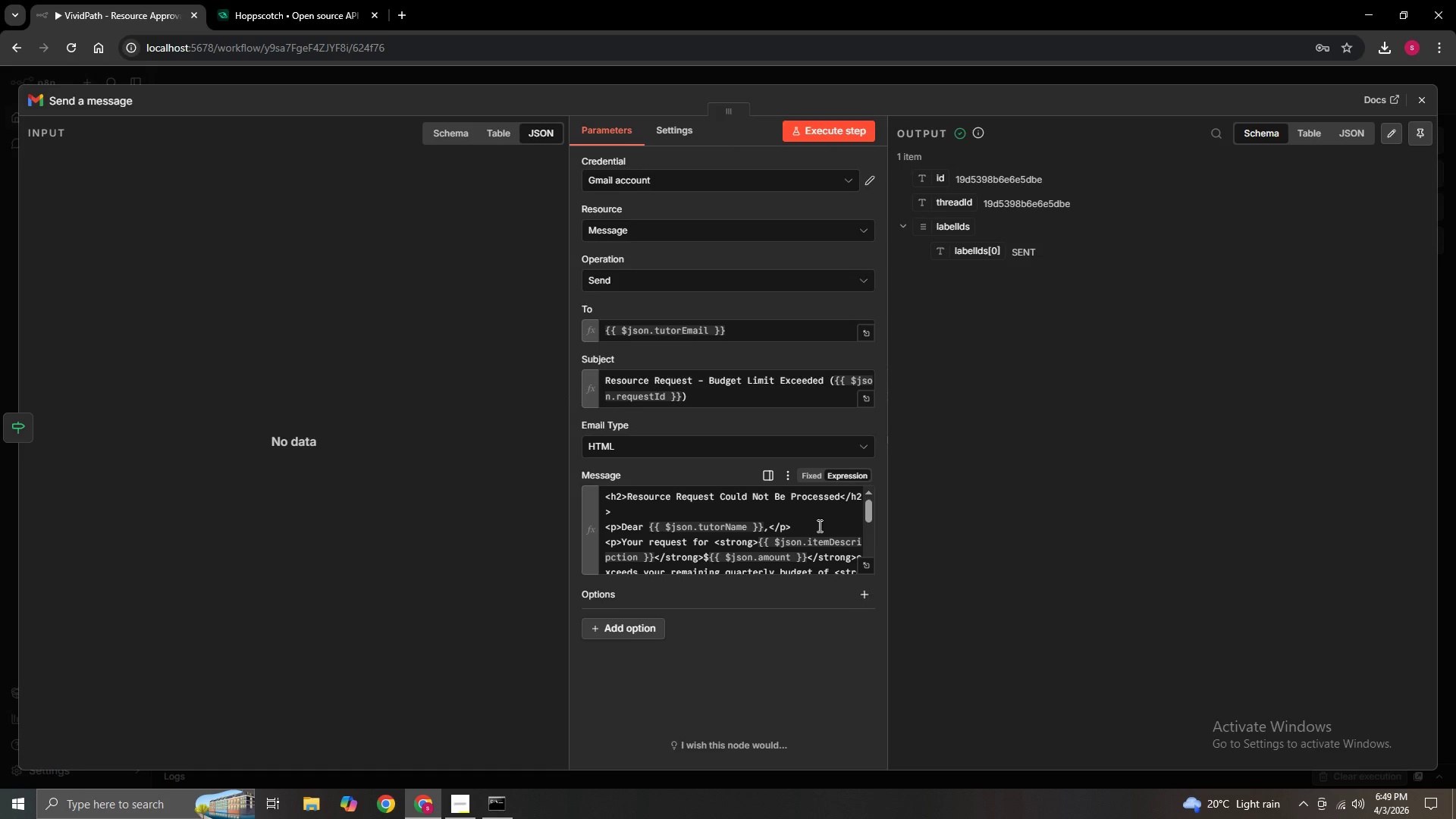 
scroll: coordinate [807, 529], scroll_direction: down, amount: 4.0
 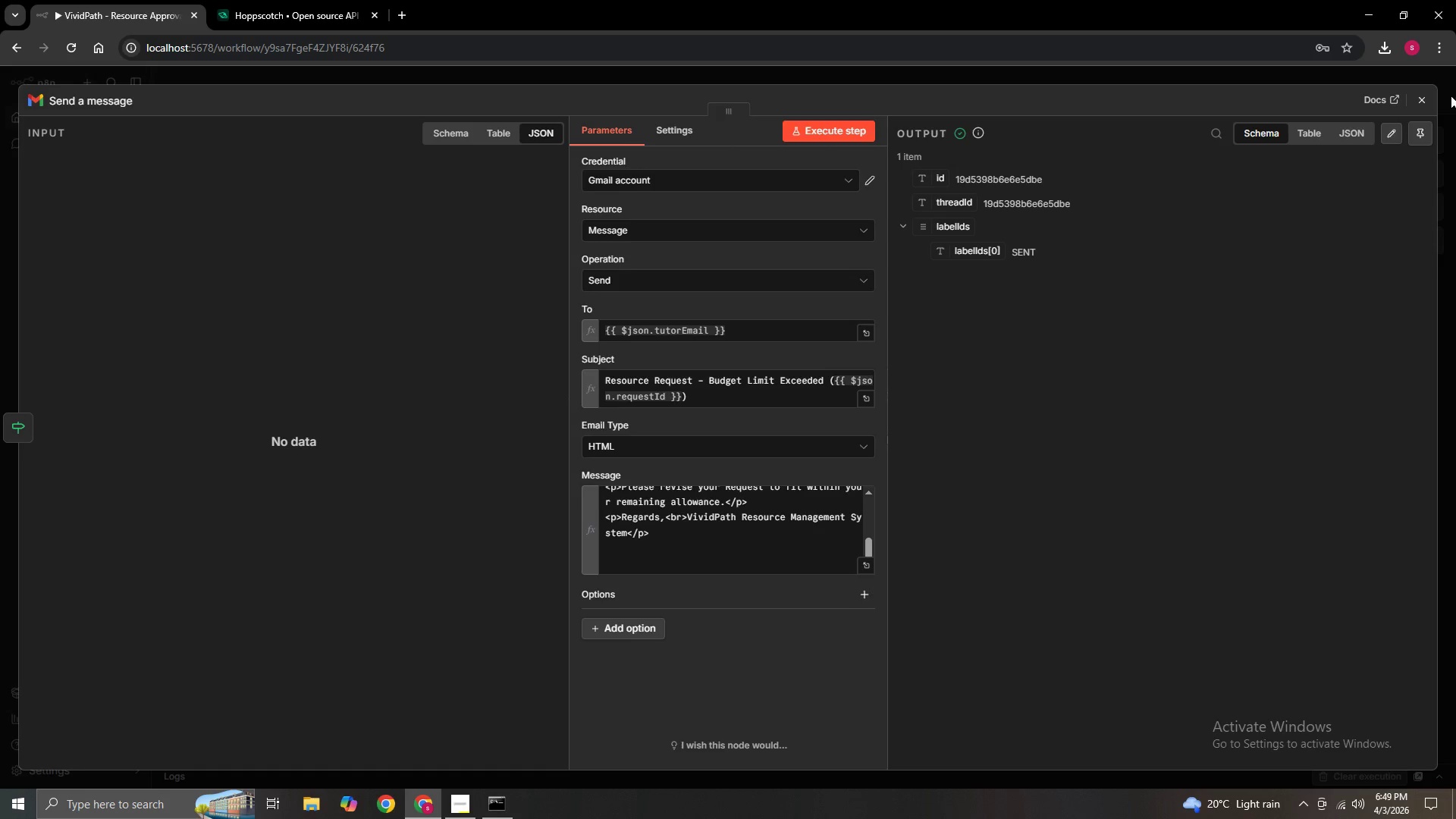 
left_click([1418, 104])
 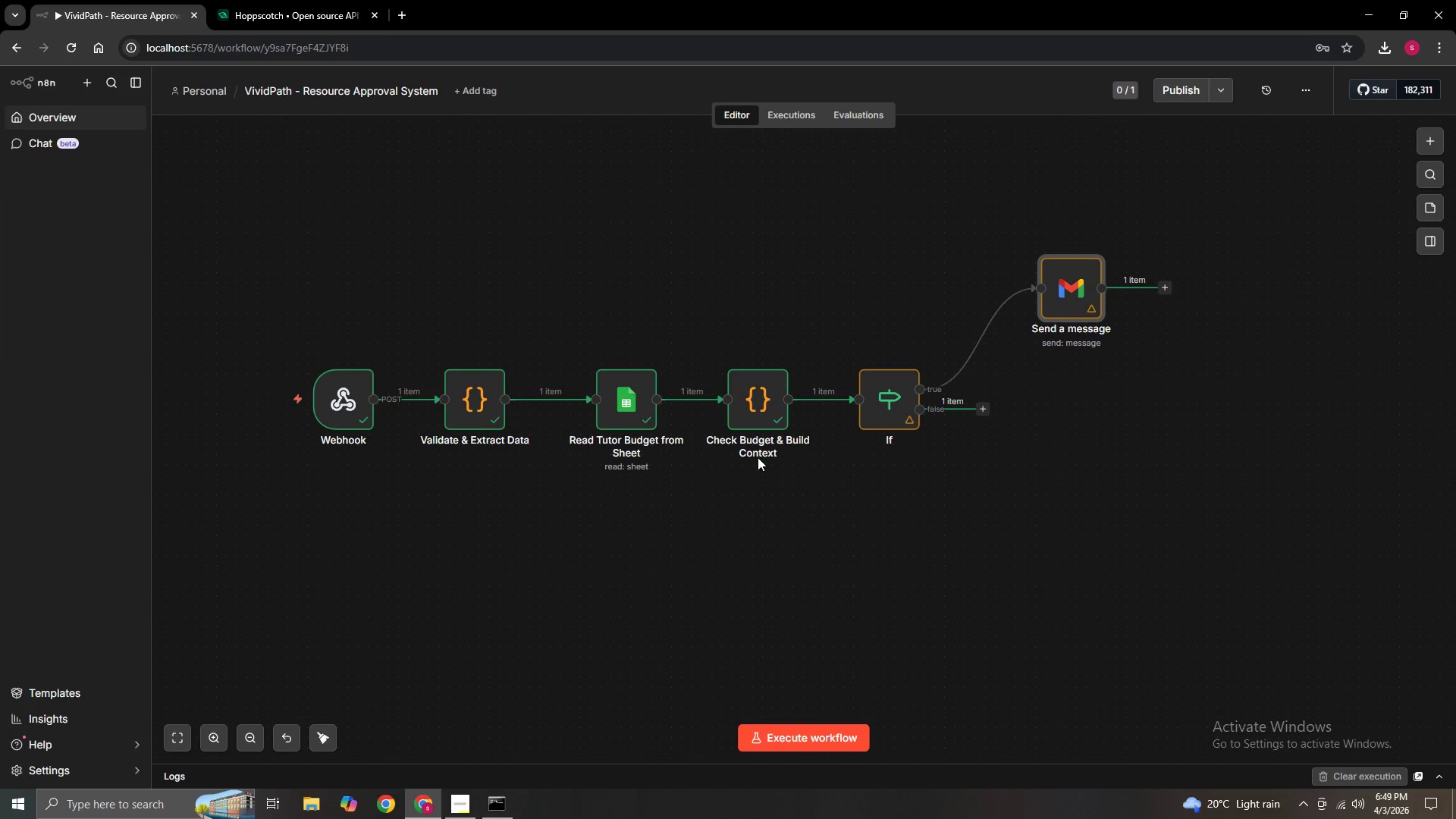 
scroll: coordinate [840, 445], scroll_direction: up, amount: 1.0
 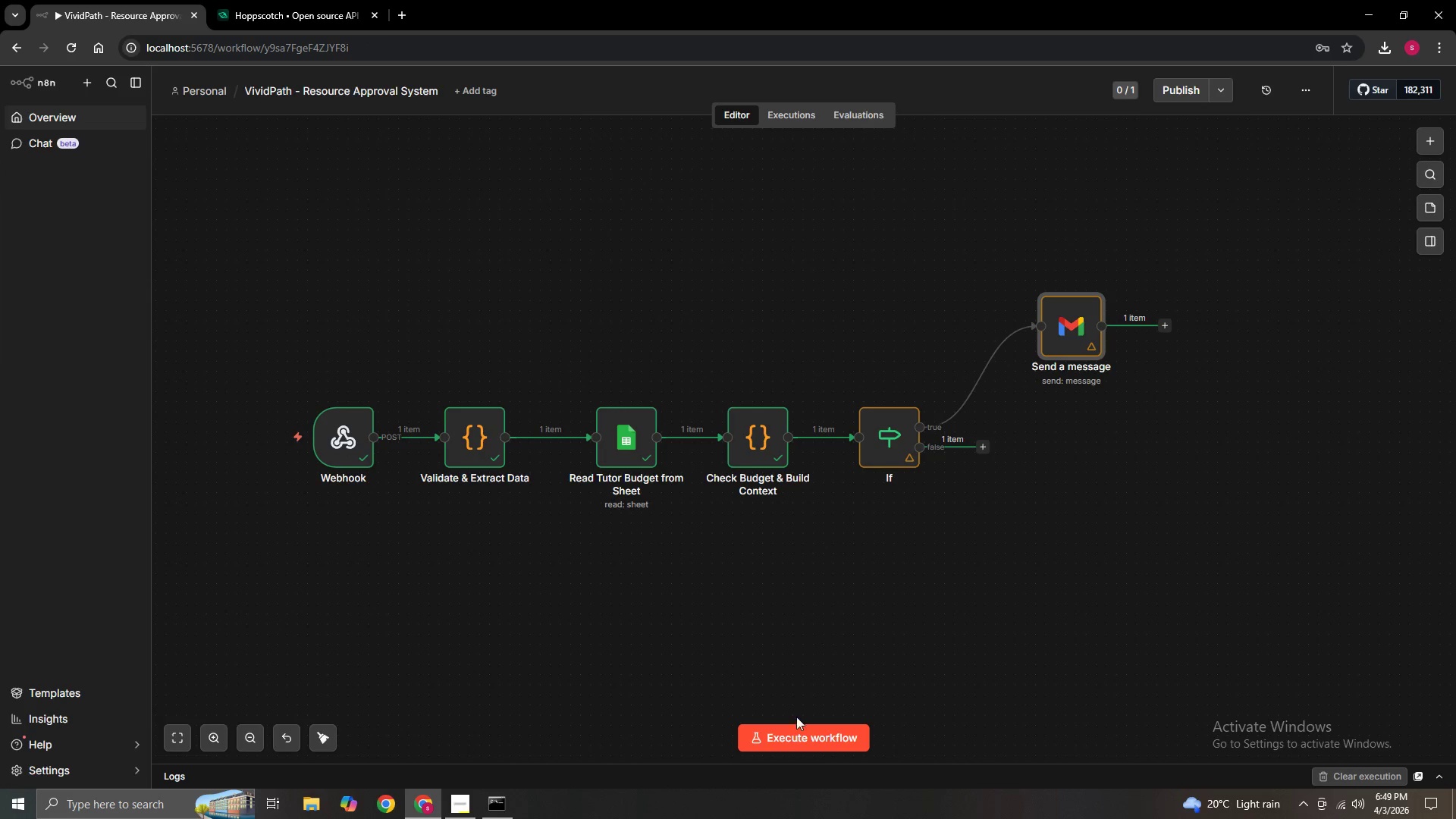 
left_click([795, 744])
 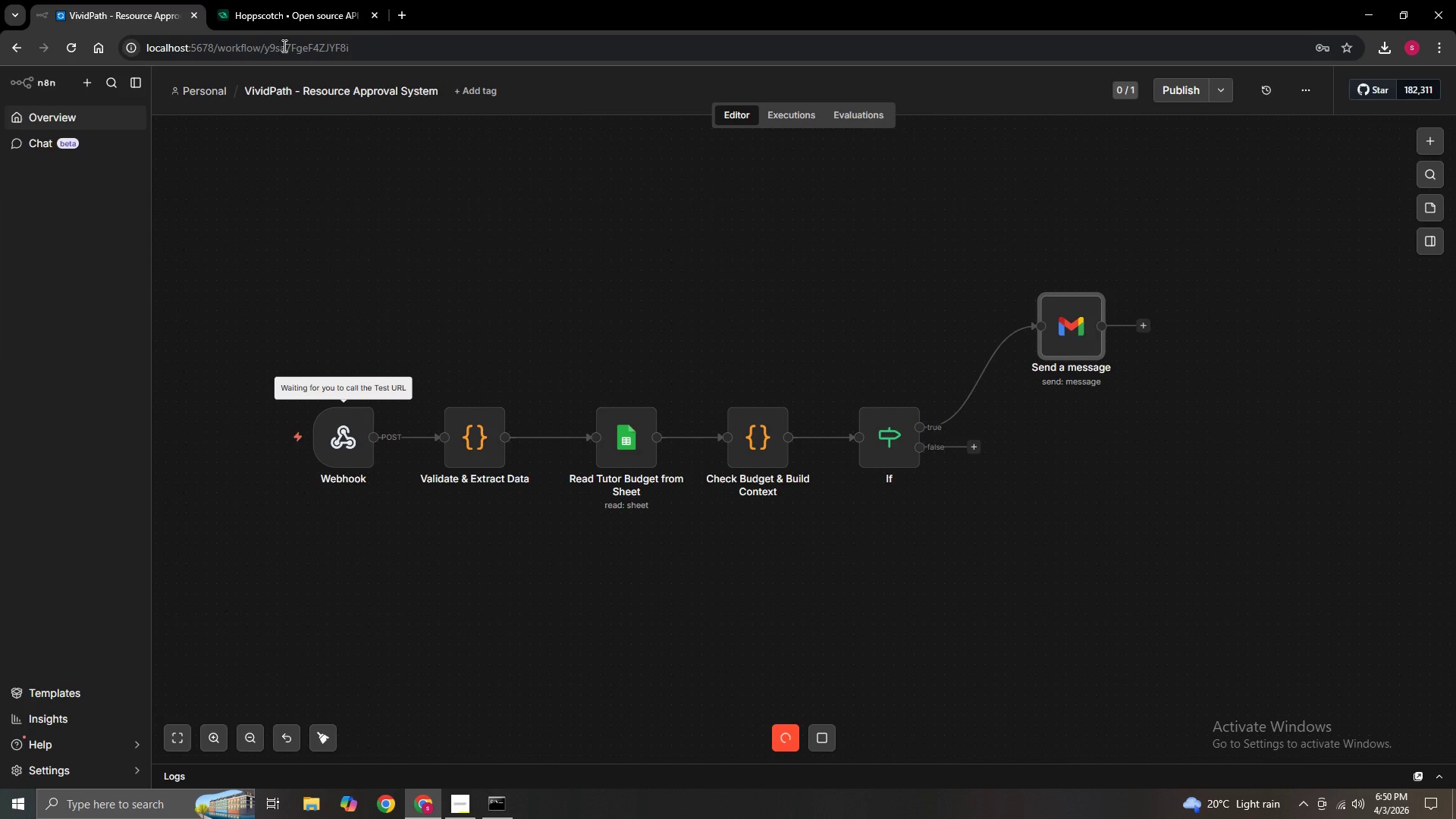 
left_click([284, 10])
 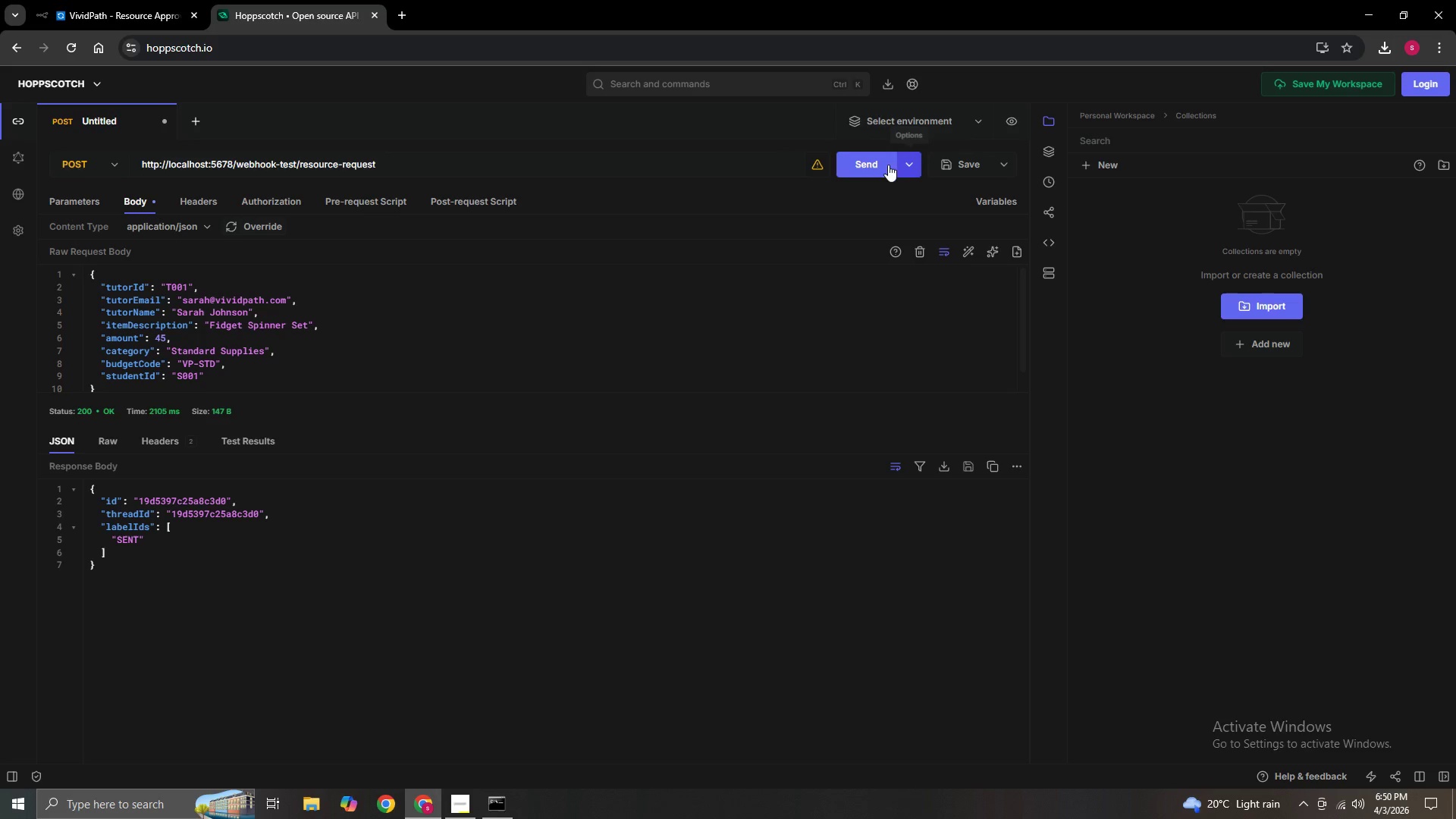 
left_click([858, 170])
 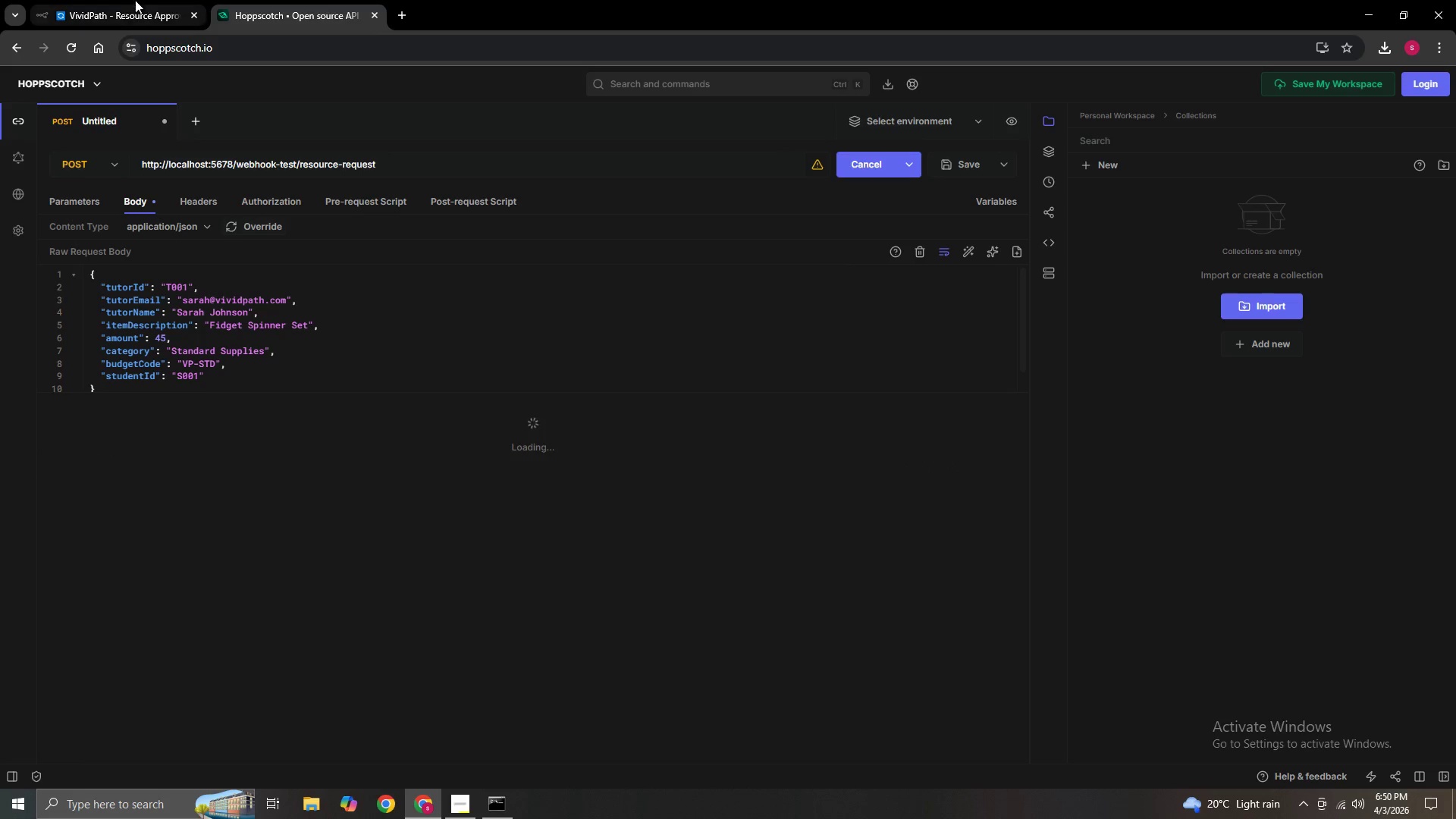 
left_click([127, 5])
 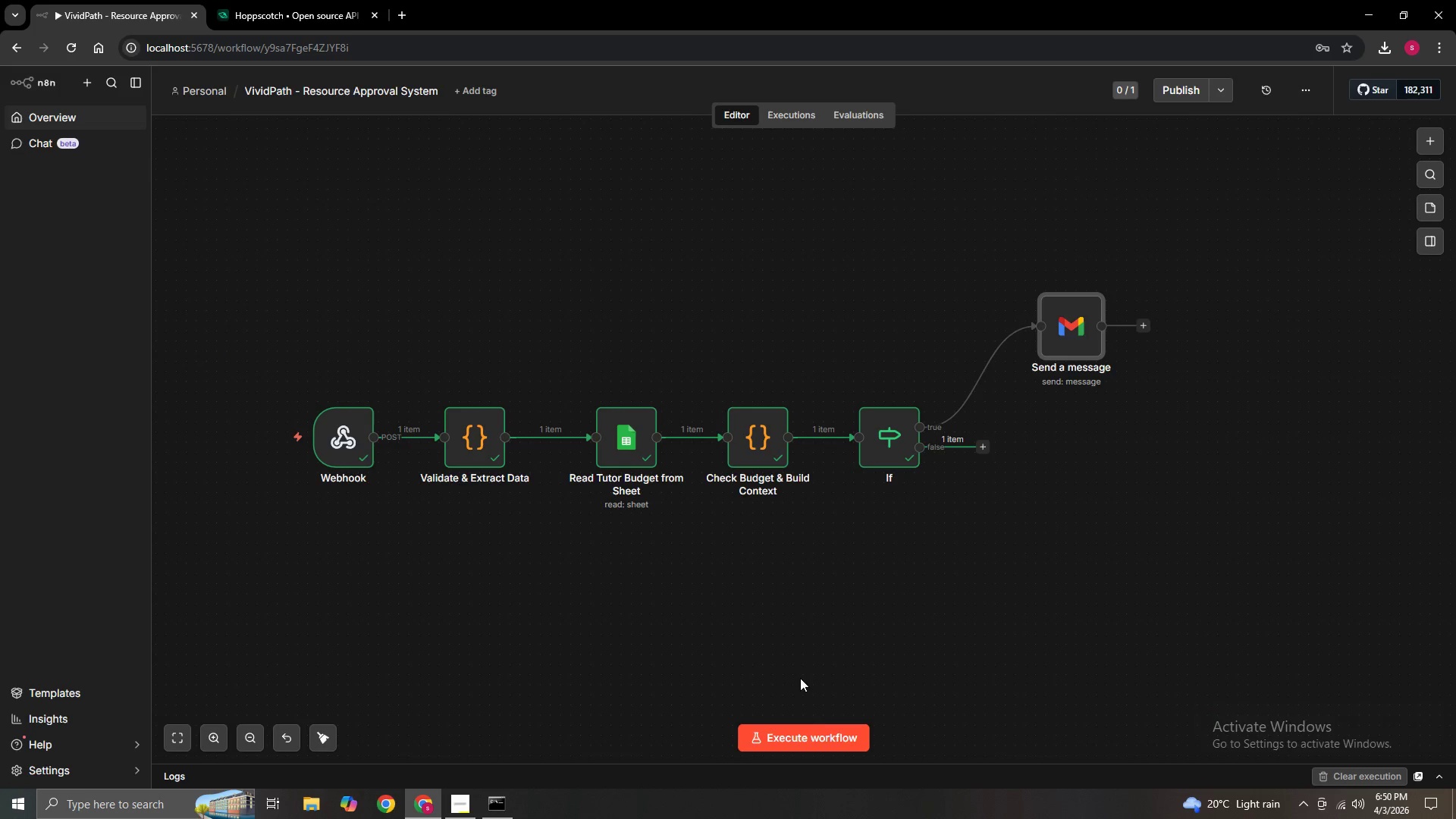 
wait(6.92)
 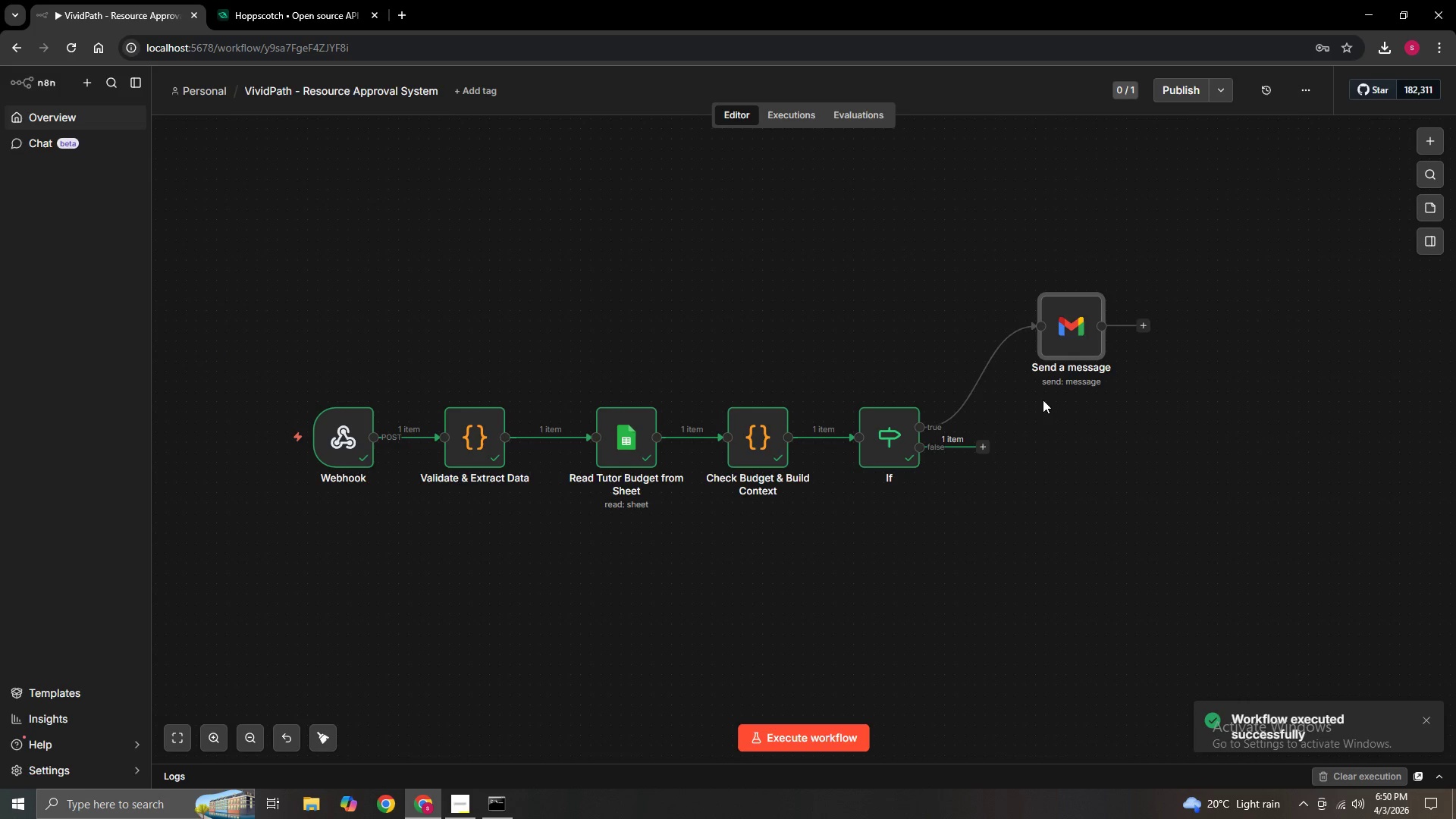 
double_click([895, 443])
 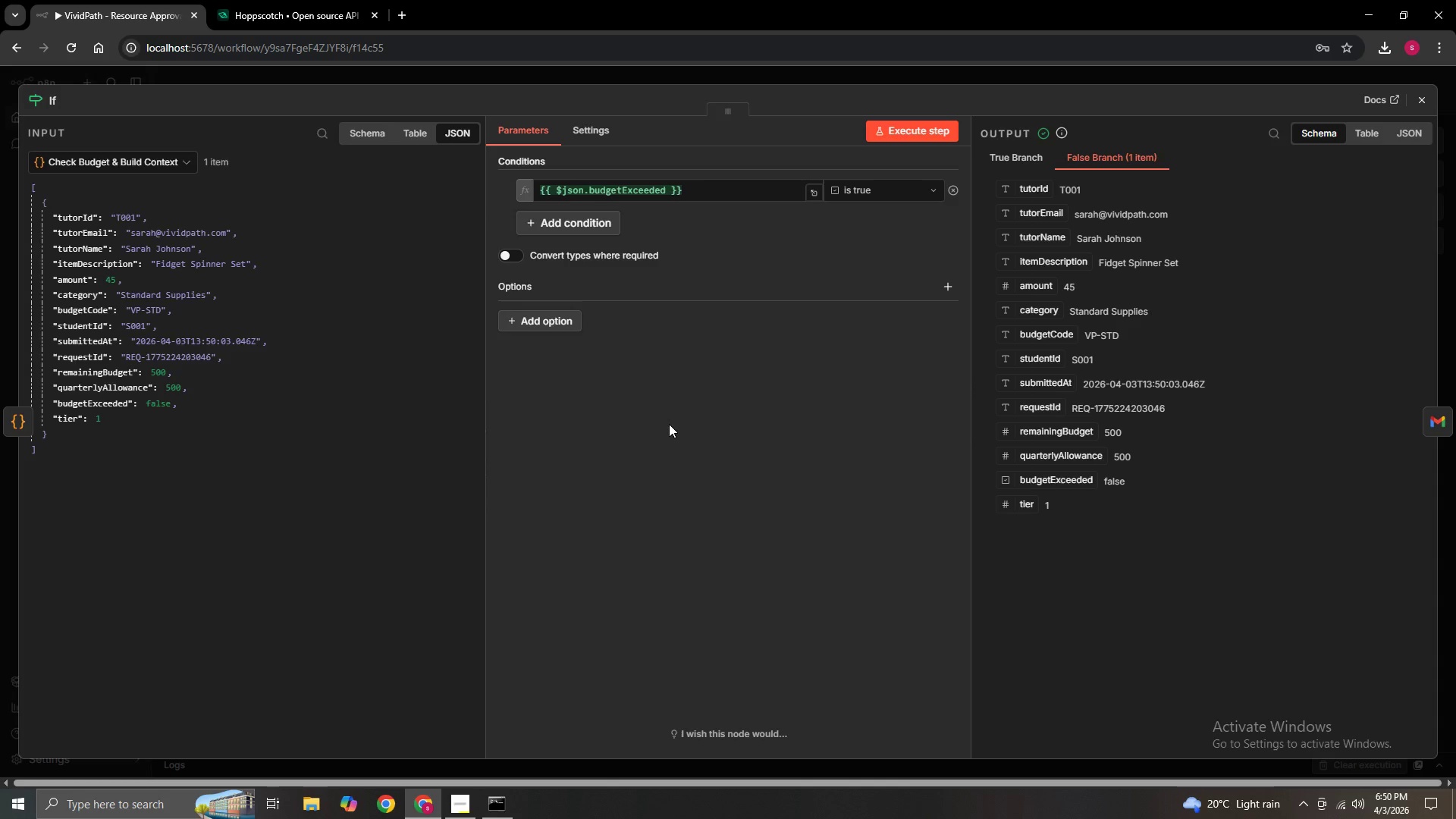 
wait(11.84)
 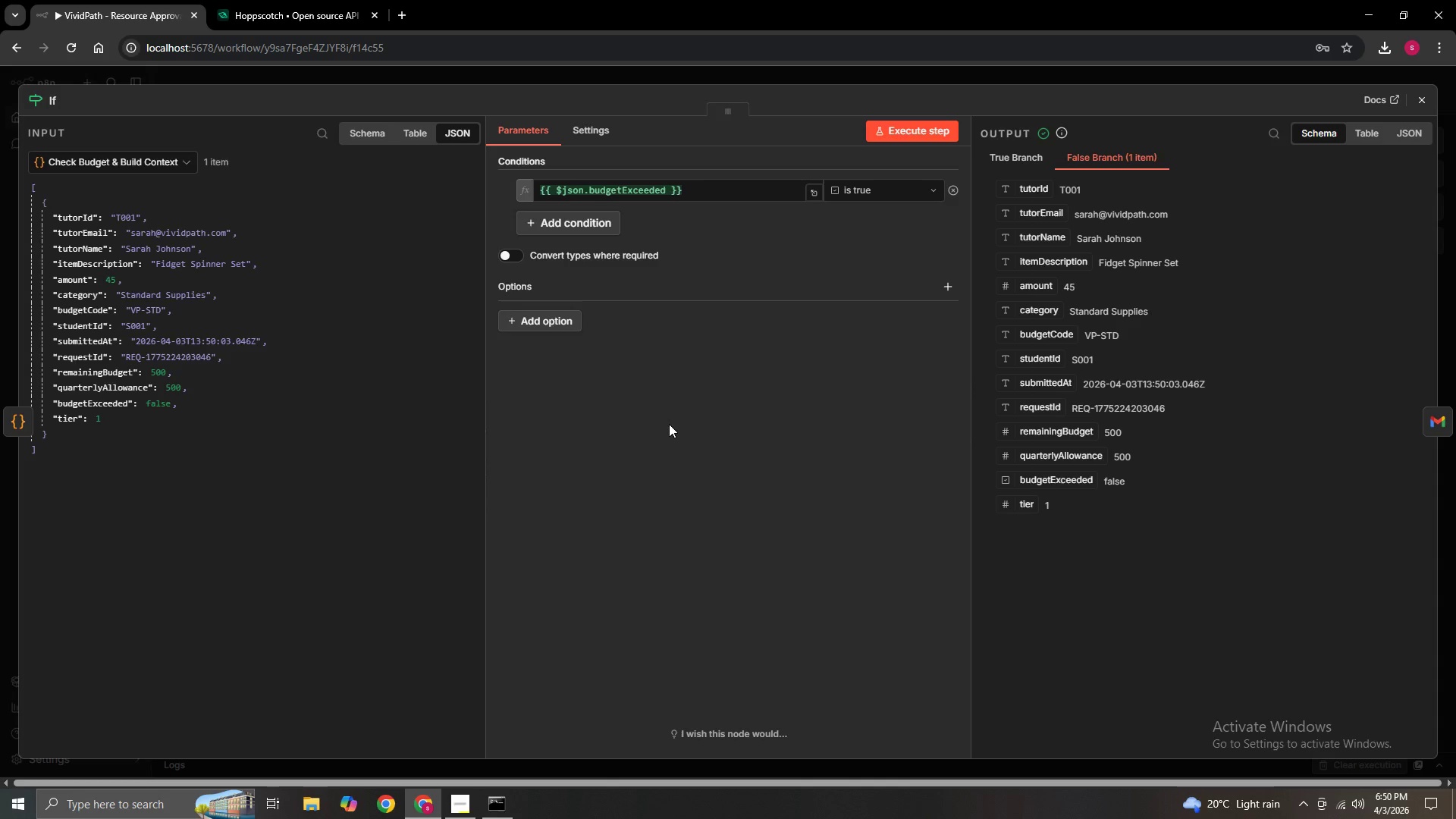 
left_click([1429, 96])
 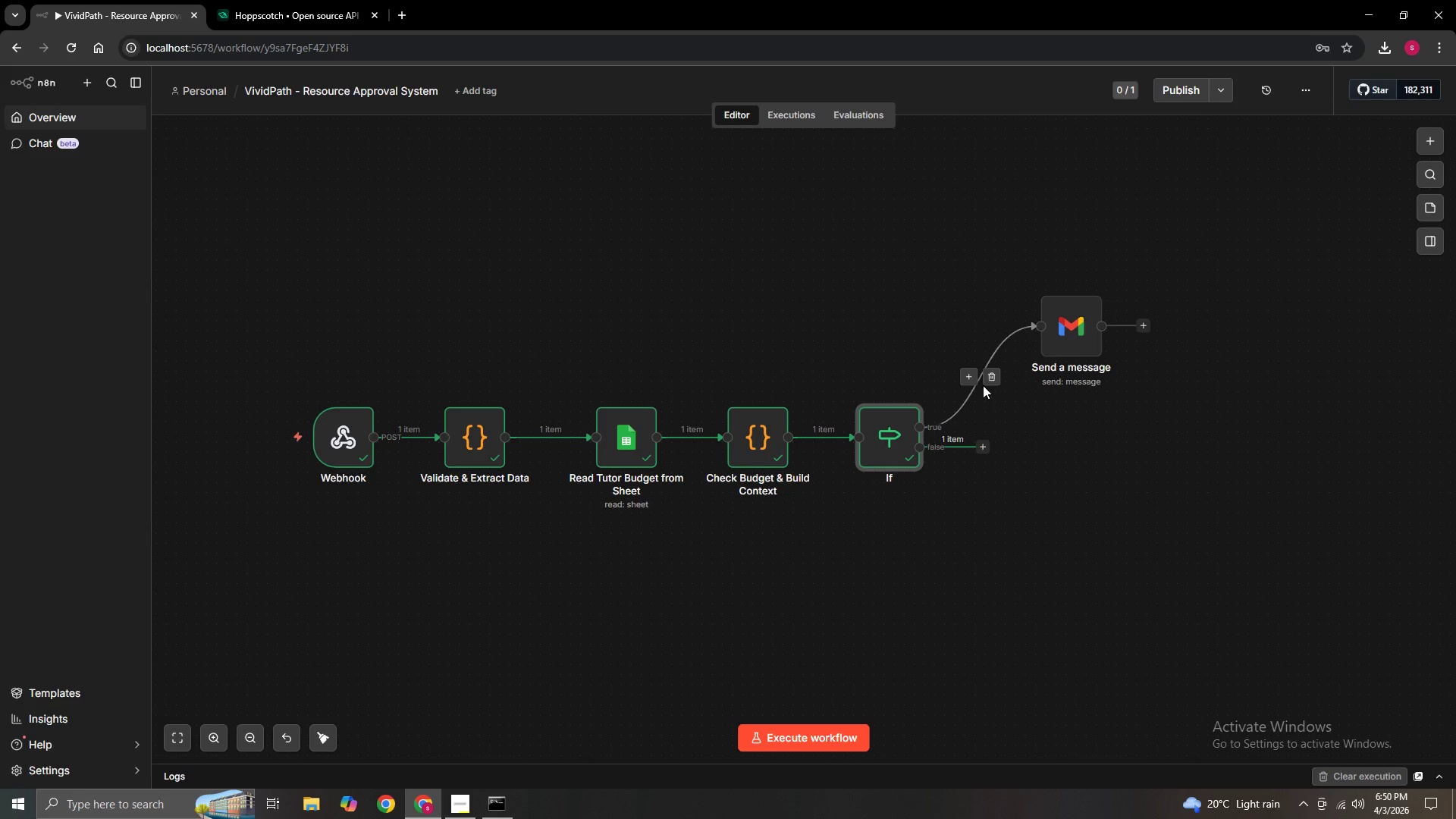 
left_click([989, 381])
 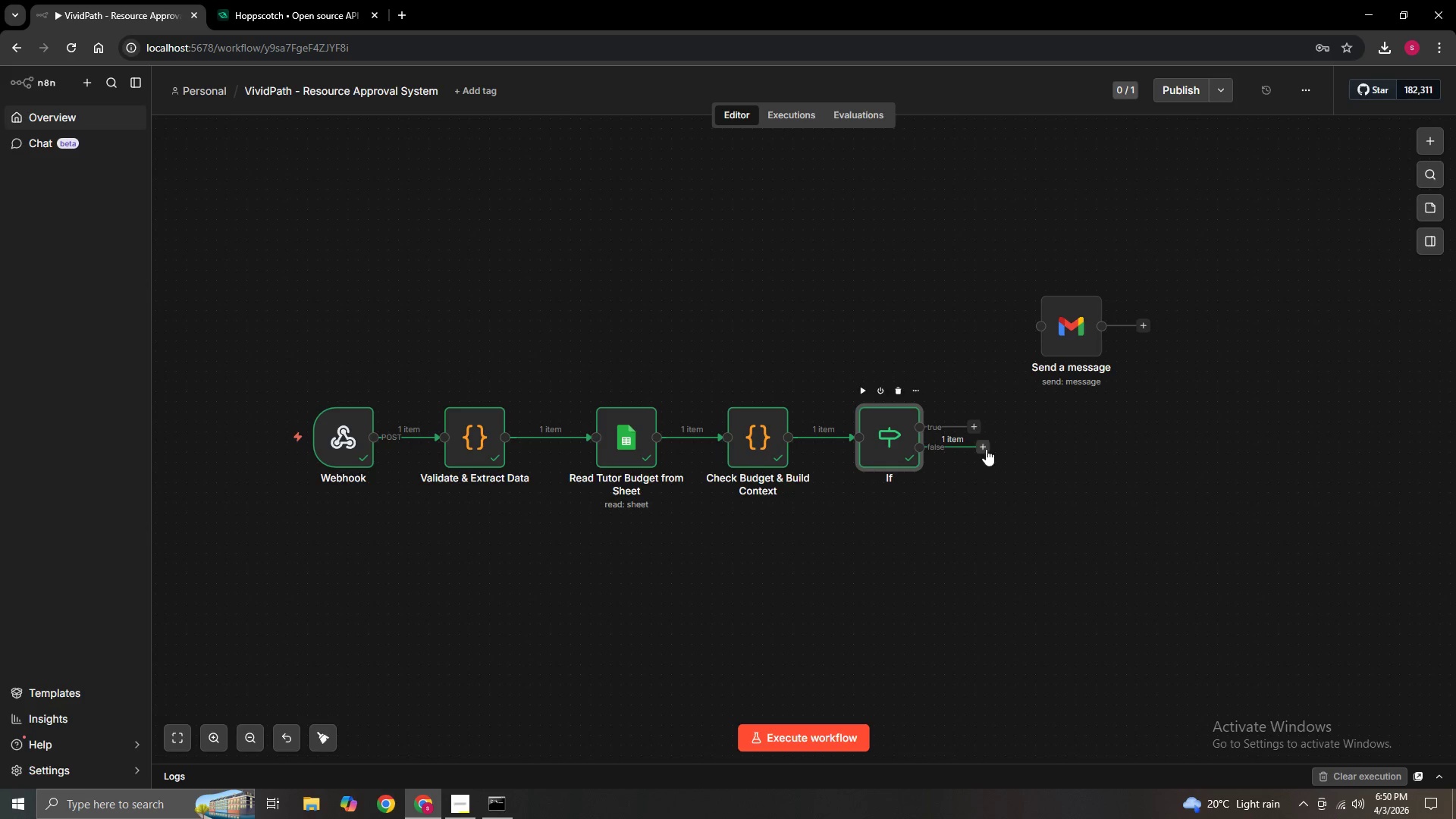 
left_click_drag(start_coordinate=[986, 449], to_coordinate=[1034, 325])
 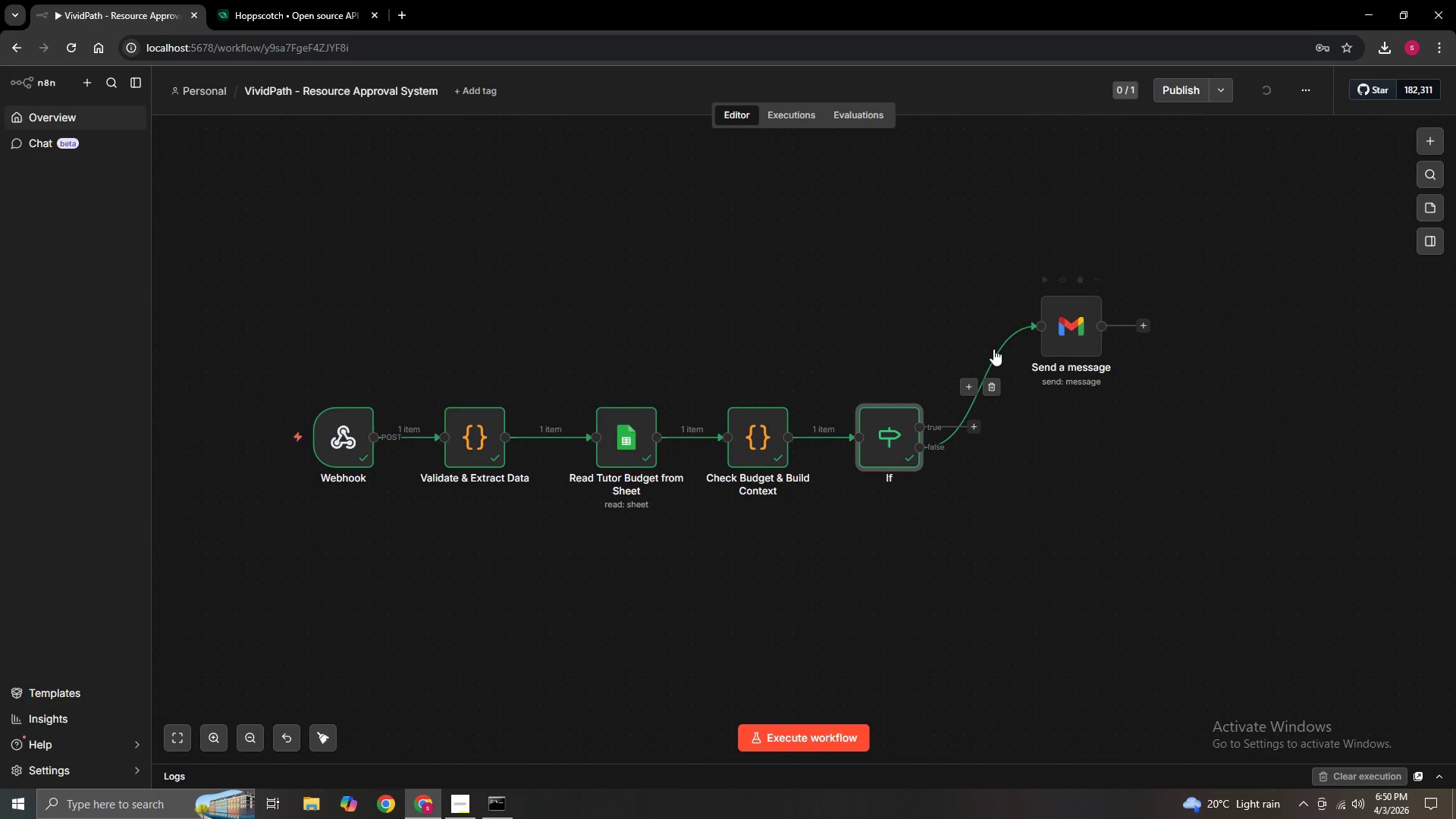 
left_click([992, 386])
 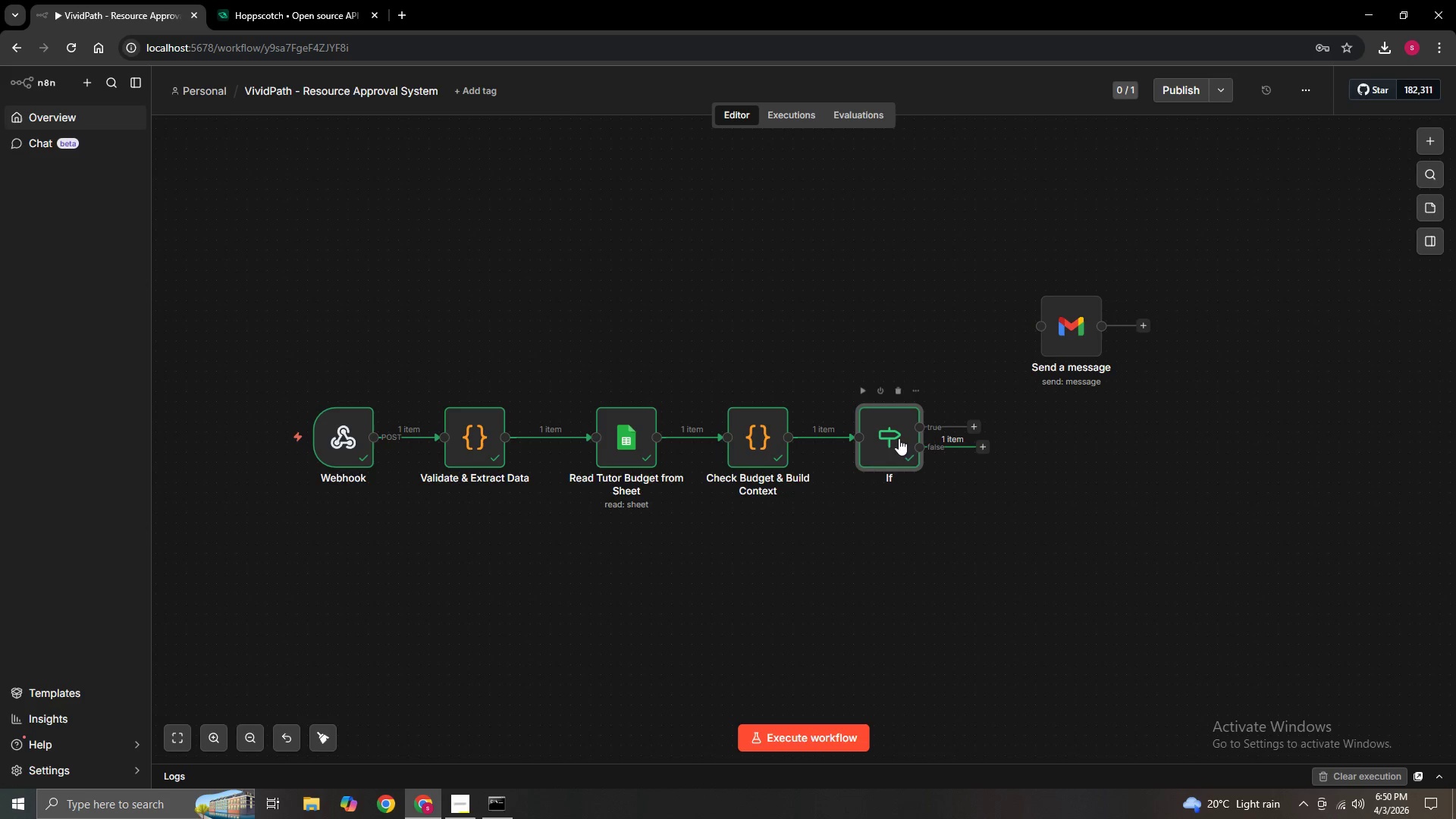 
double_click([893, 438])
 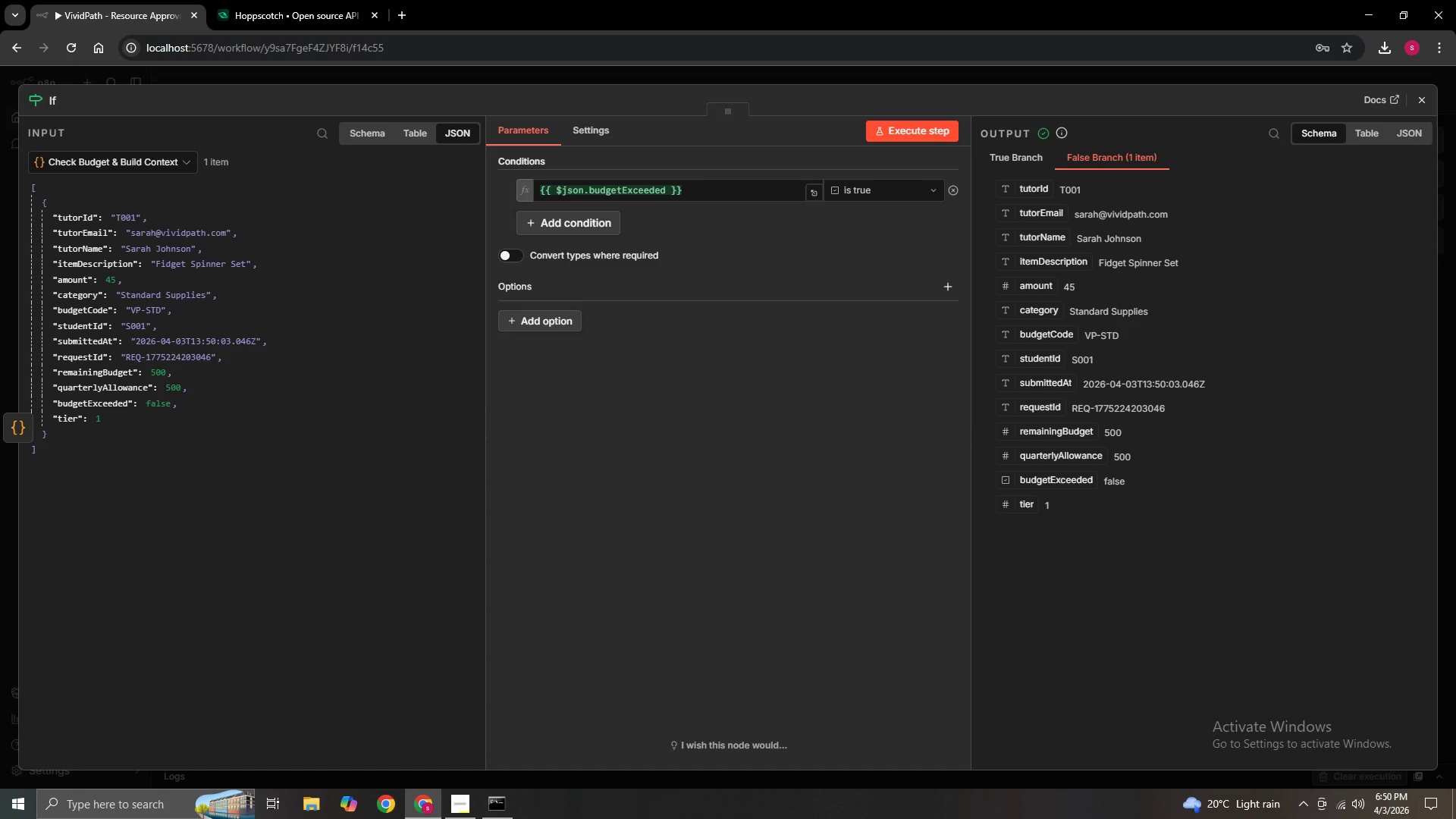 
wait(25.08)
 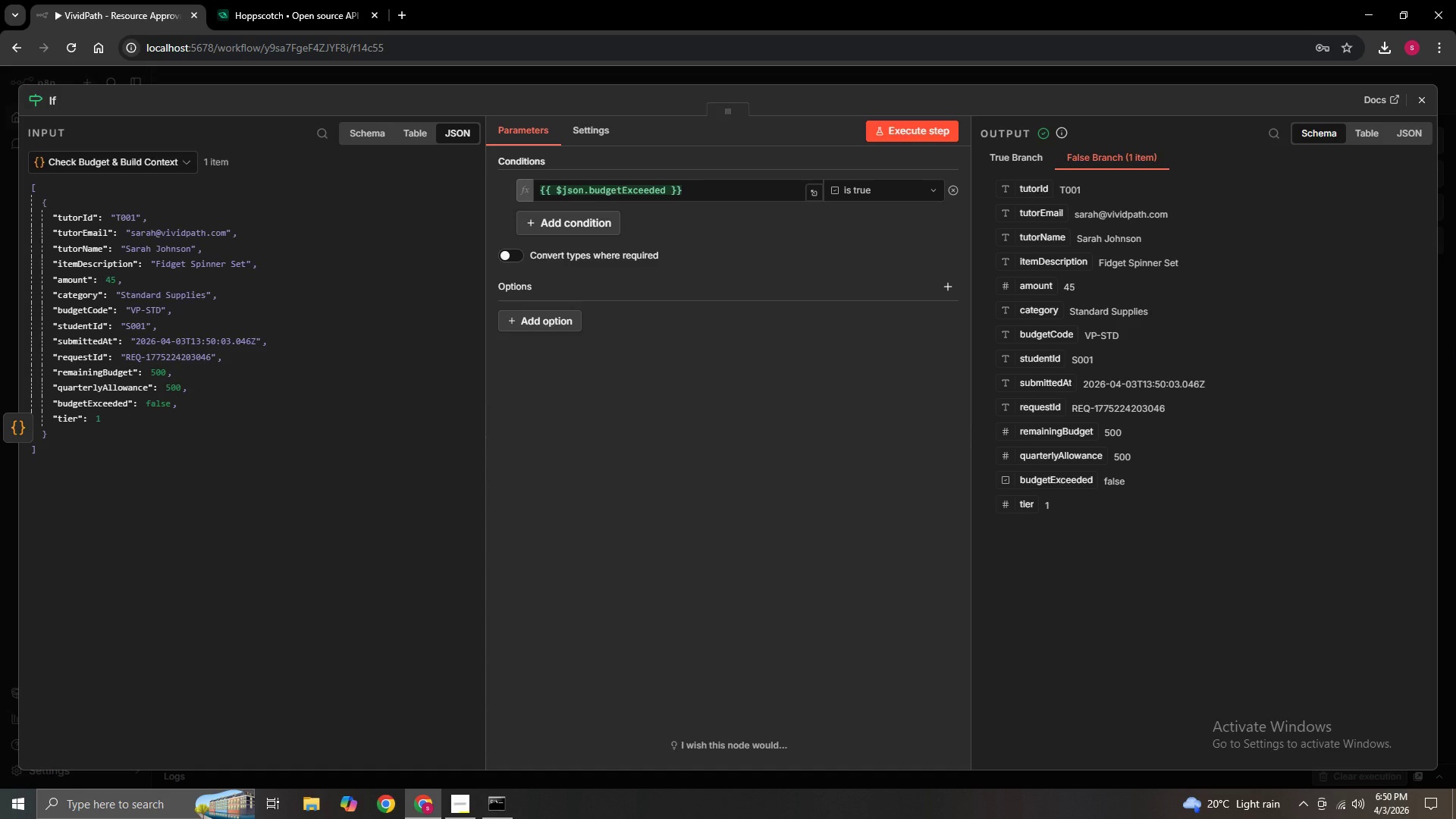 
left_click([1430, 99])
 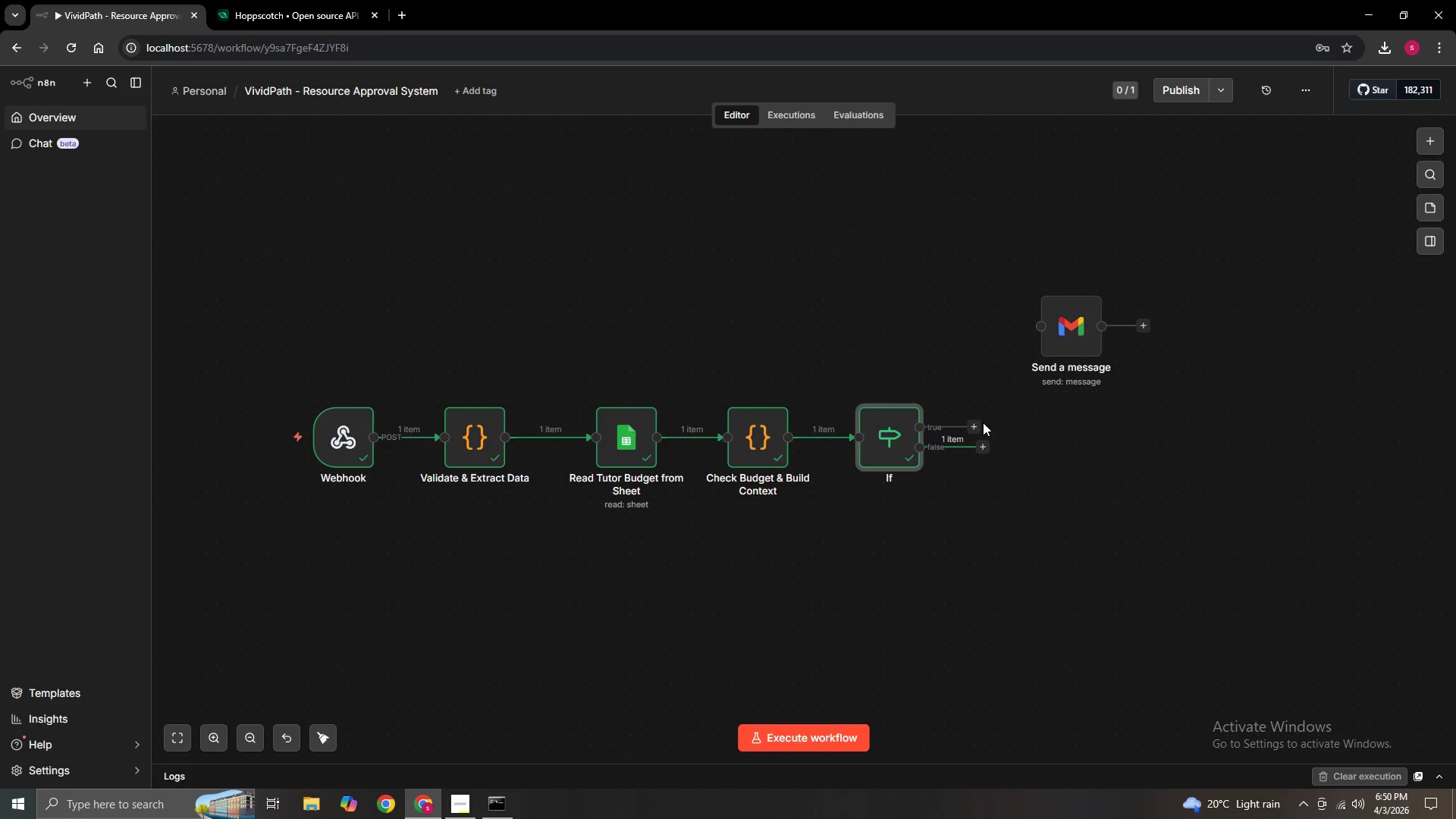 
left_click_drag(start_coordinate=[972, 426], to_coordinate=[1034, 316])
 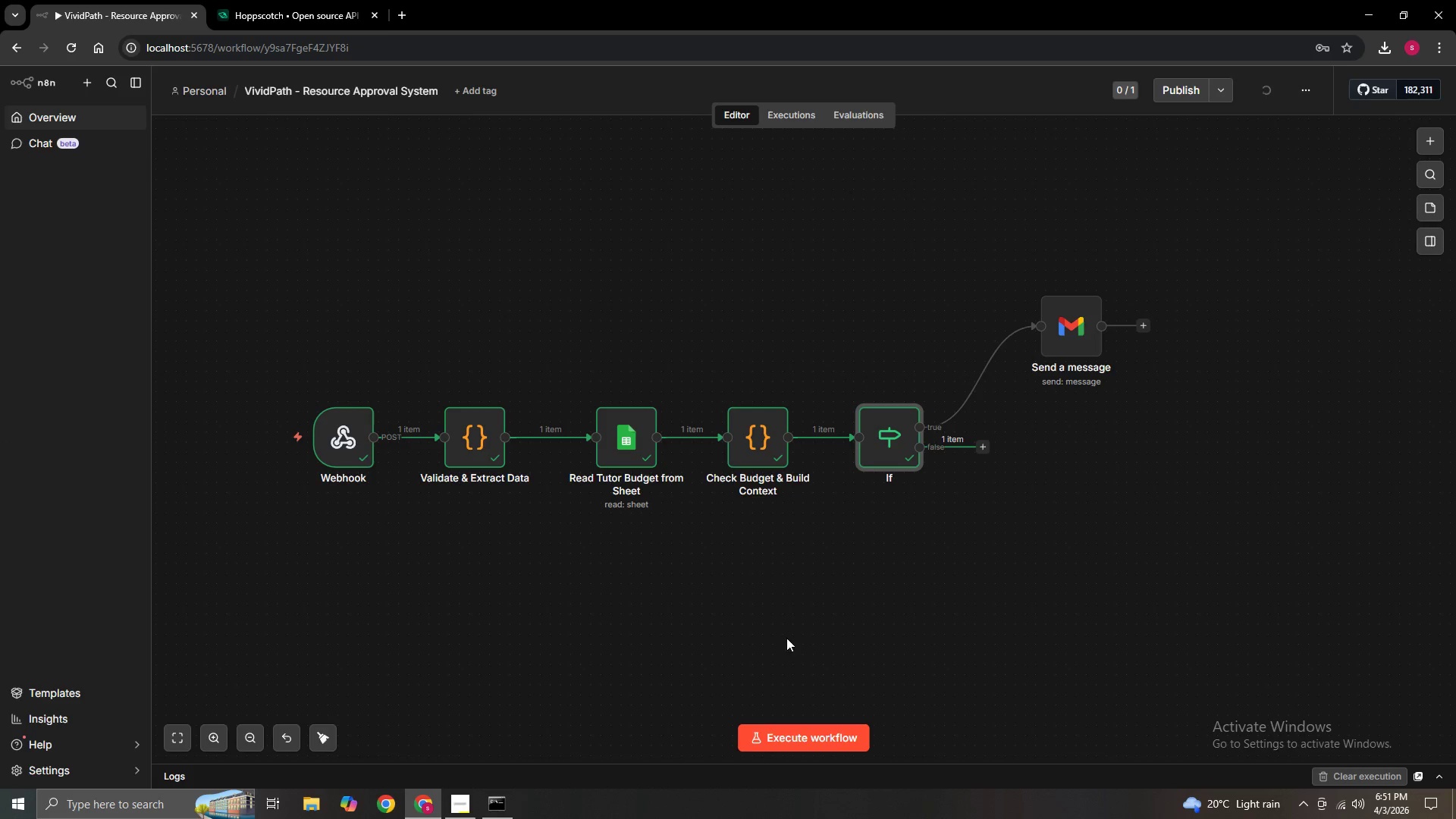 
left_click([814, 734])
 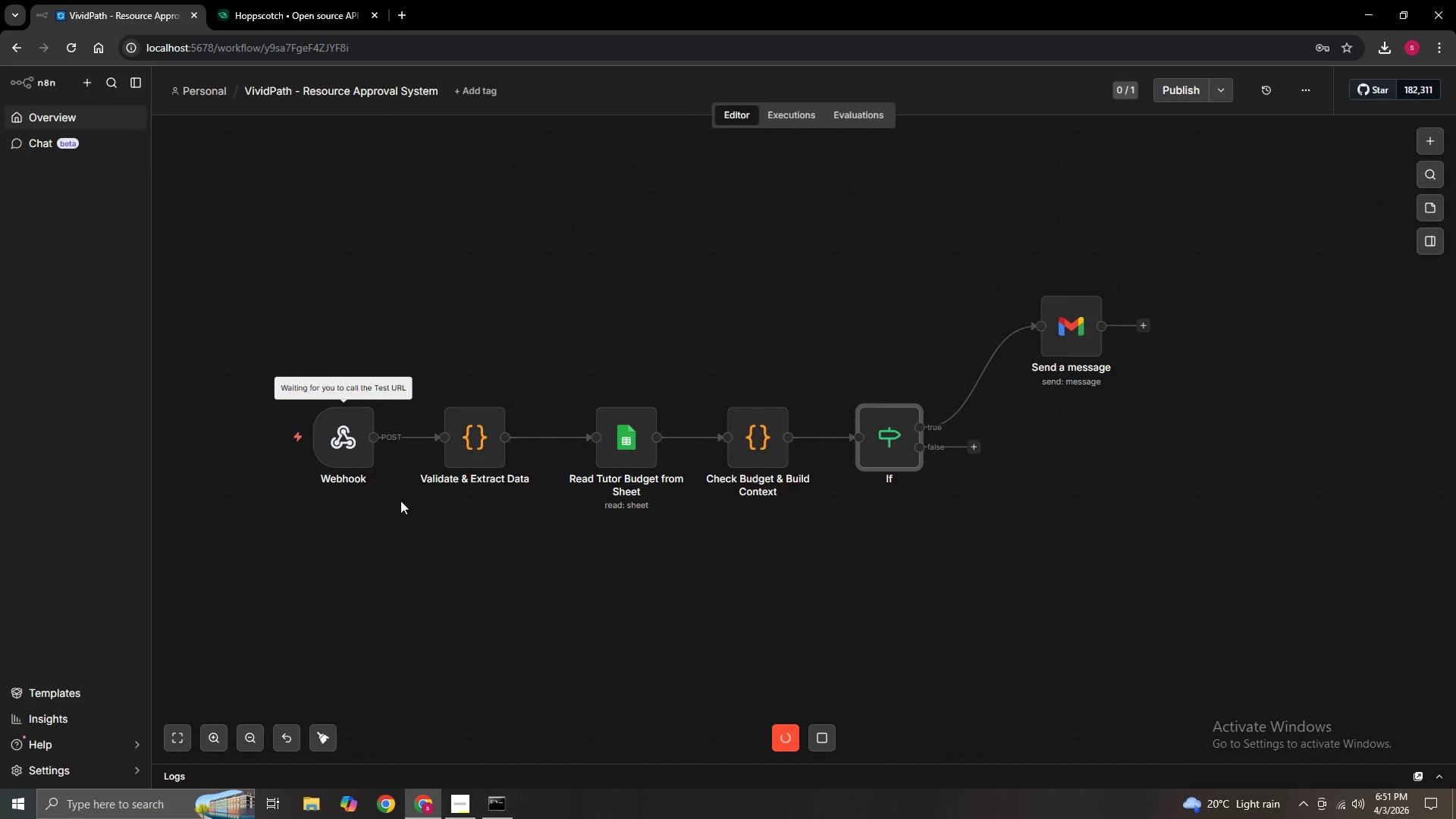 
left_click([300, 0])
 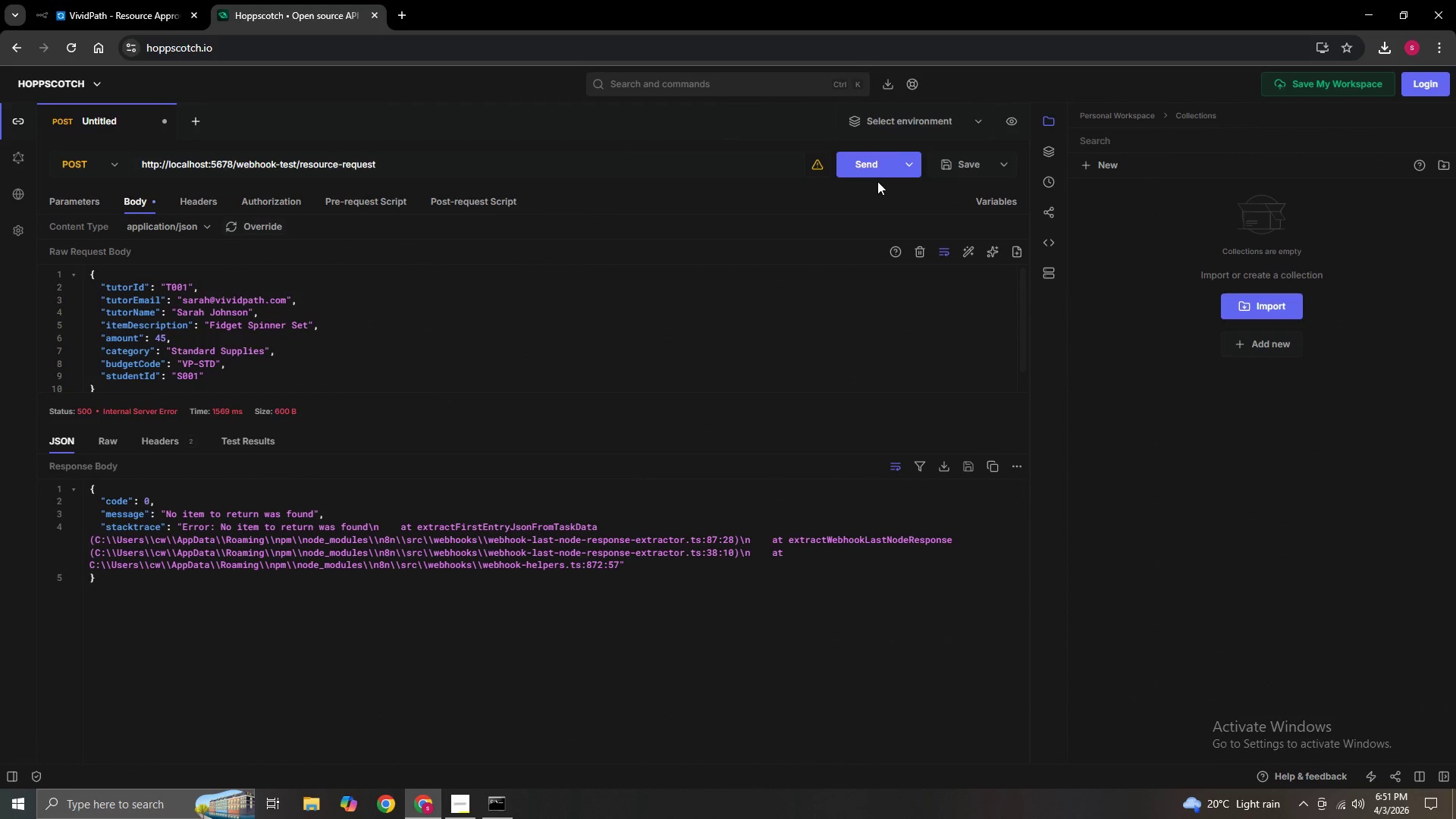 
left_click([877, 161])
 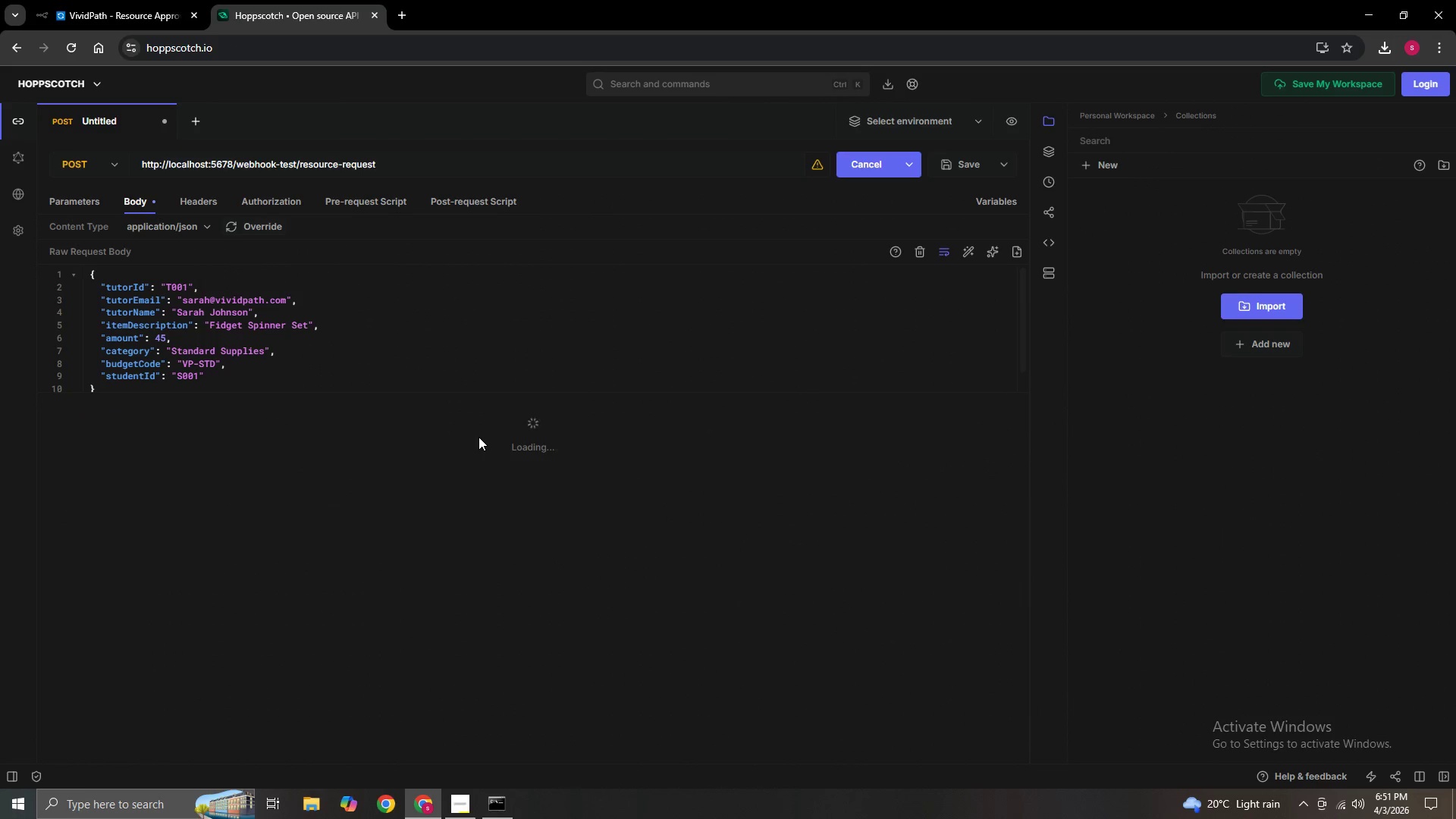 
scroll: coordinate [479, 437], scroll_direction: down, amount: 1.0
 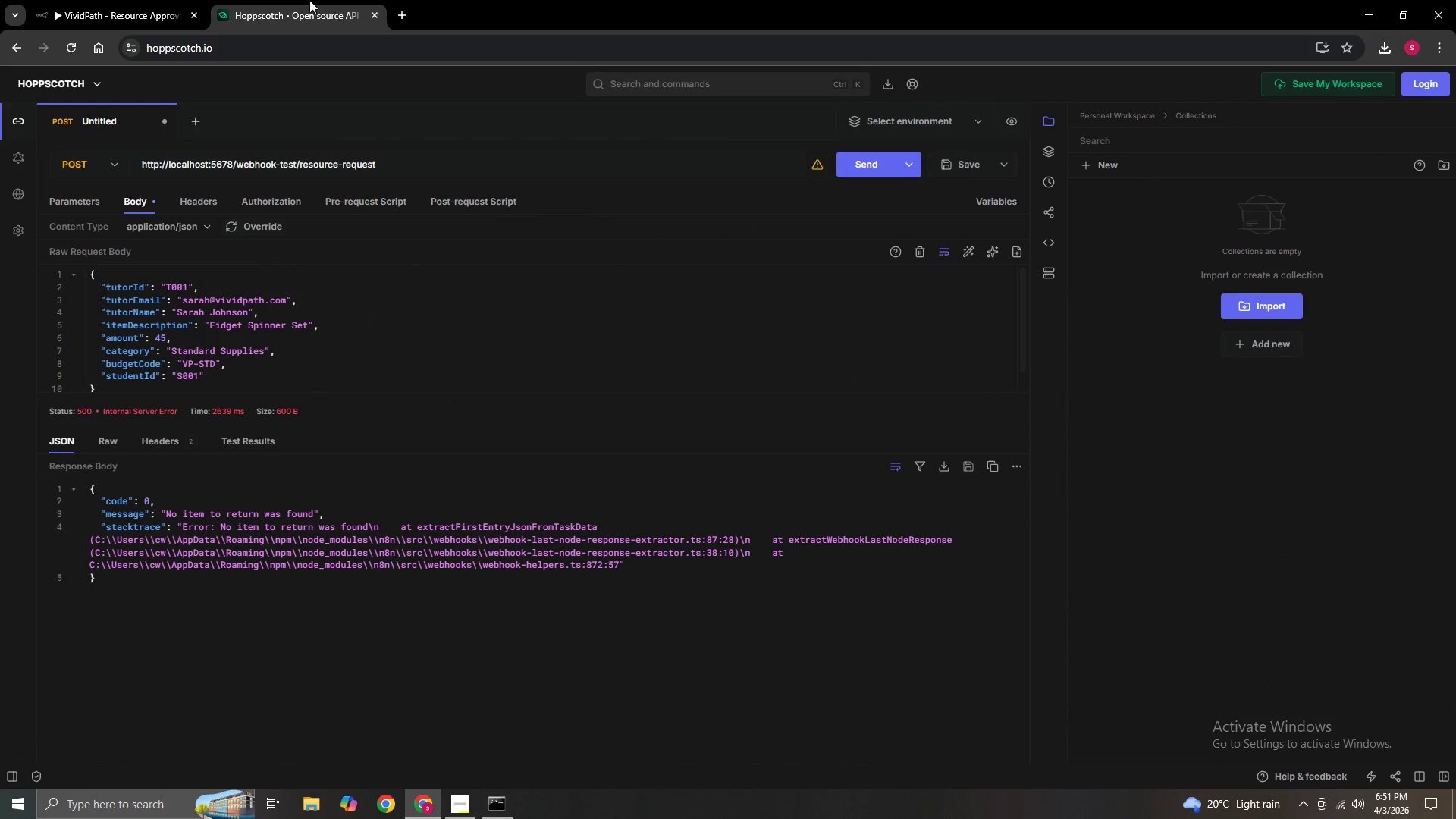 
left_click([152, 4])
 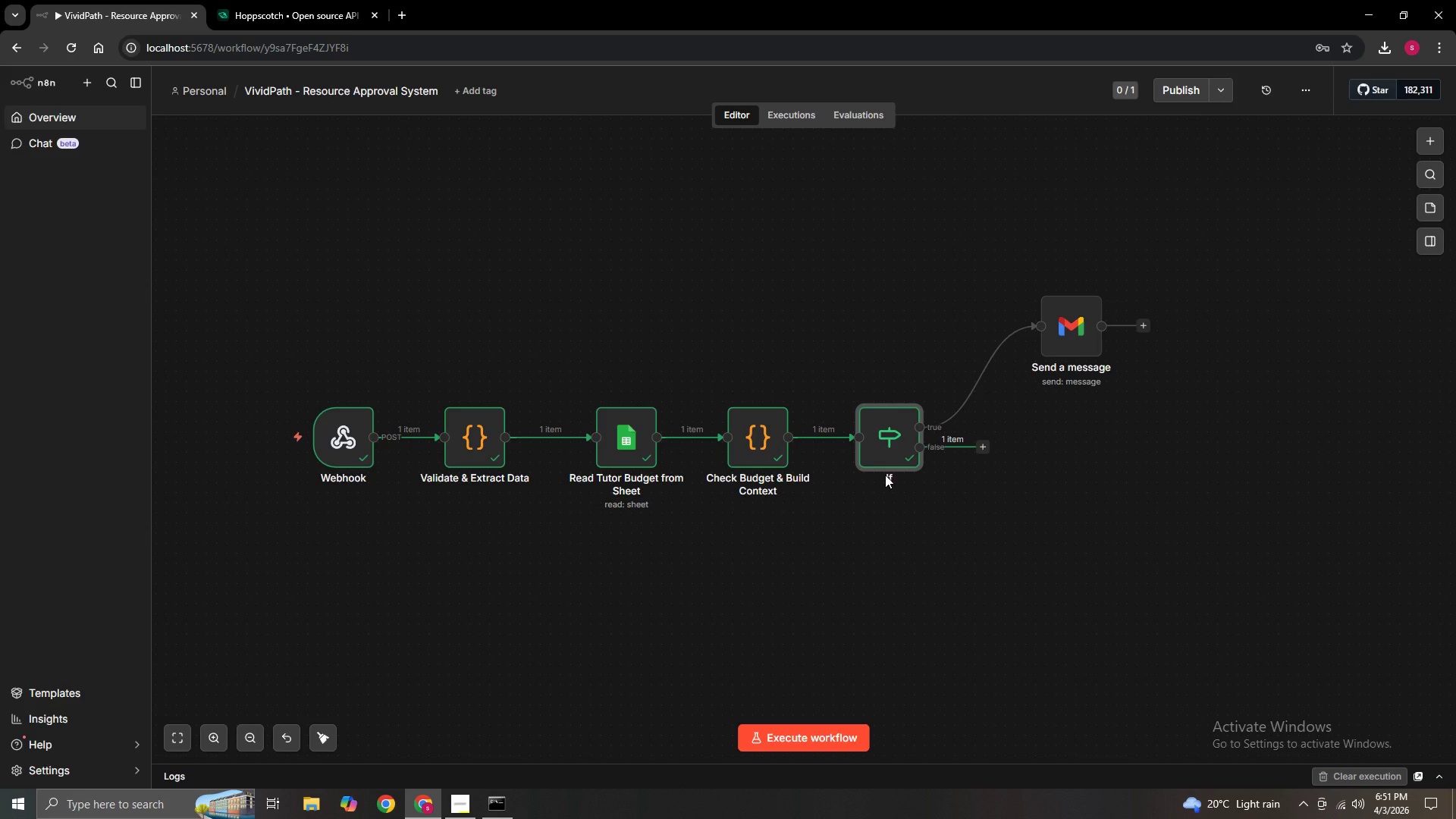 
wait(26.51)
 